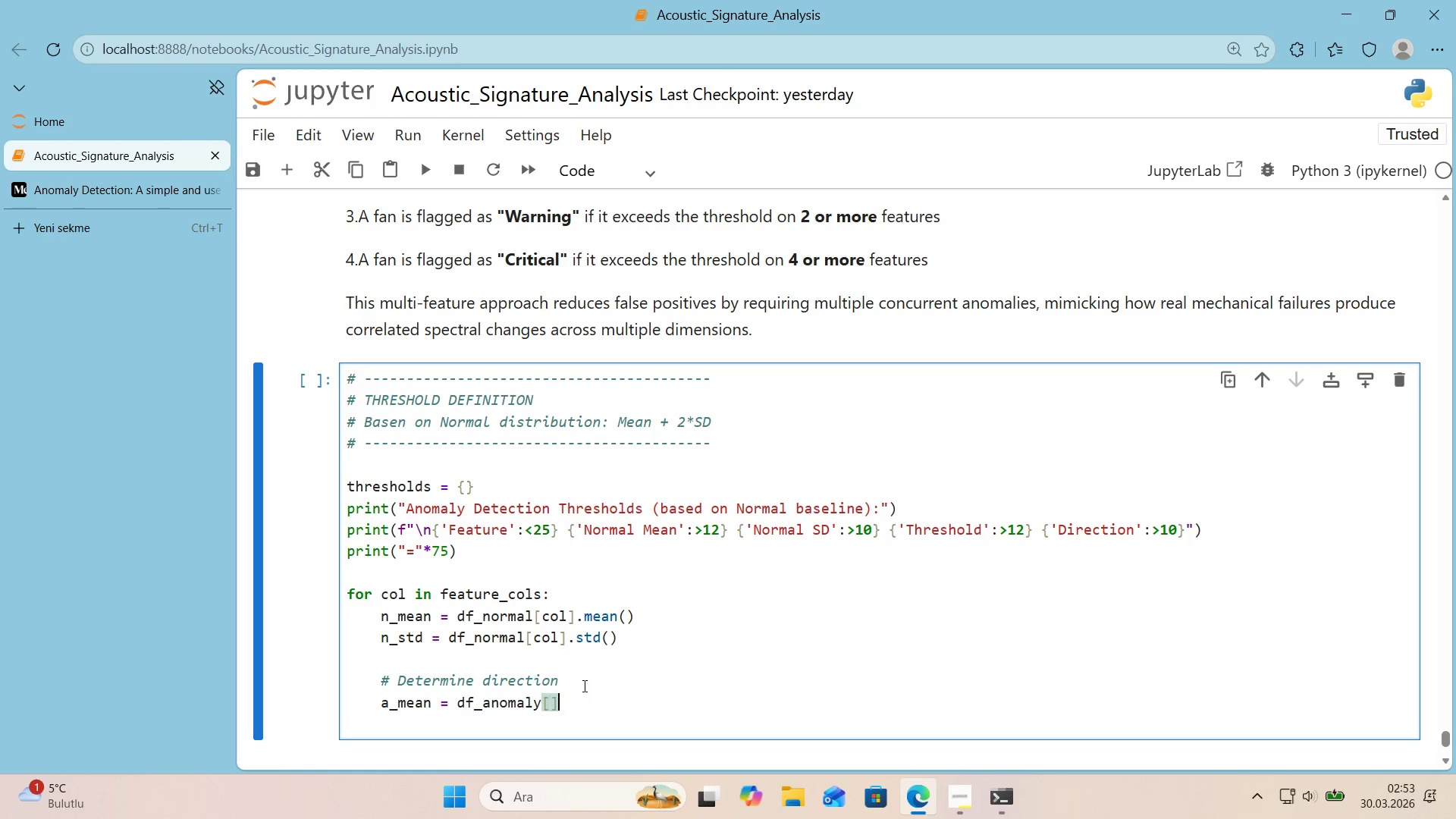 
key(Alt+Control+9)
 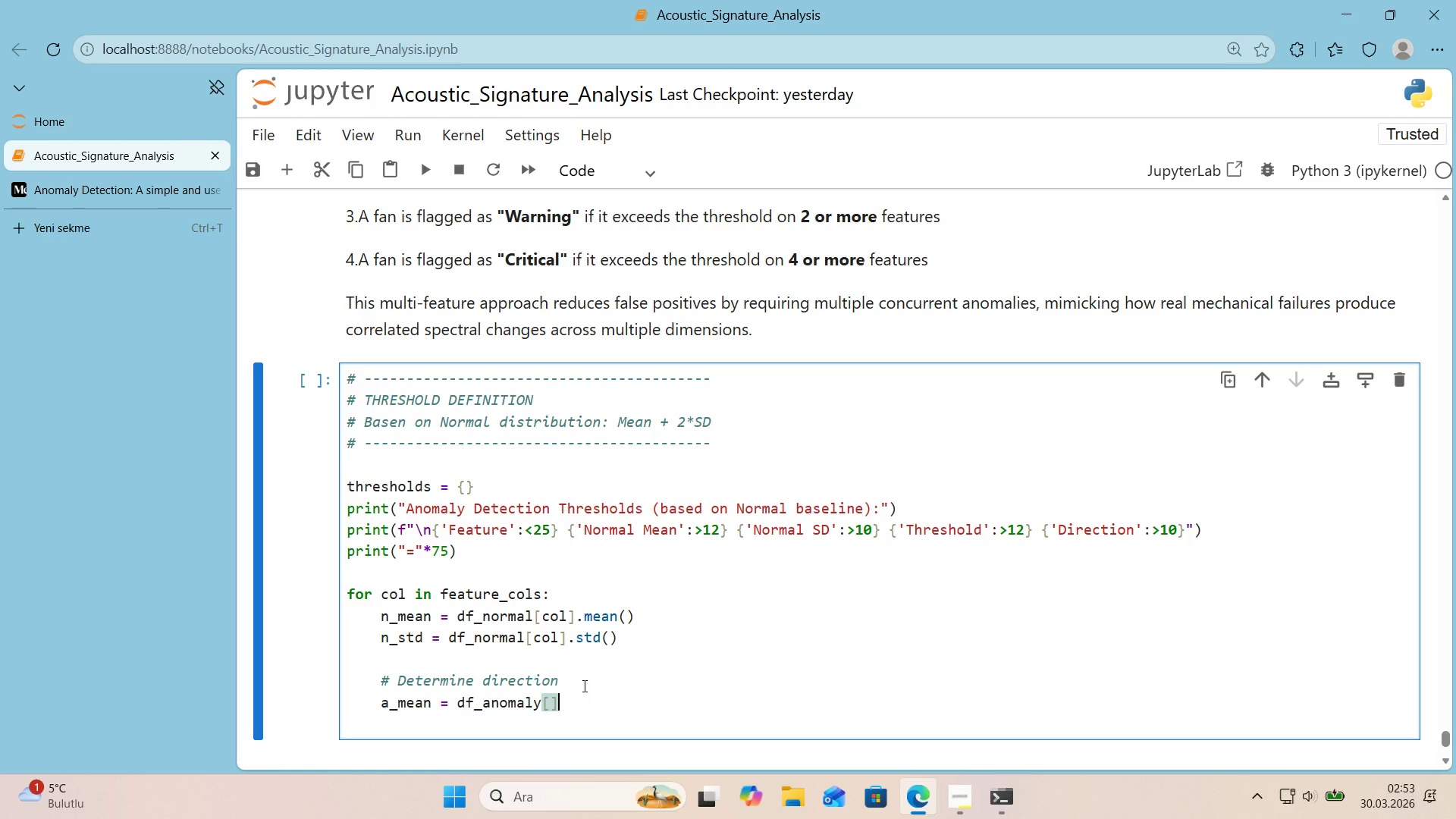 
key(ArrowLeft)
 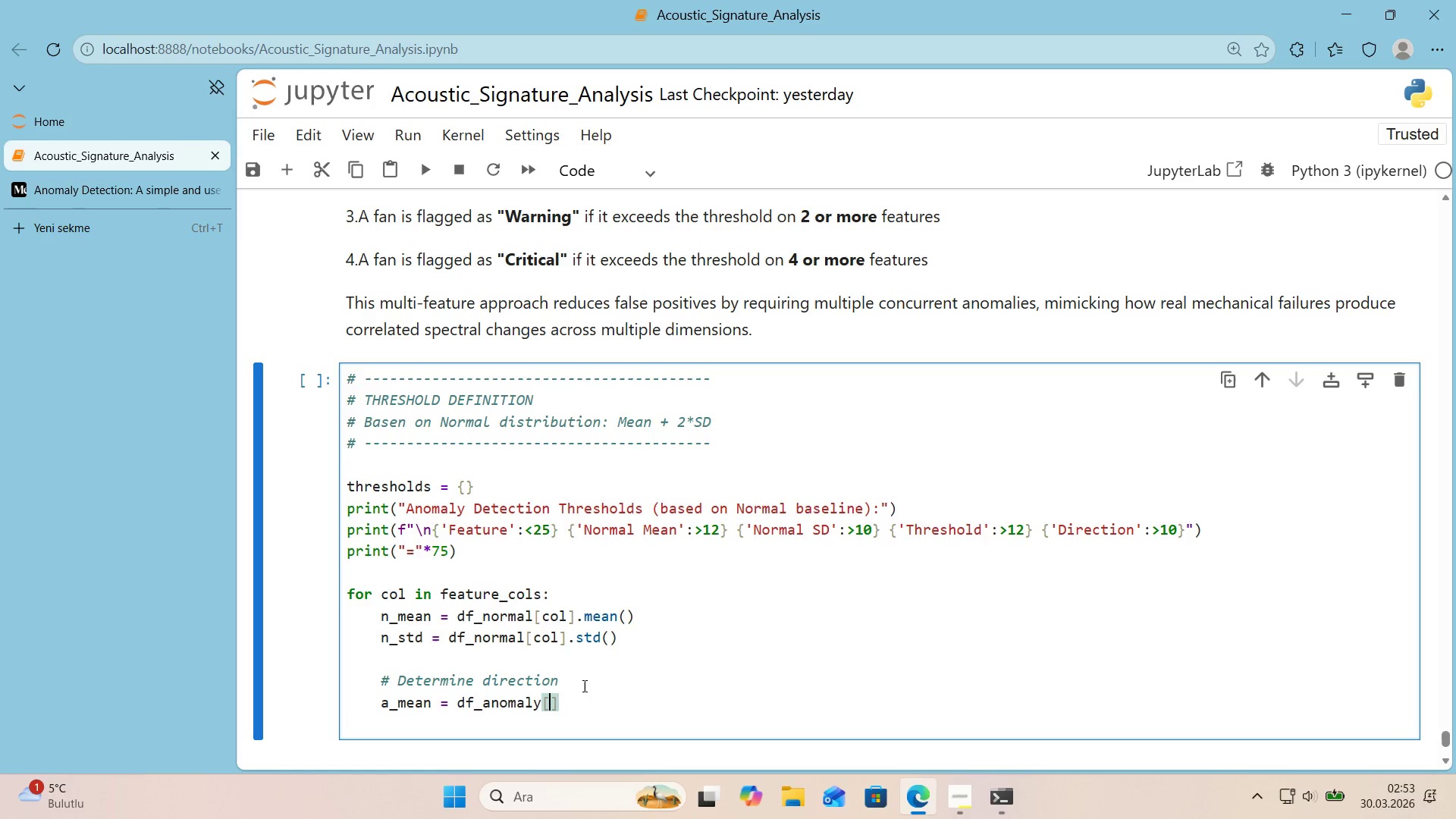 
type(col)
 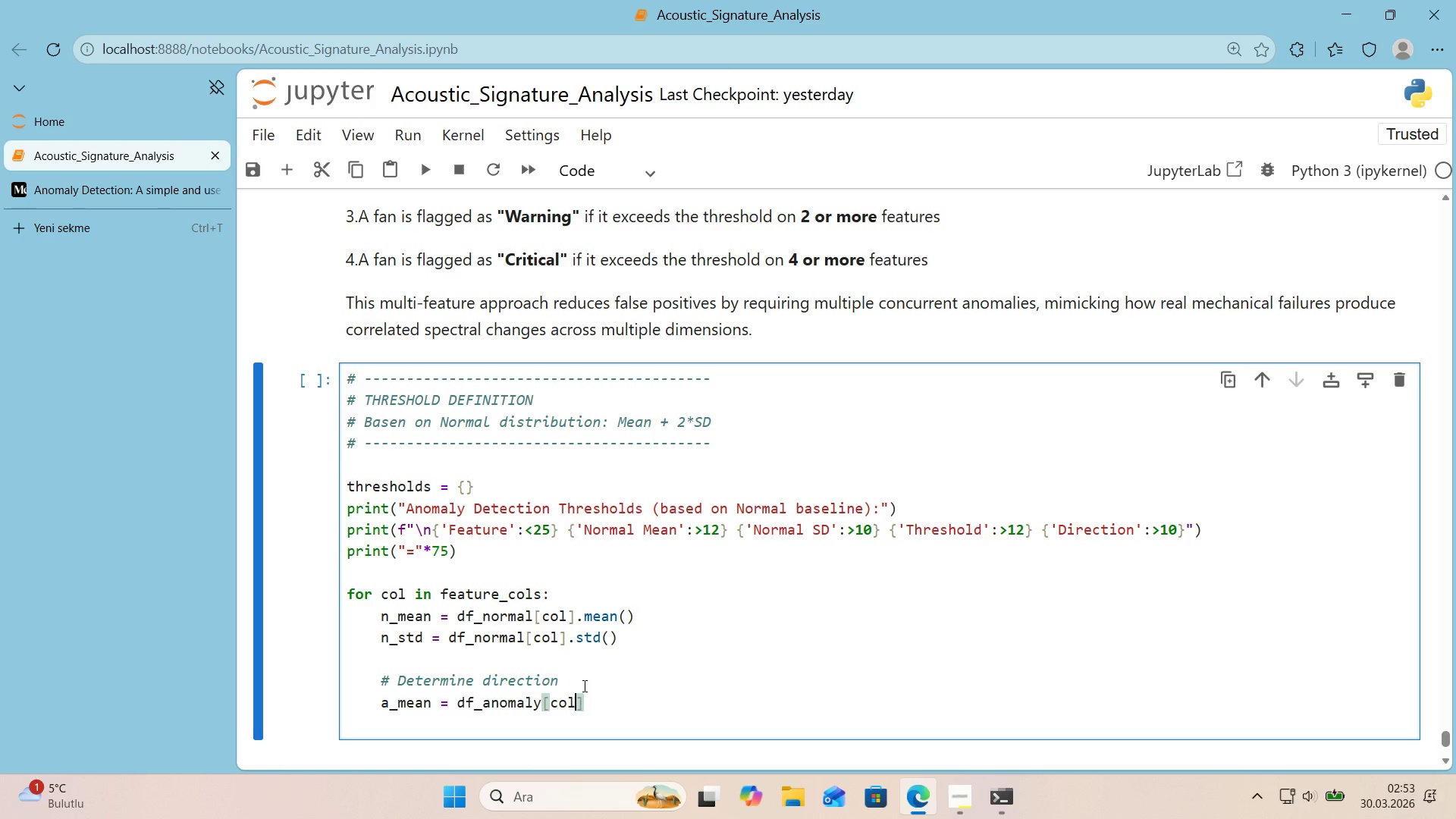 
key(ArrowRight)
 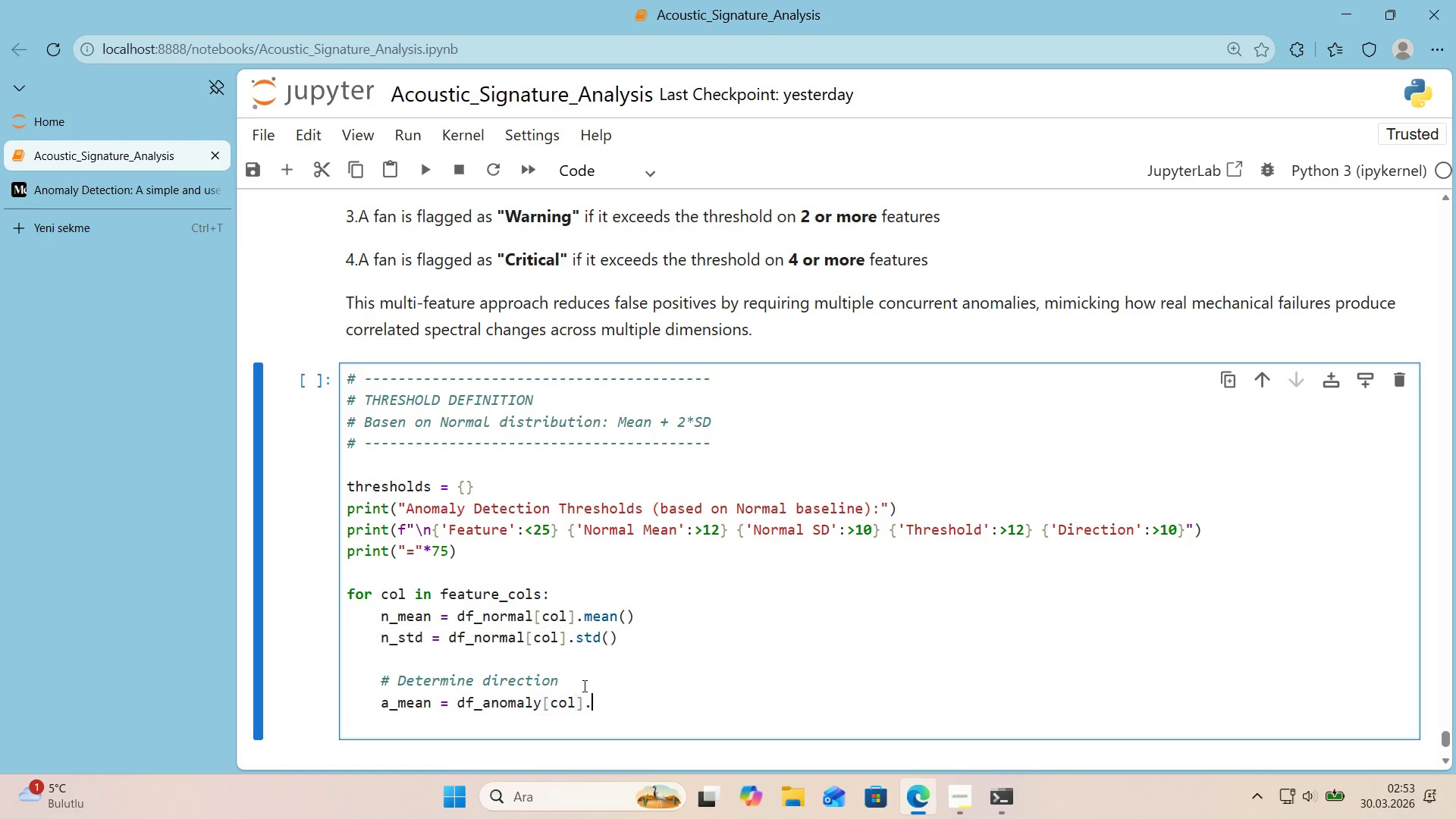 
type(.mean*()
 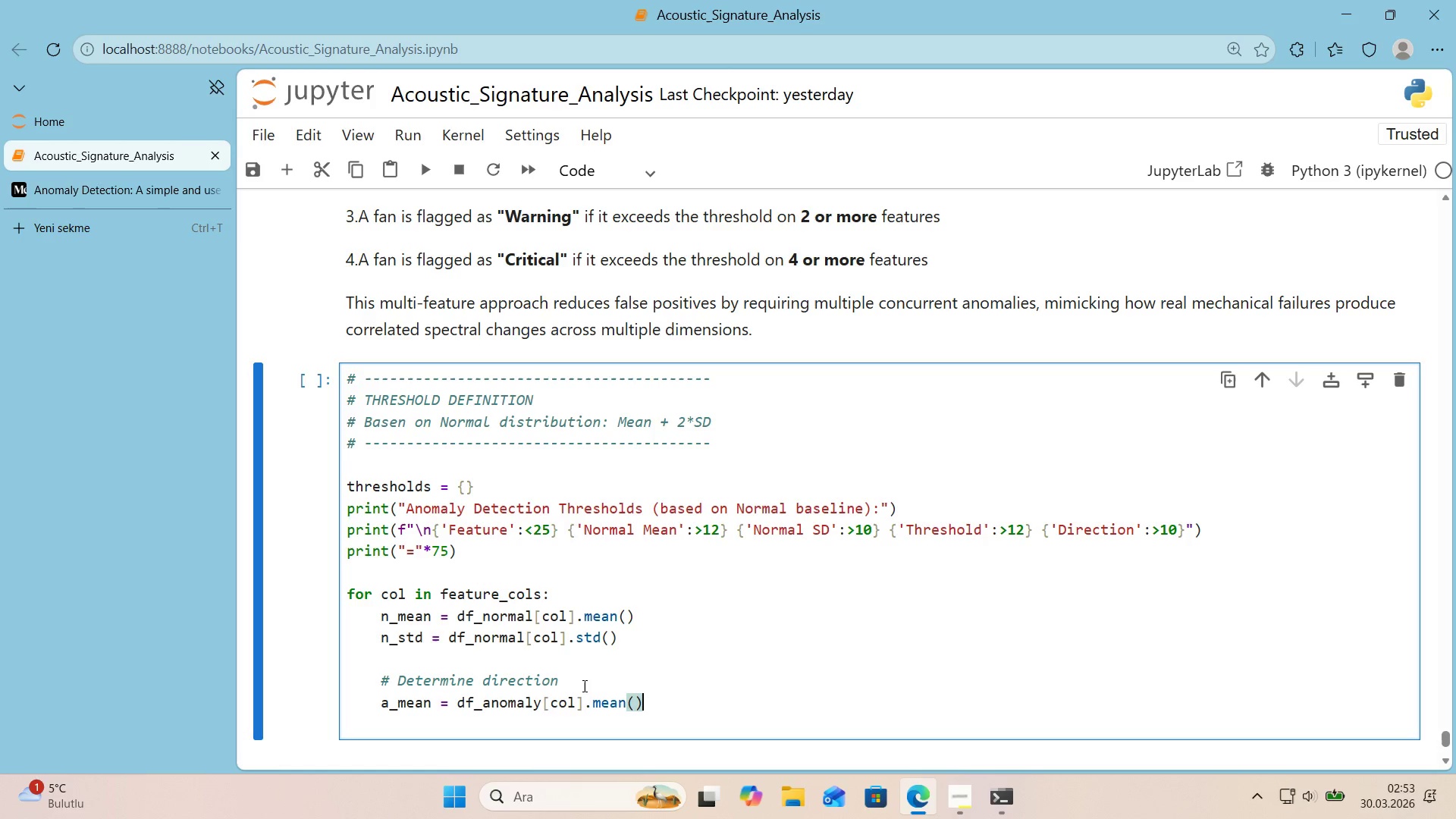 
key(Enter)
 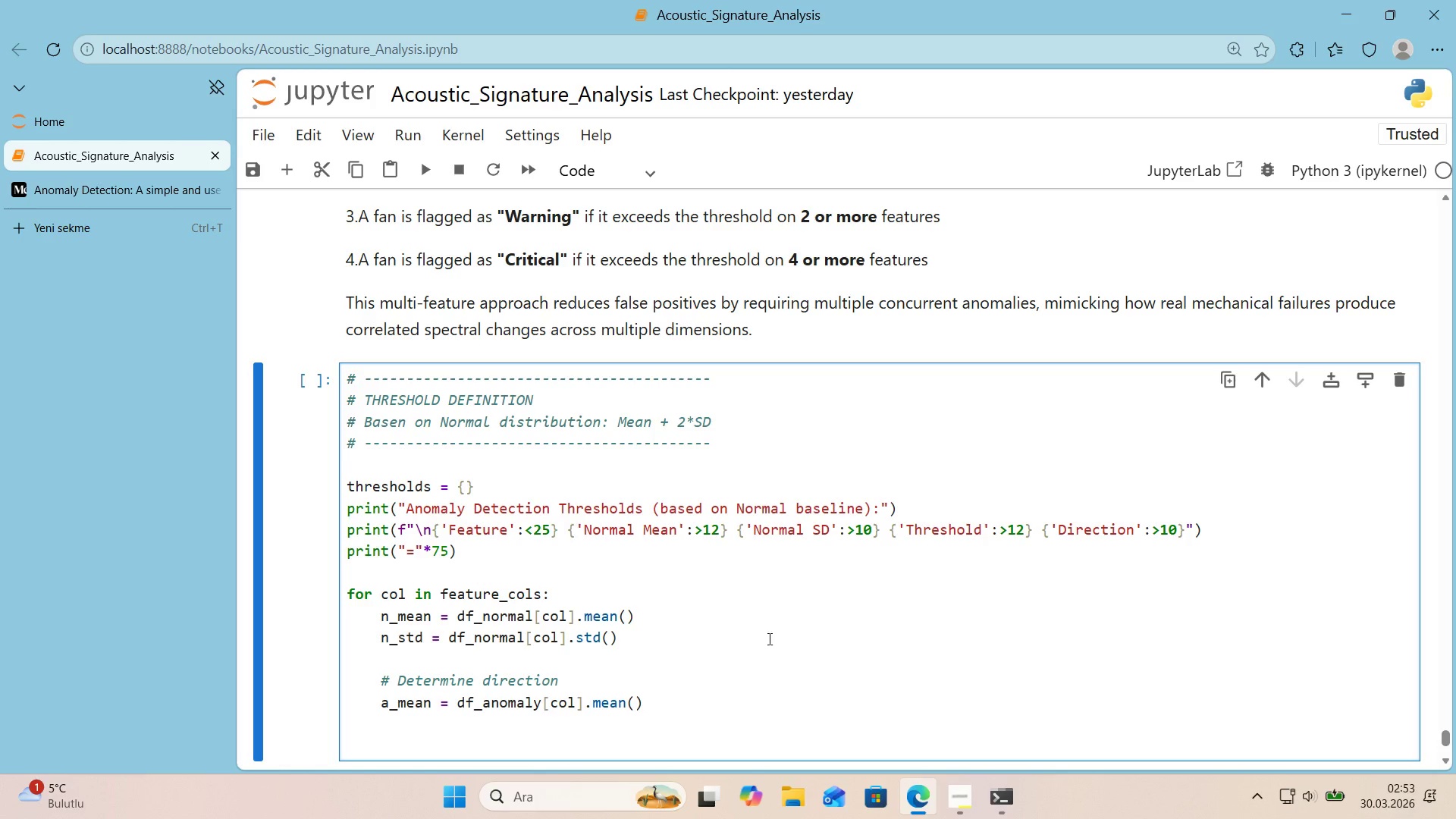 
scroll: coordinate [790, 620], scroll_direction: down, amount: 1.0
 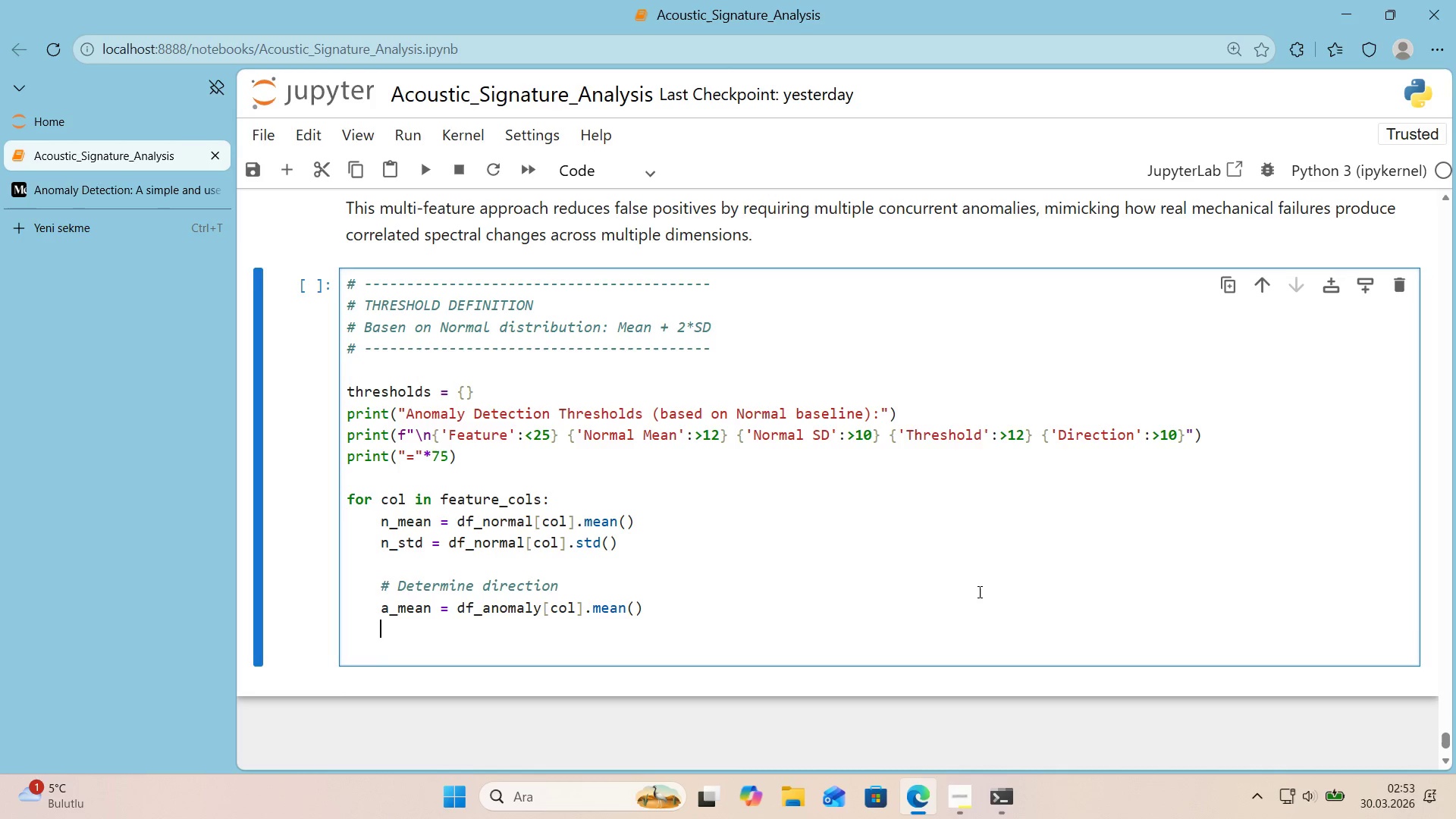 
wait(6.81)
 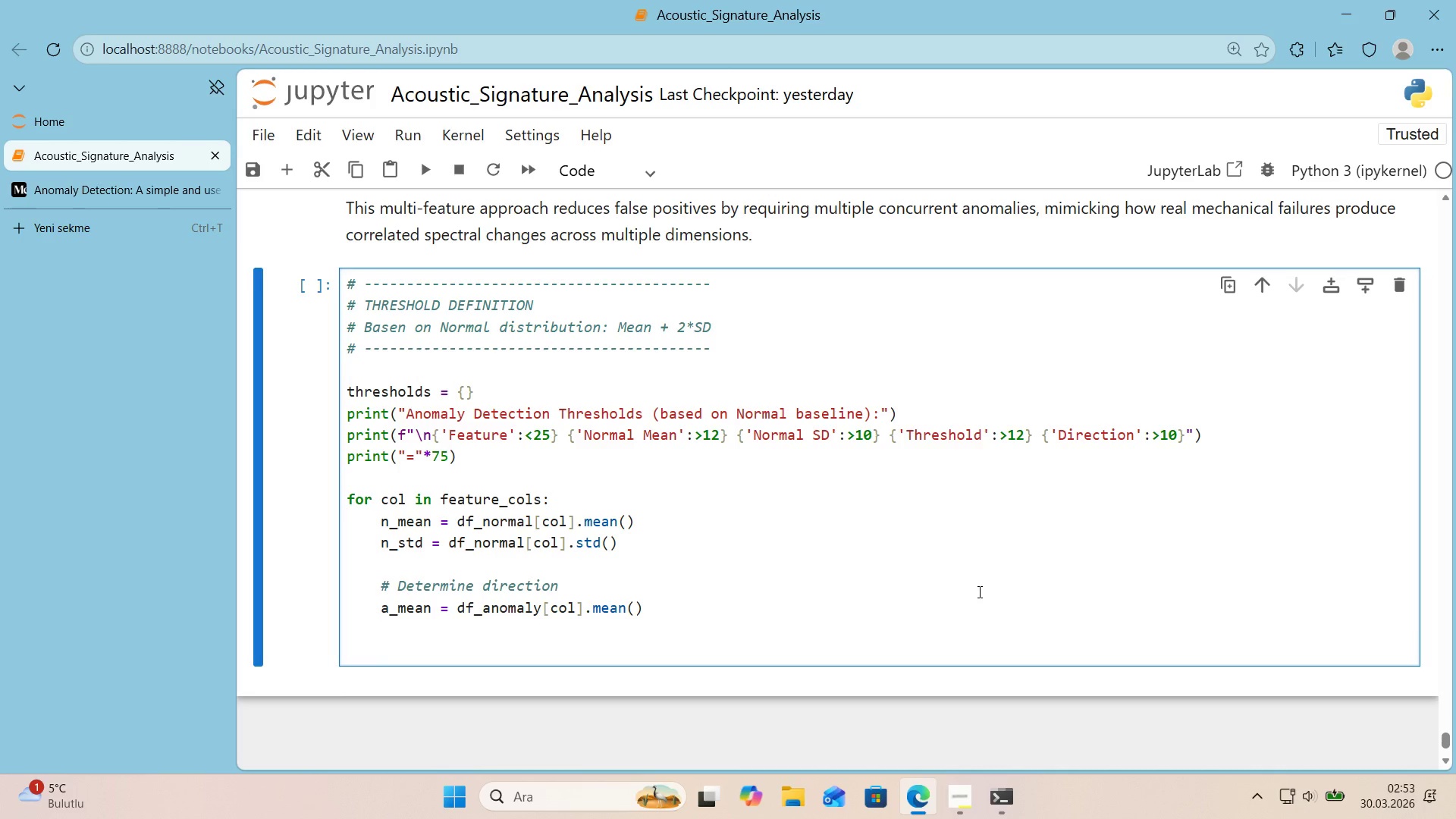 
key(Enter)
 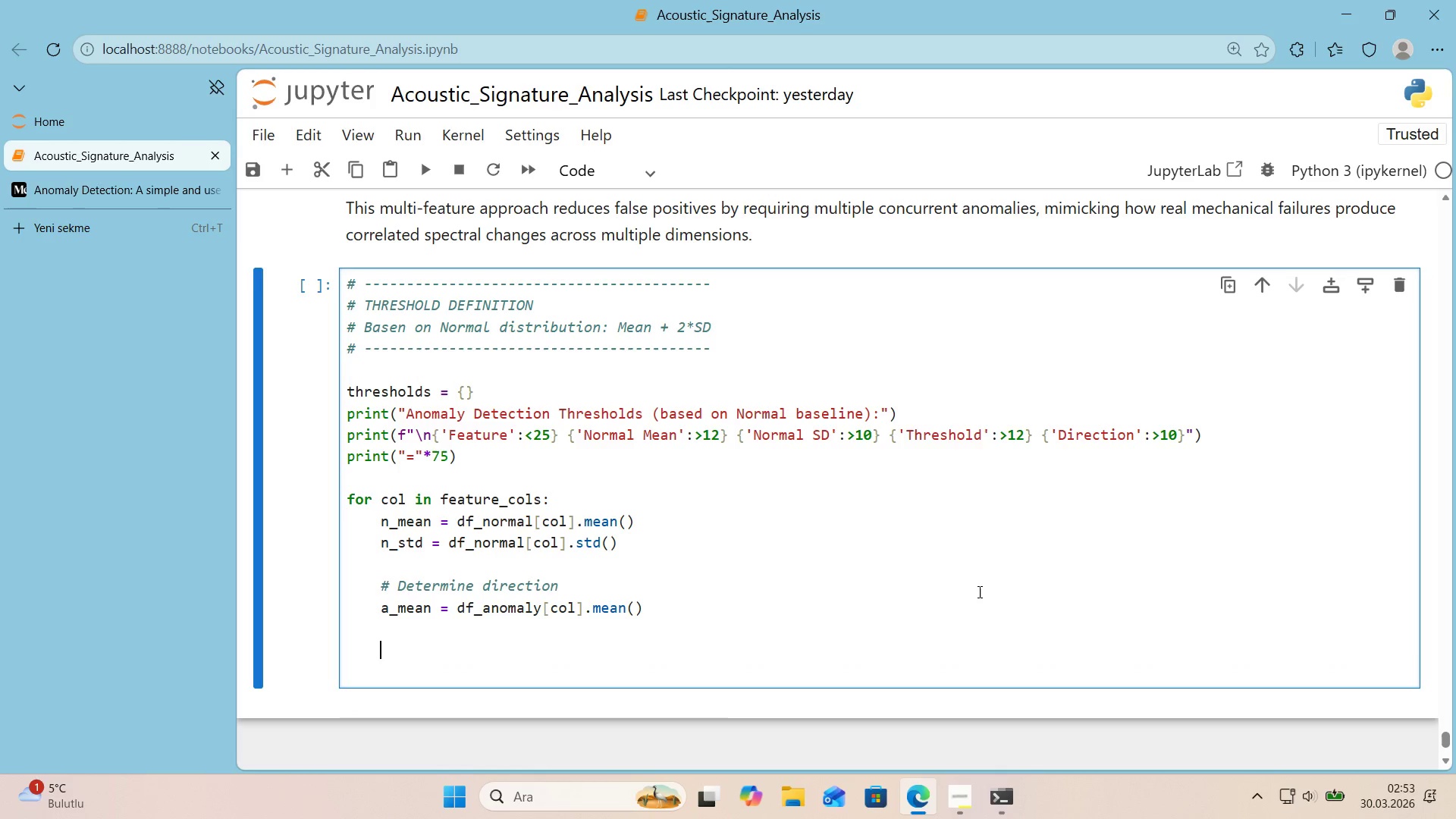 
type('f a_mean [Break] n_mean>)
 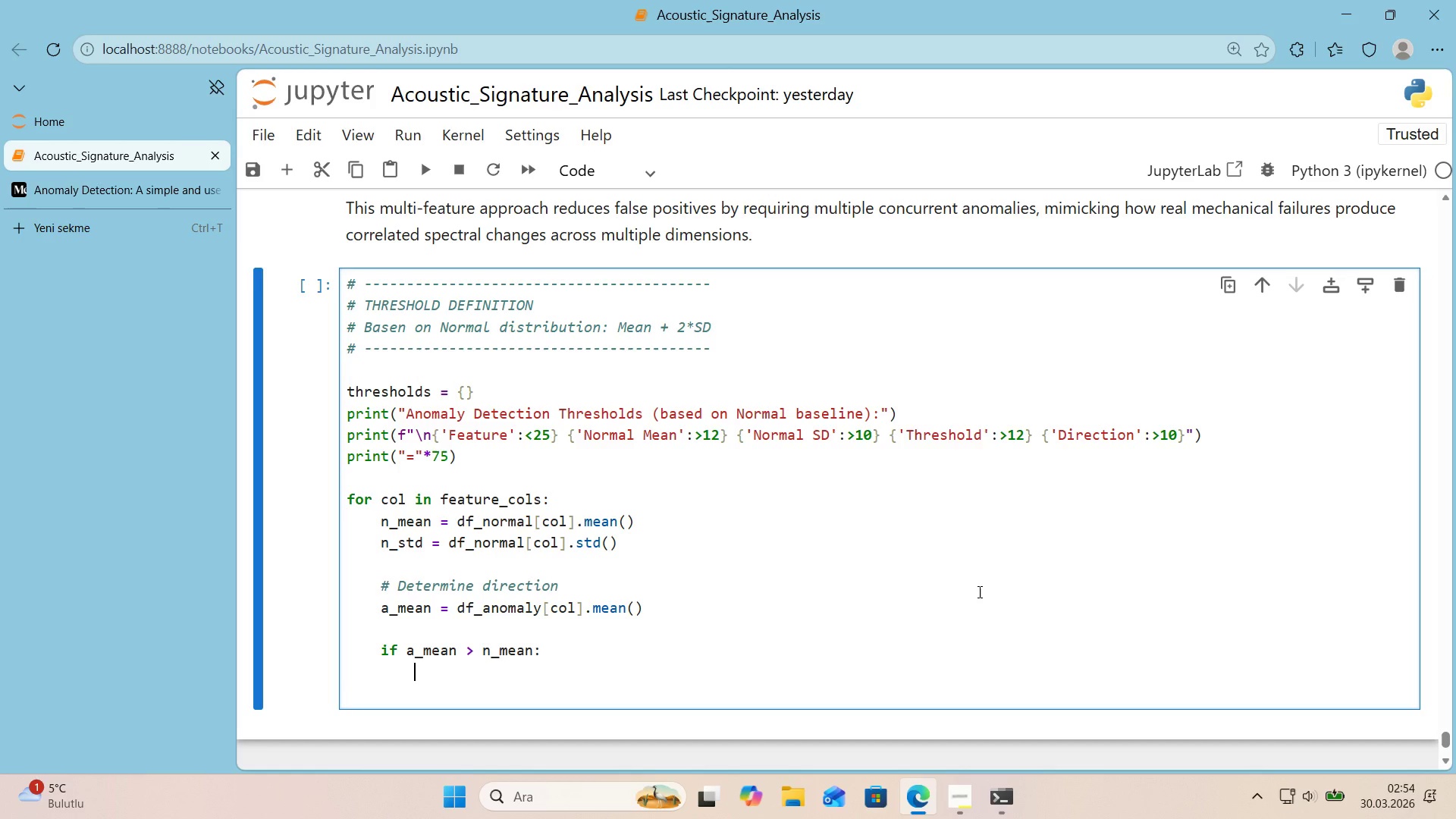 
 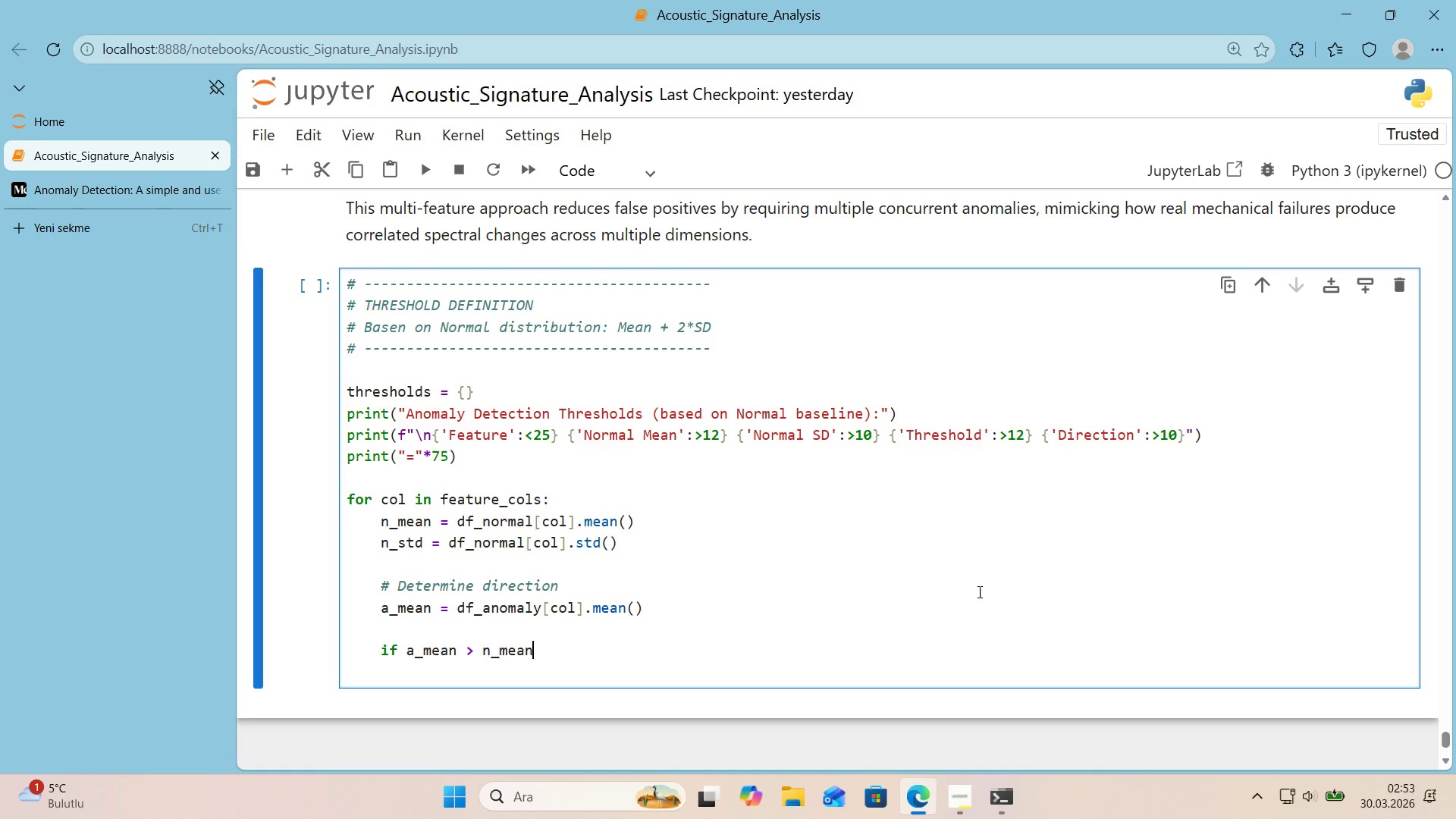 
key(Enter)
 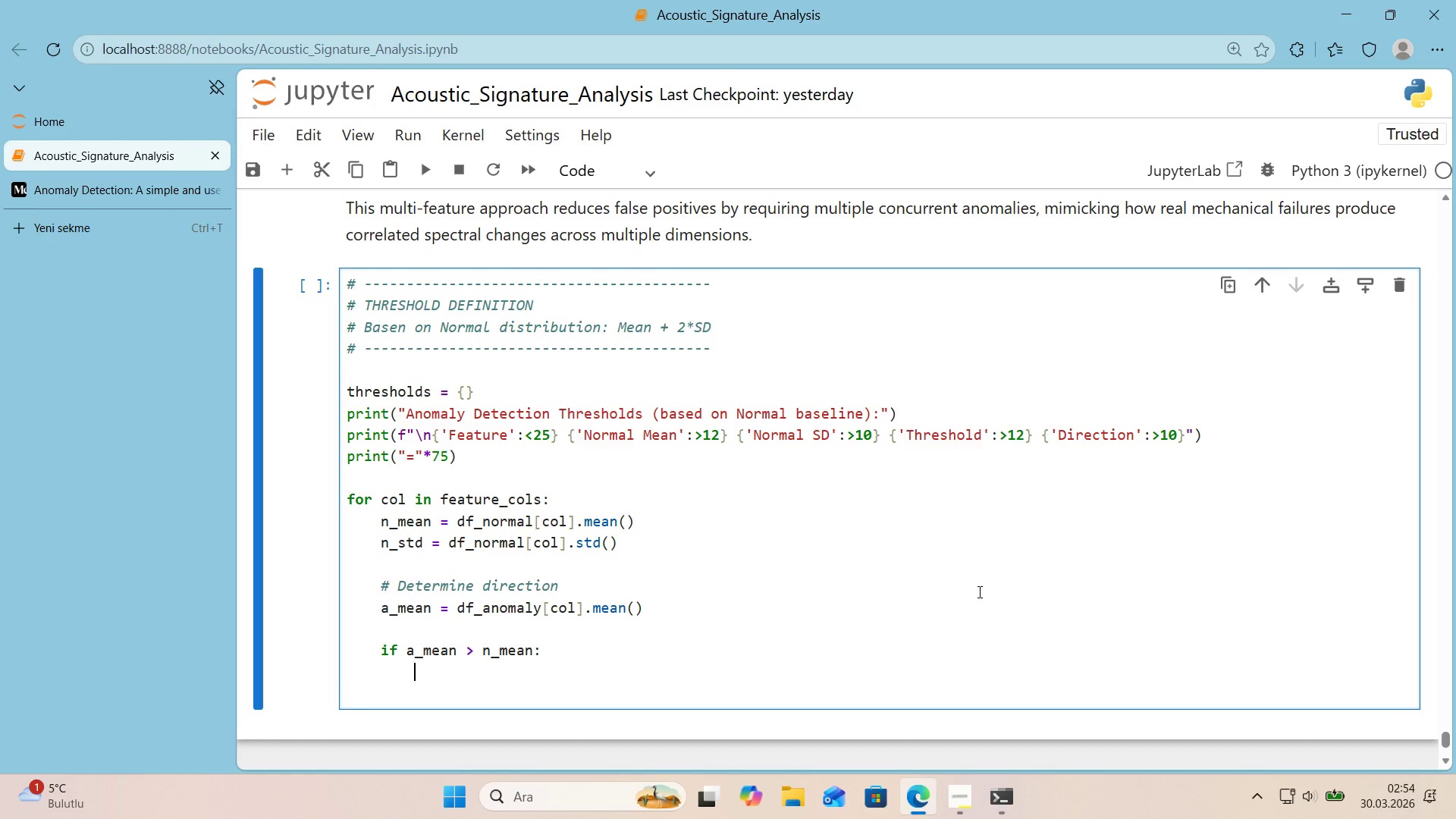 
type(threshold ) n_mean + 2 * n_std)
 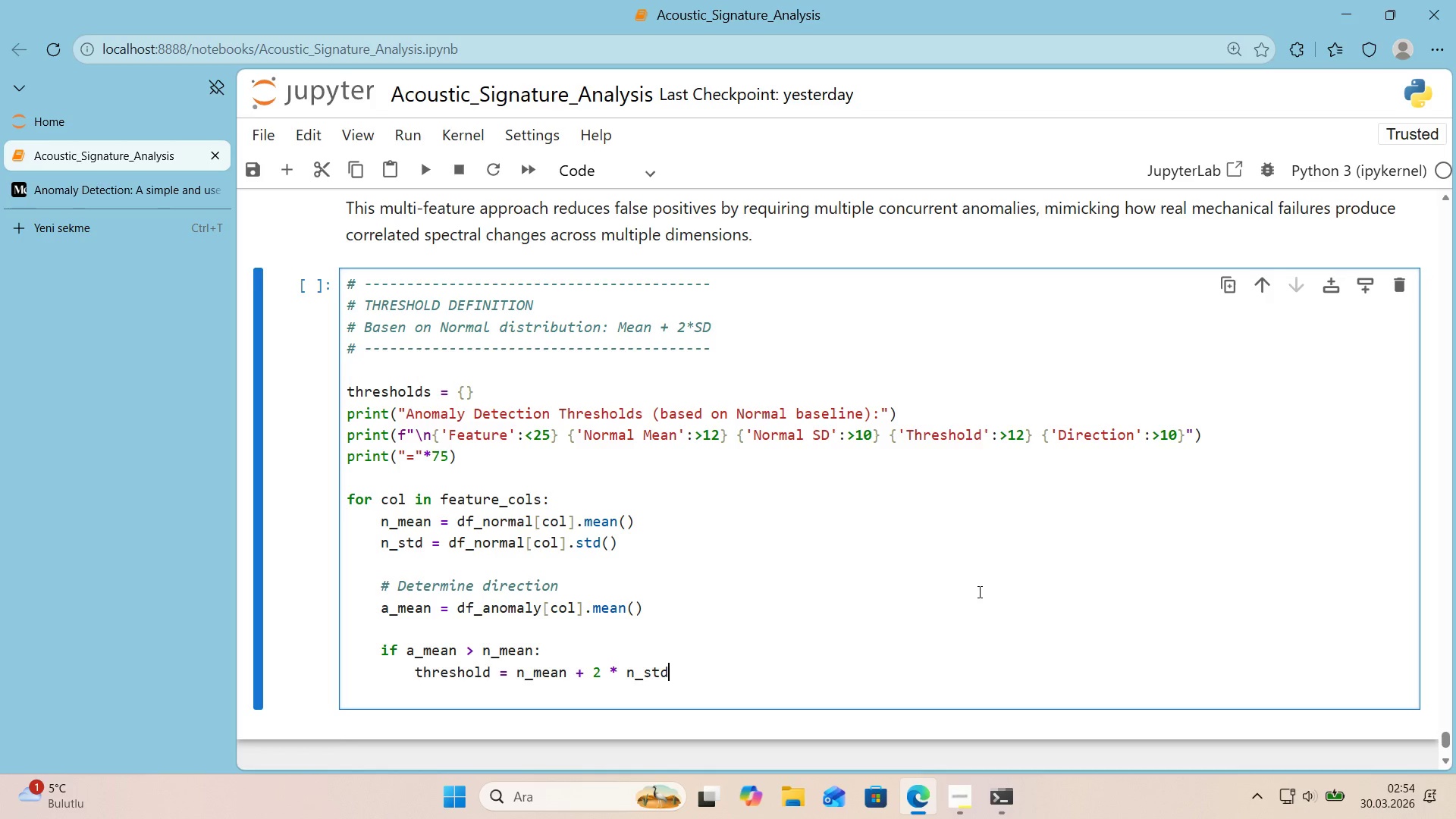 
key(Enter)
 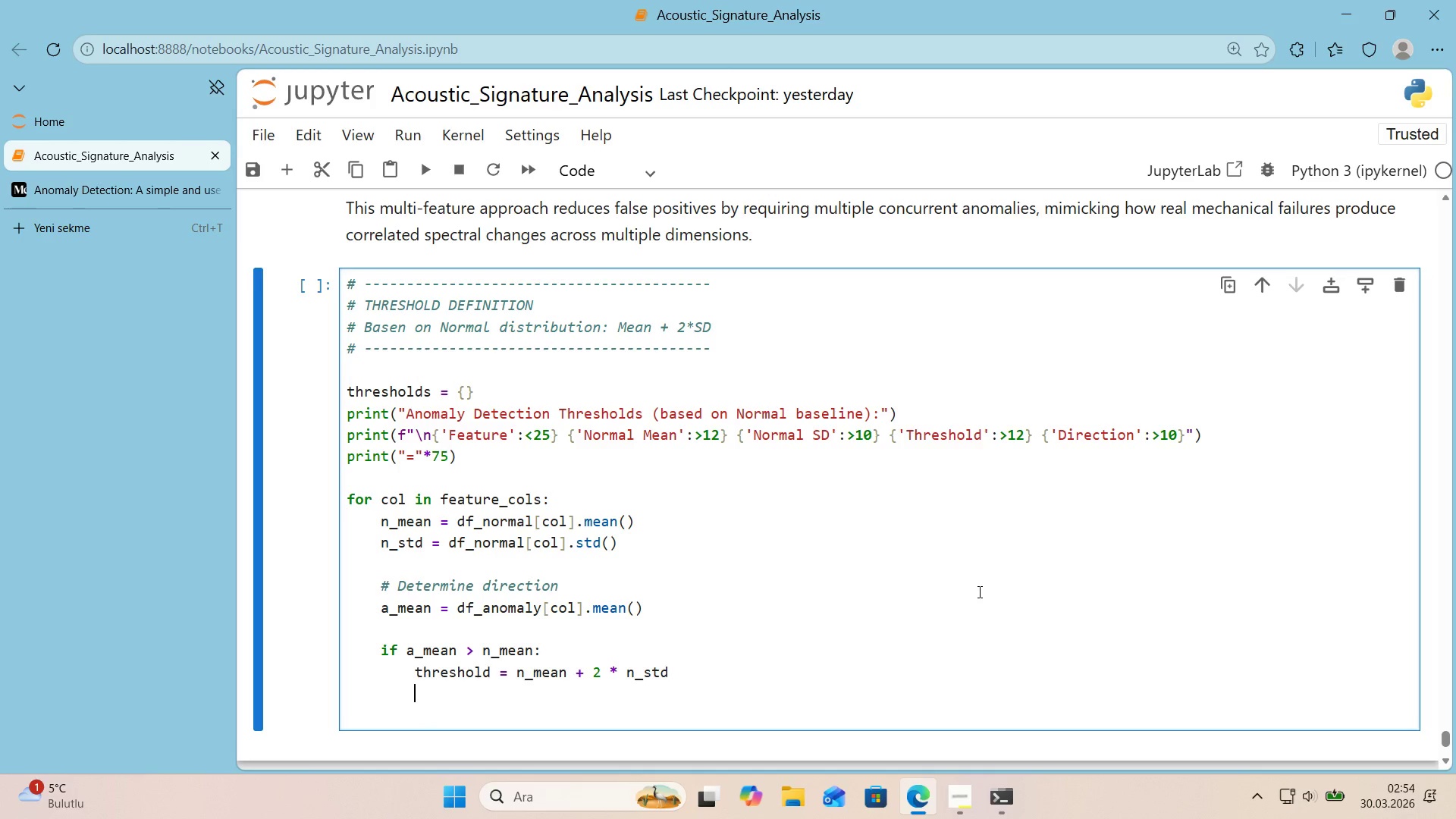 
type(d'rect'on ) @@)
 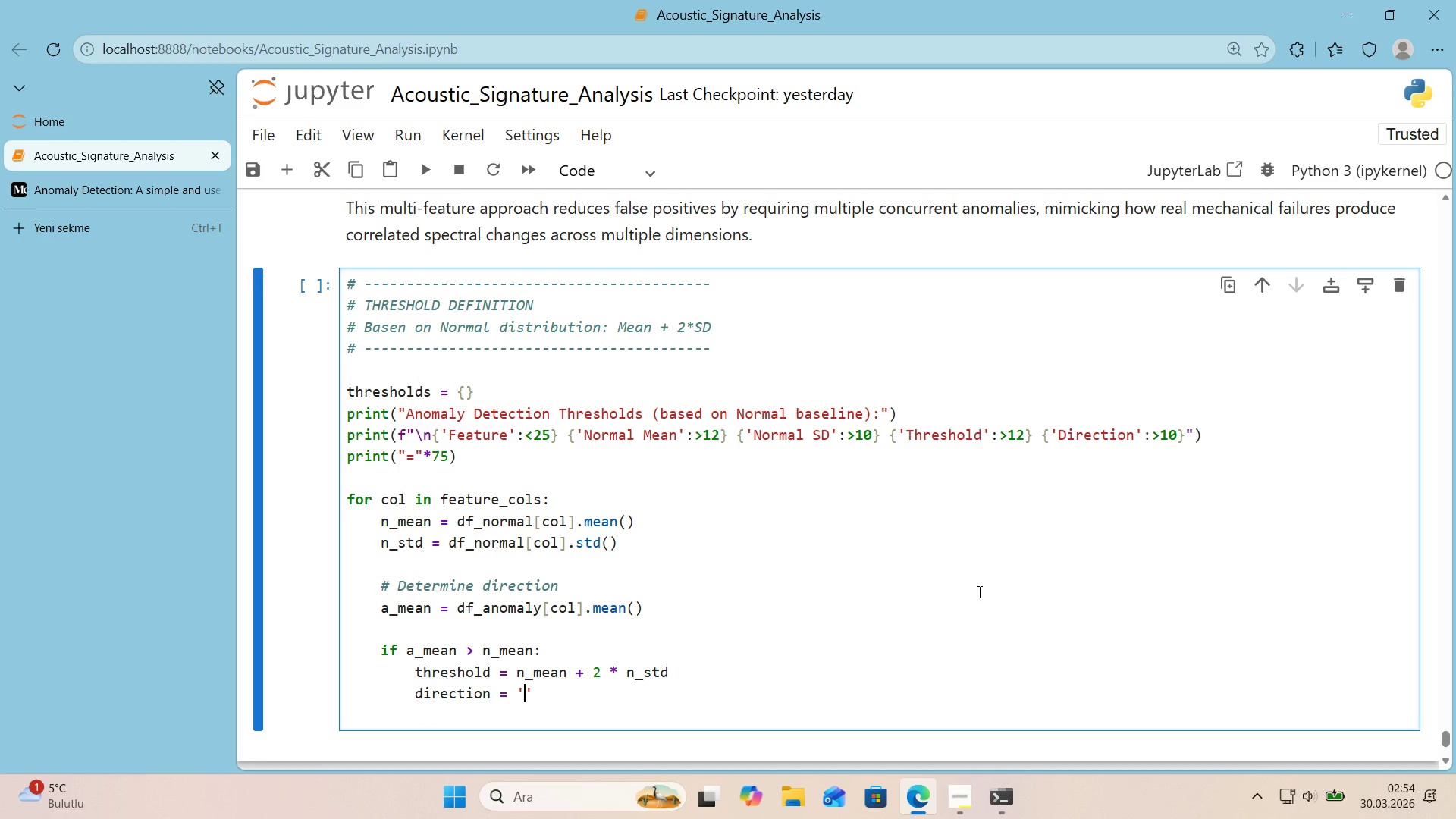 
 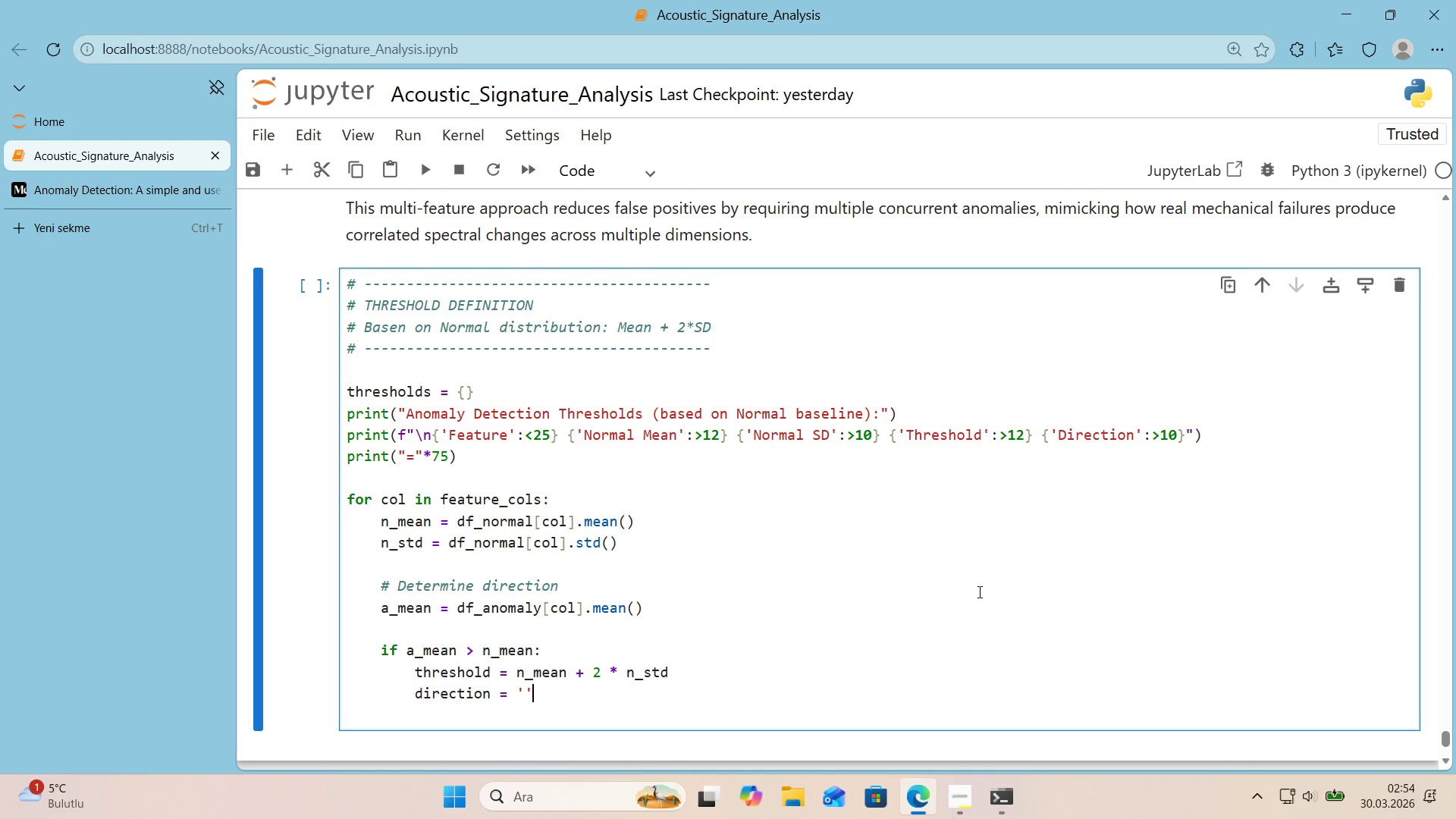 
key(ArrowLeft)
 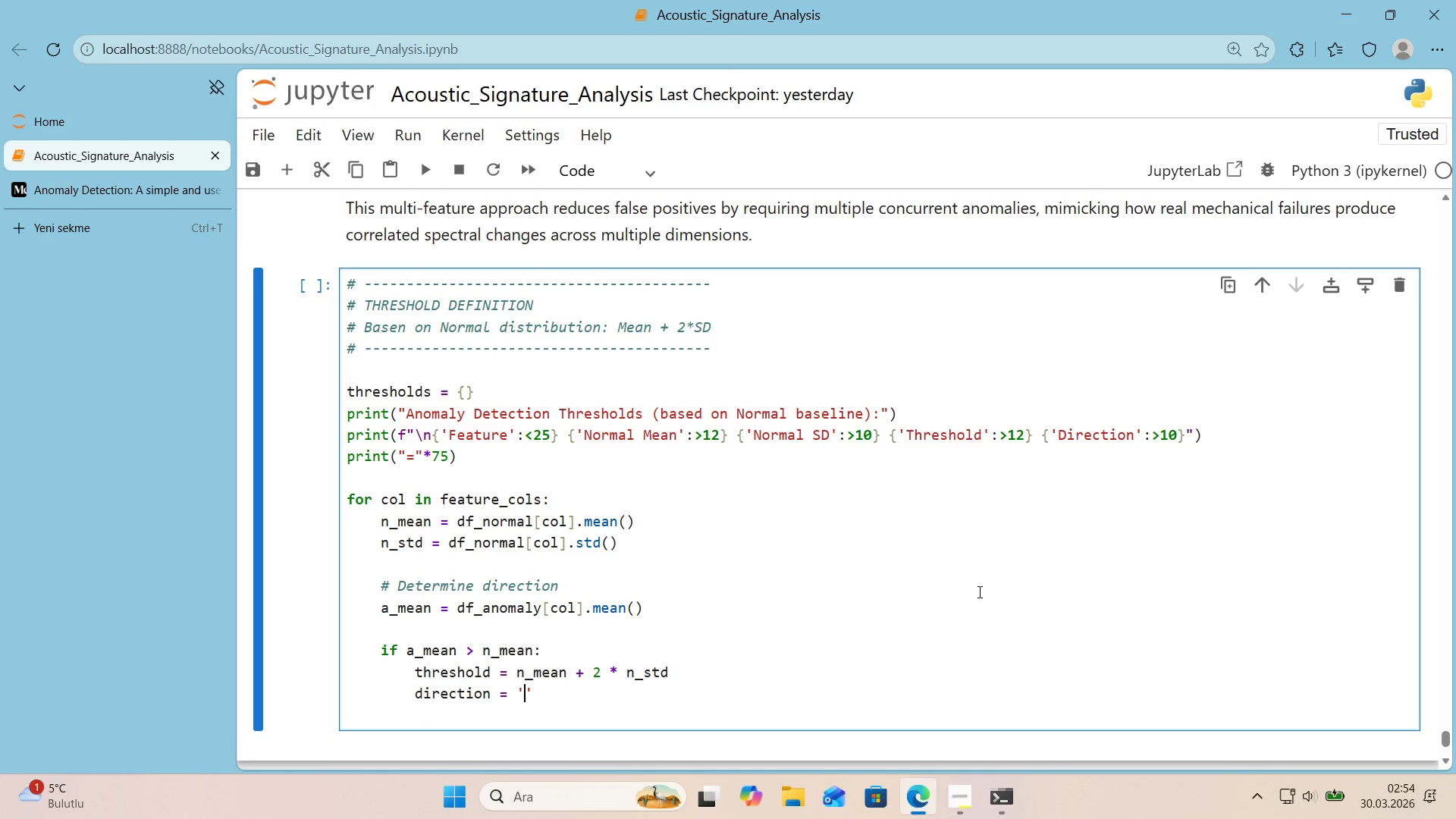 
type(Upper)
 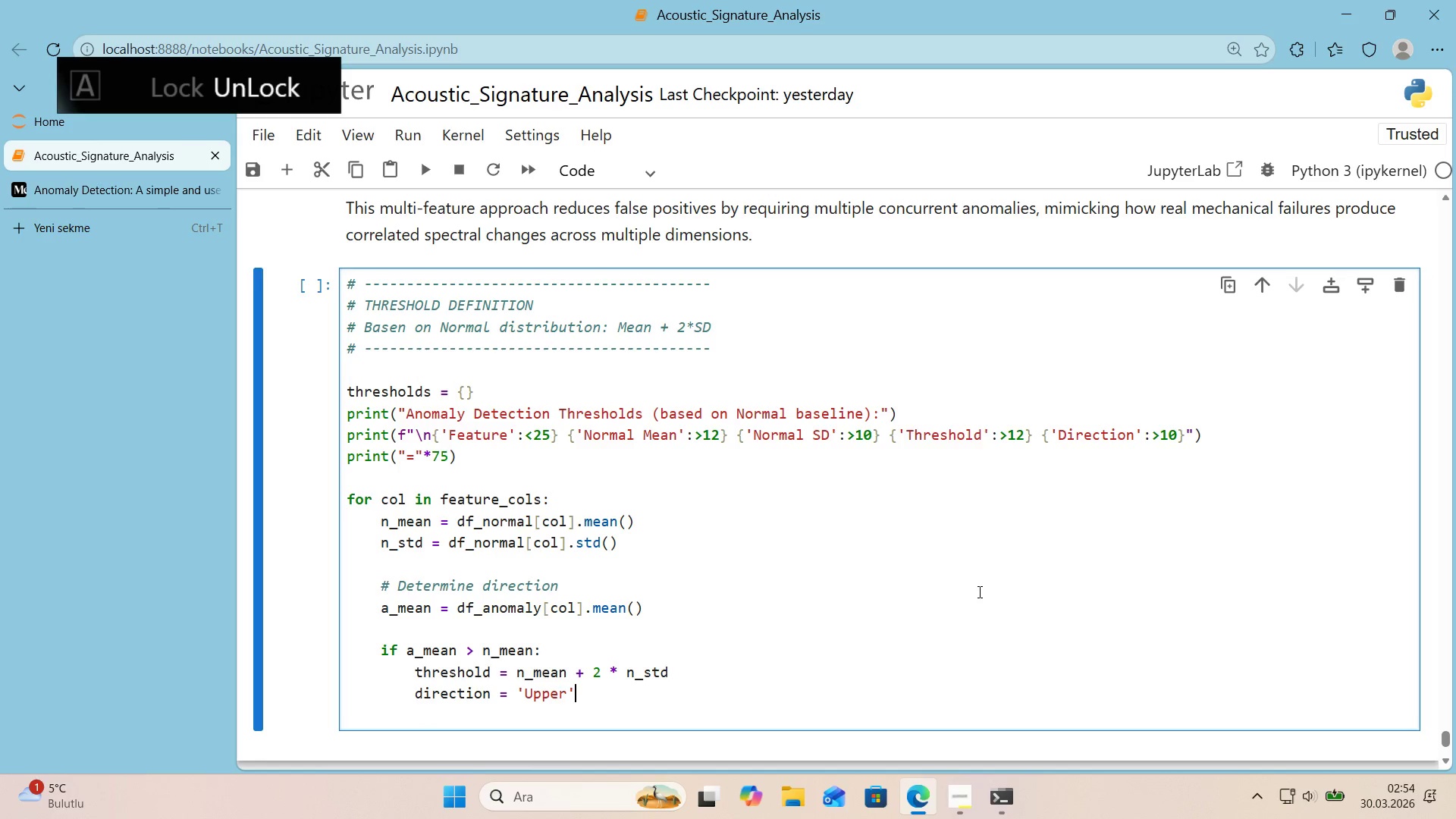 
key(ArrowRight)
 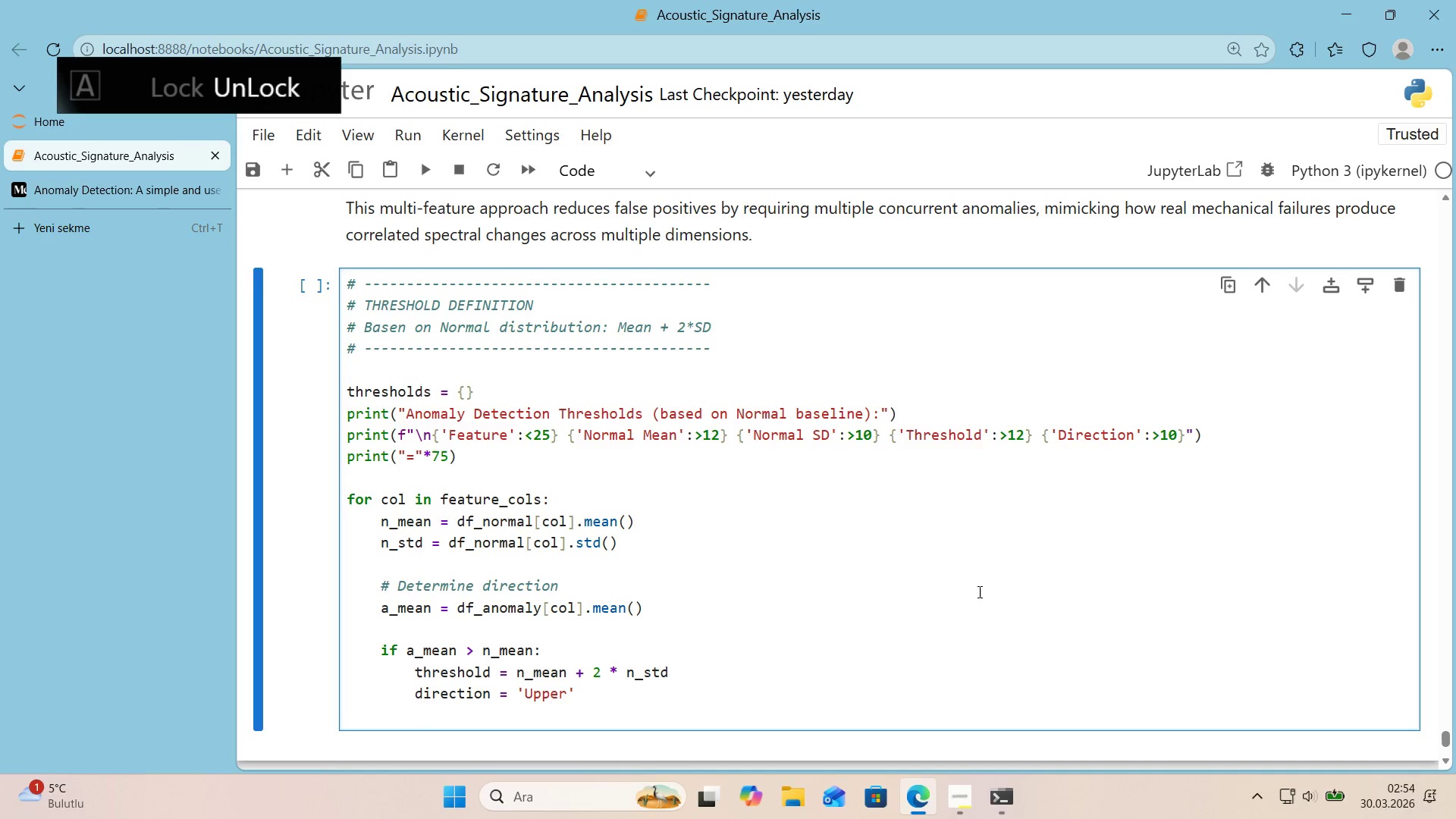 
key(Enter)
 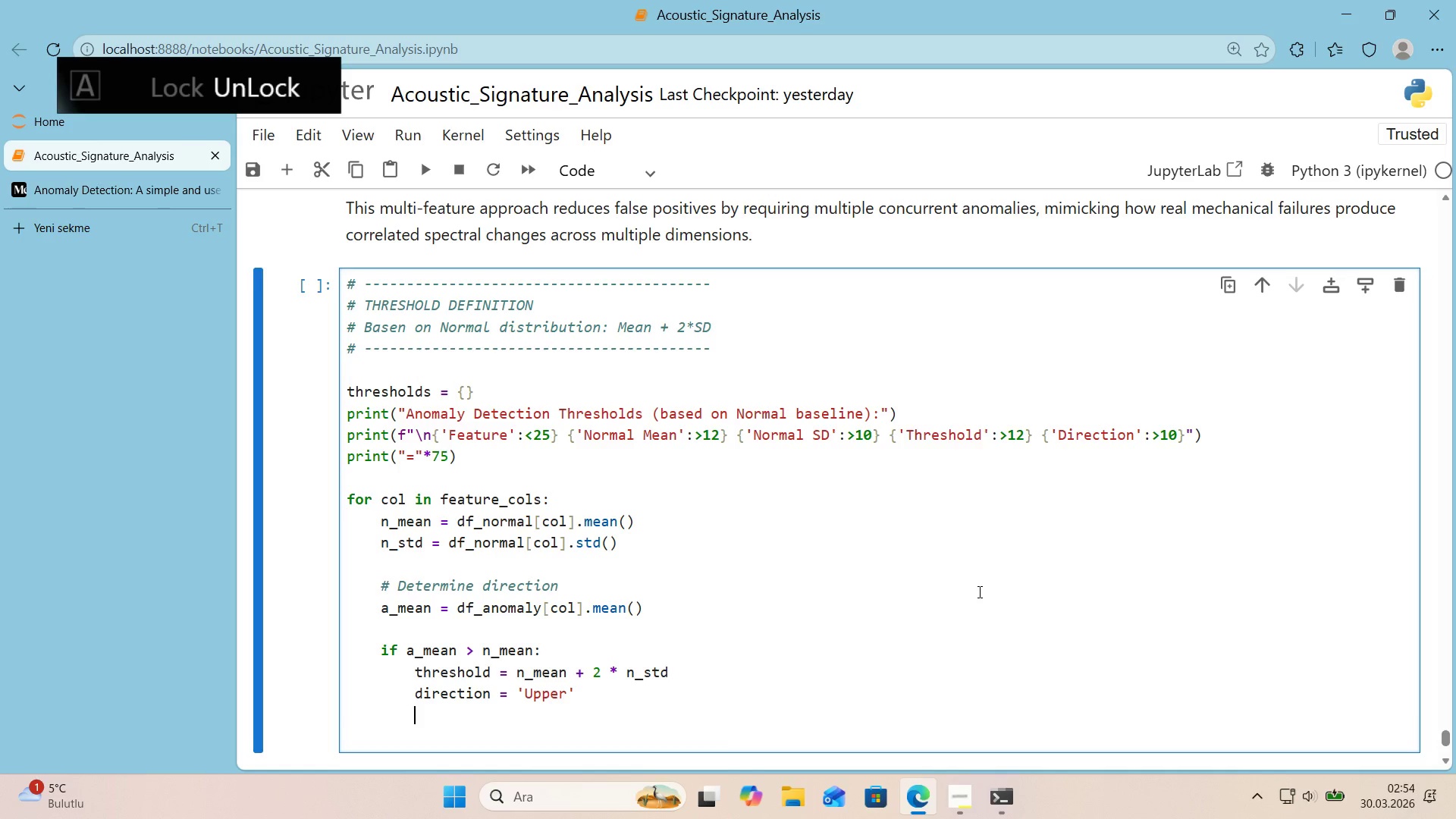 
key(Backspace)
type(else>)
 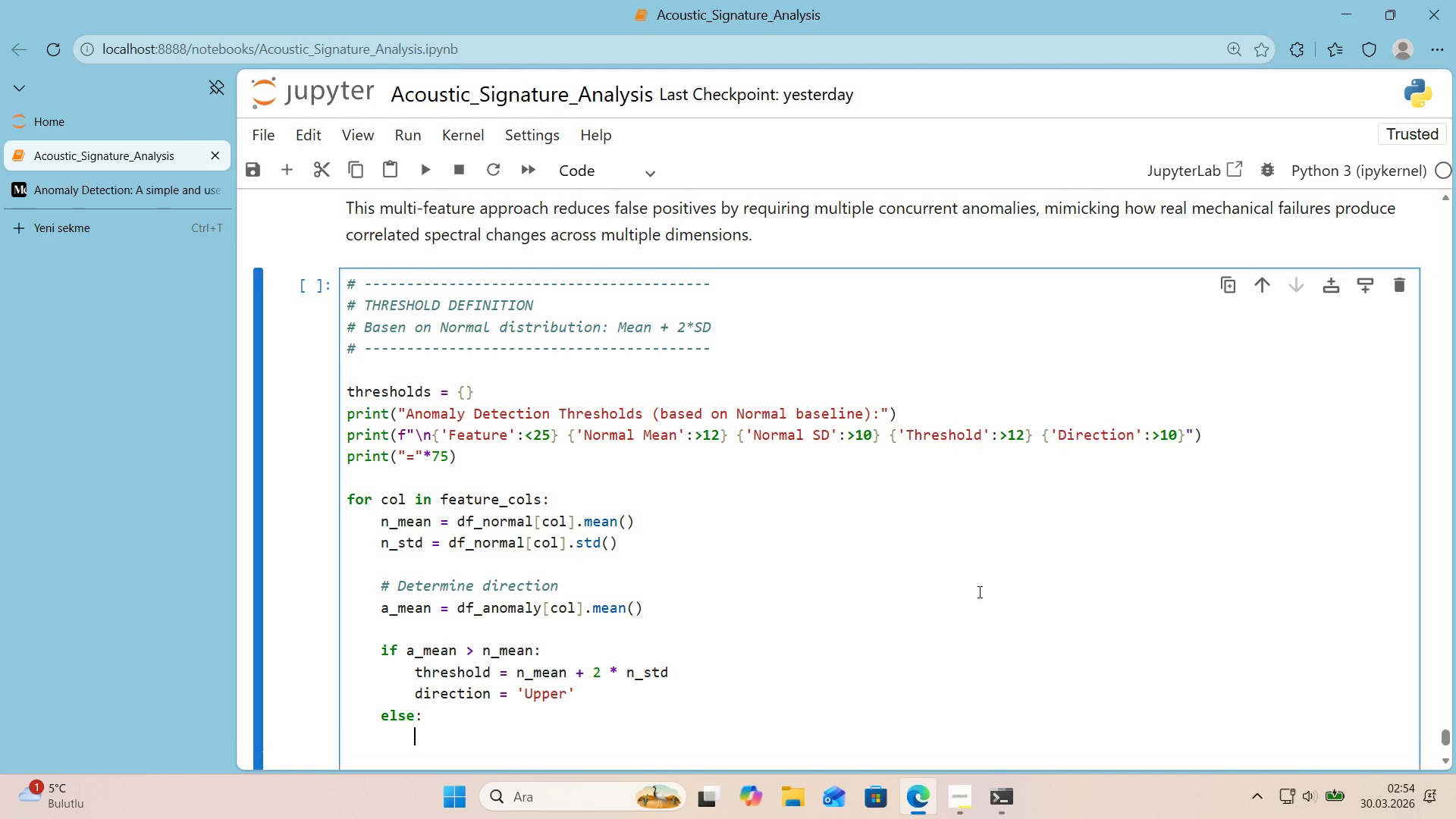 
key(Enter)
 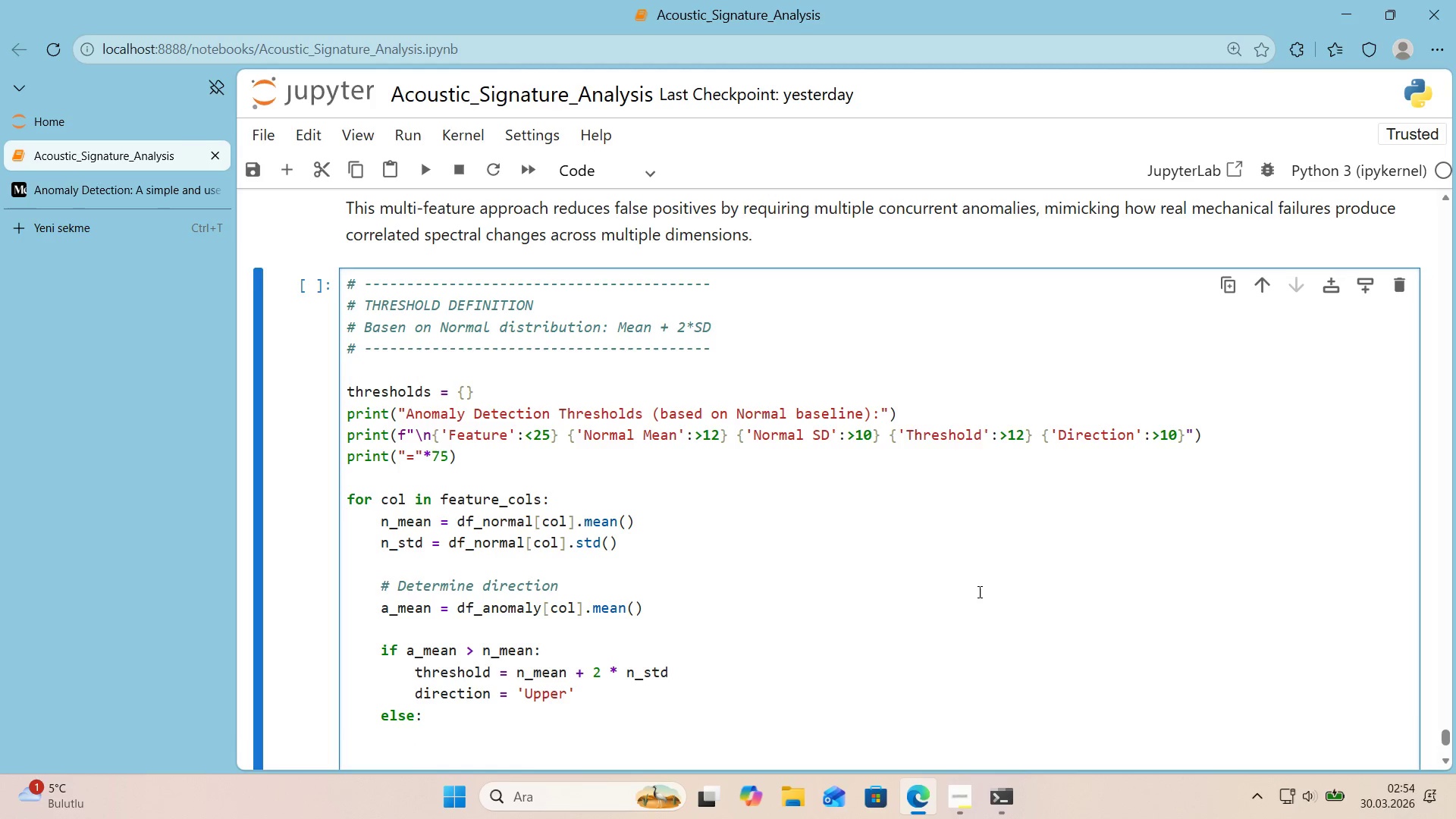 
type(threshold ) n_mean - 2*)
 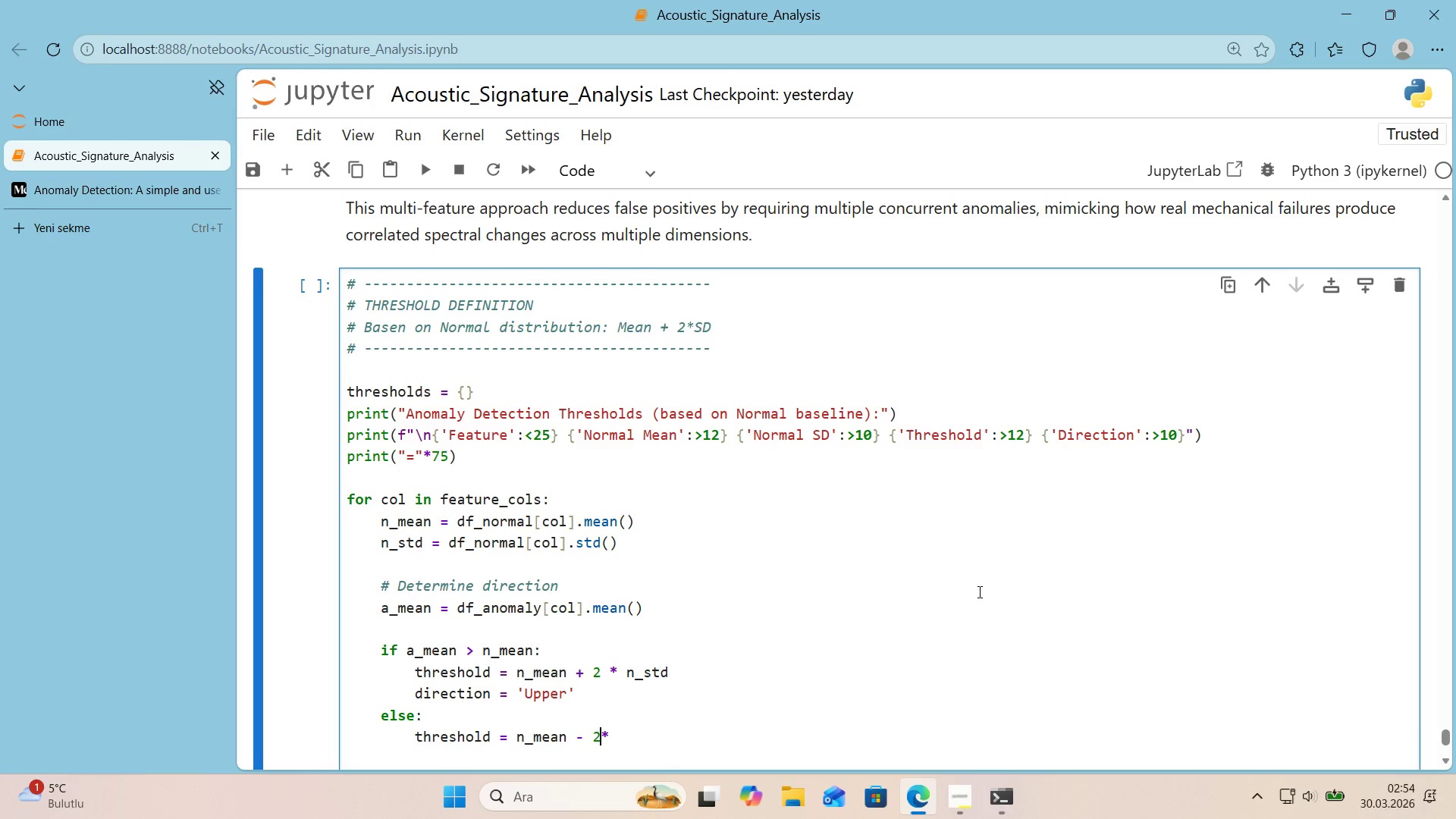 
 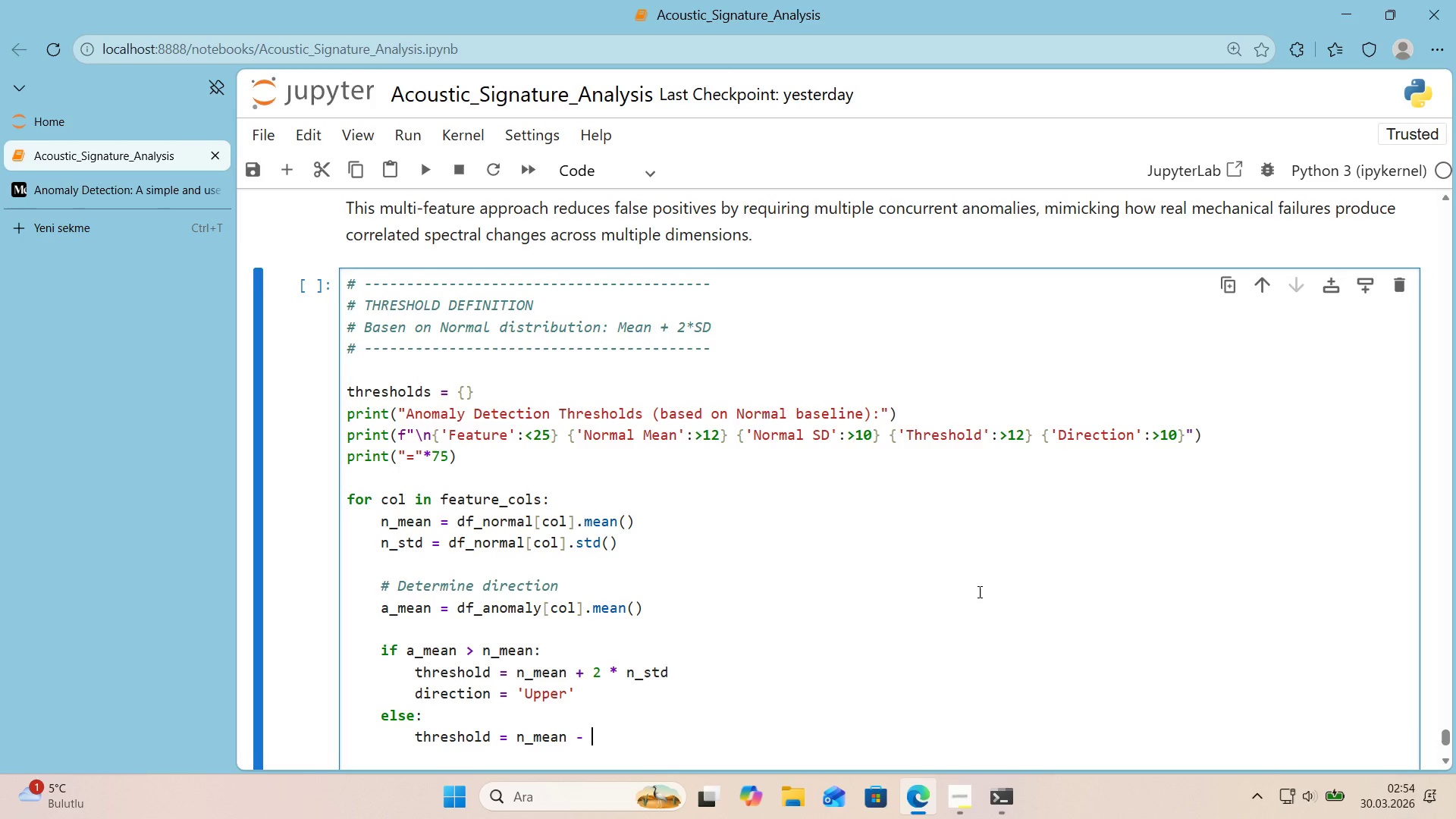 
key(ArrowLeft)
 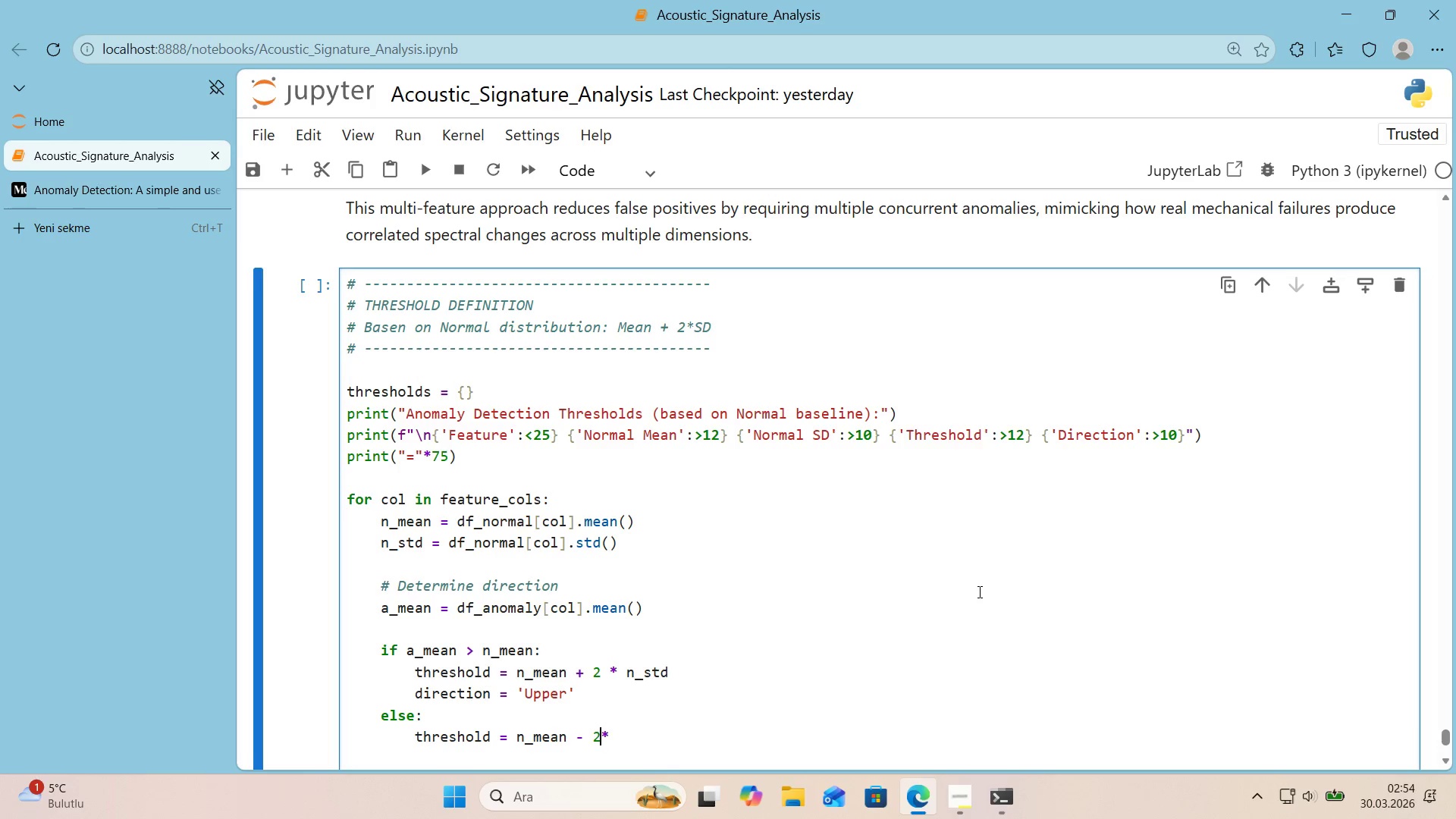 
key(Space)
 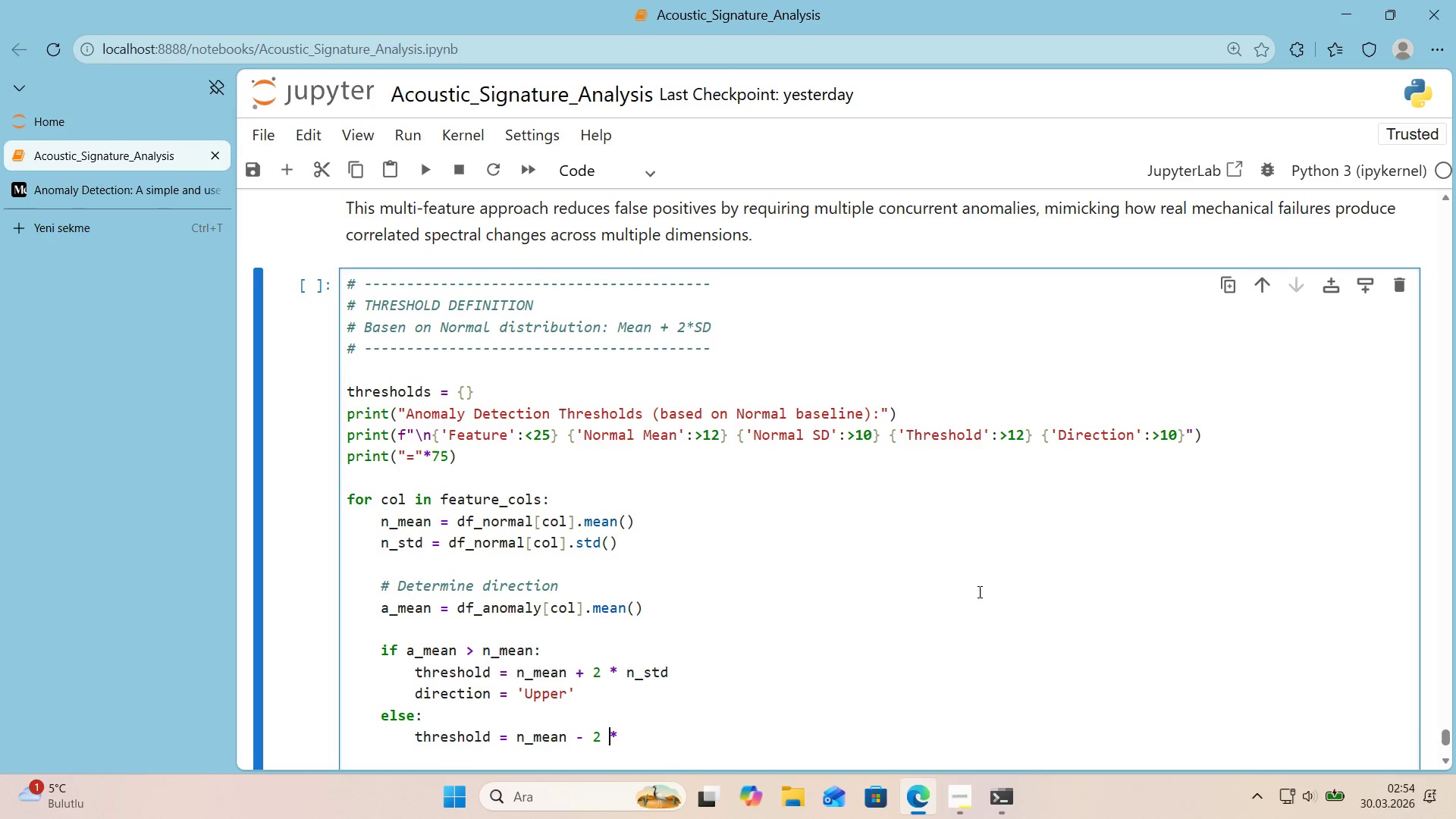 
key(ArrowRight)
 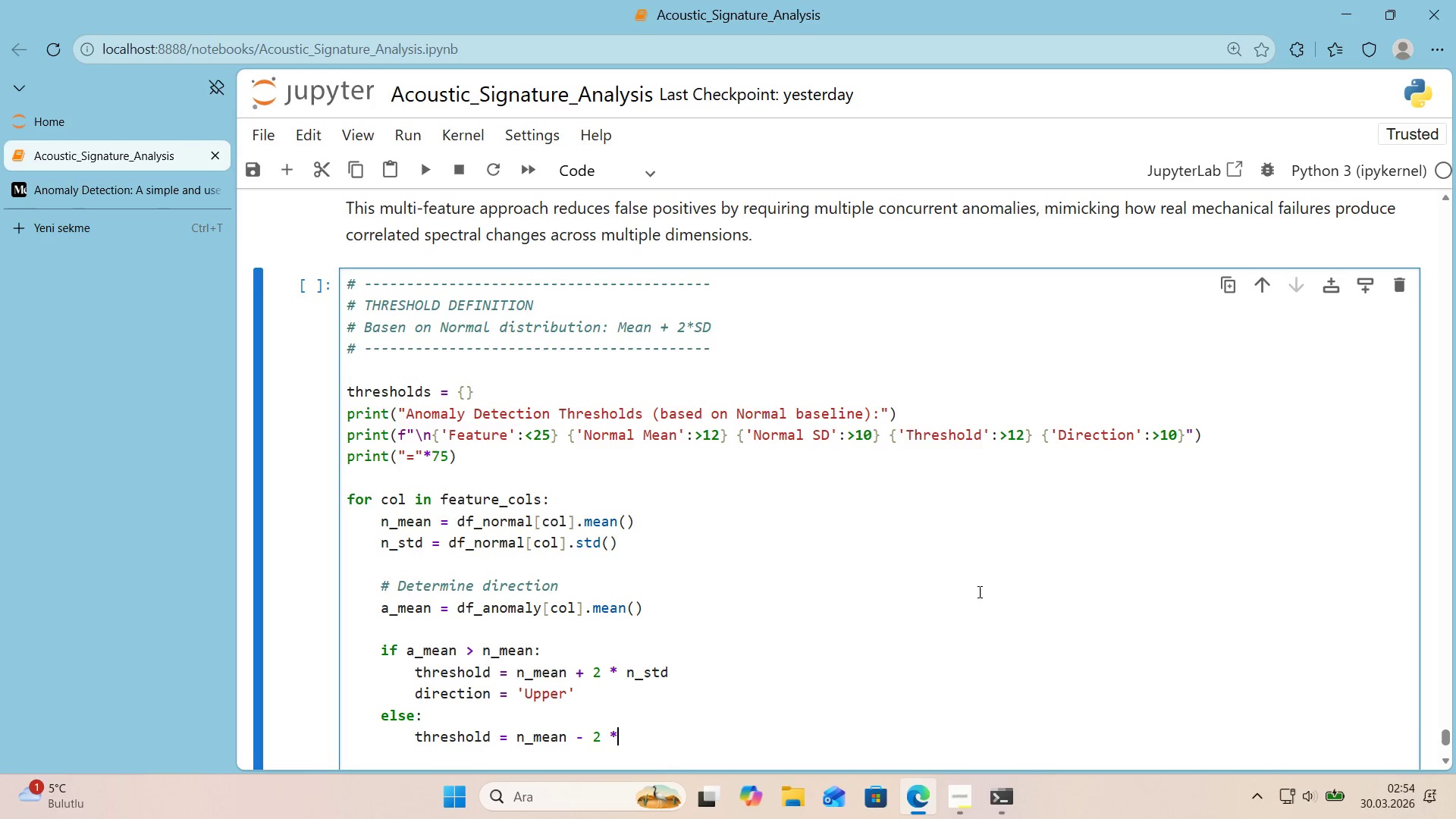 
type( n_Std)
key(Backspace)
key(Backspace)
key(Backspace)
type(S)
key(Backspace)
type(sts)
 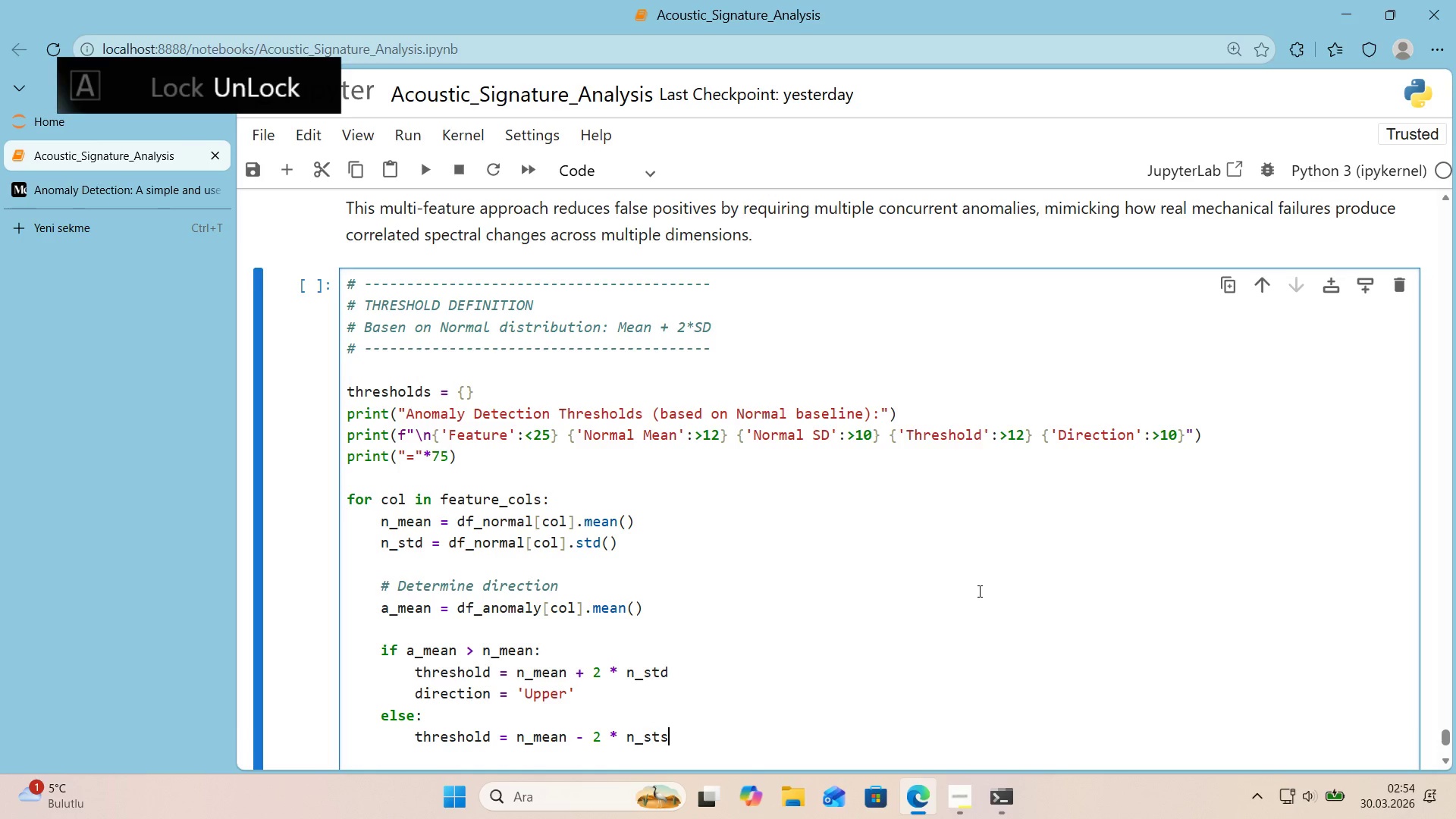 
left_click_drag(start_coordinate=[661, 736], to_coordinate=[667, 736])
 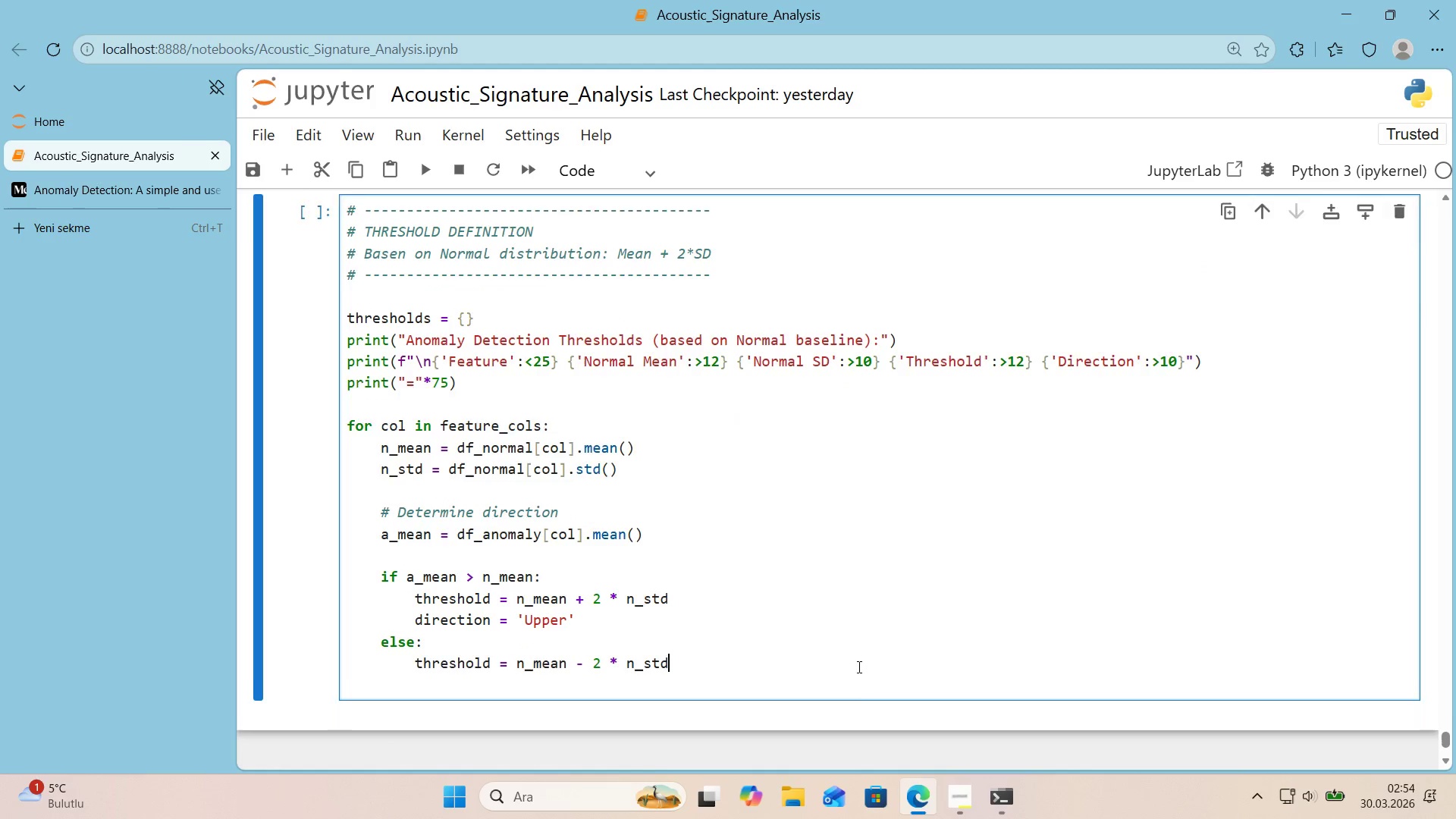 
key(D)
 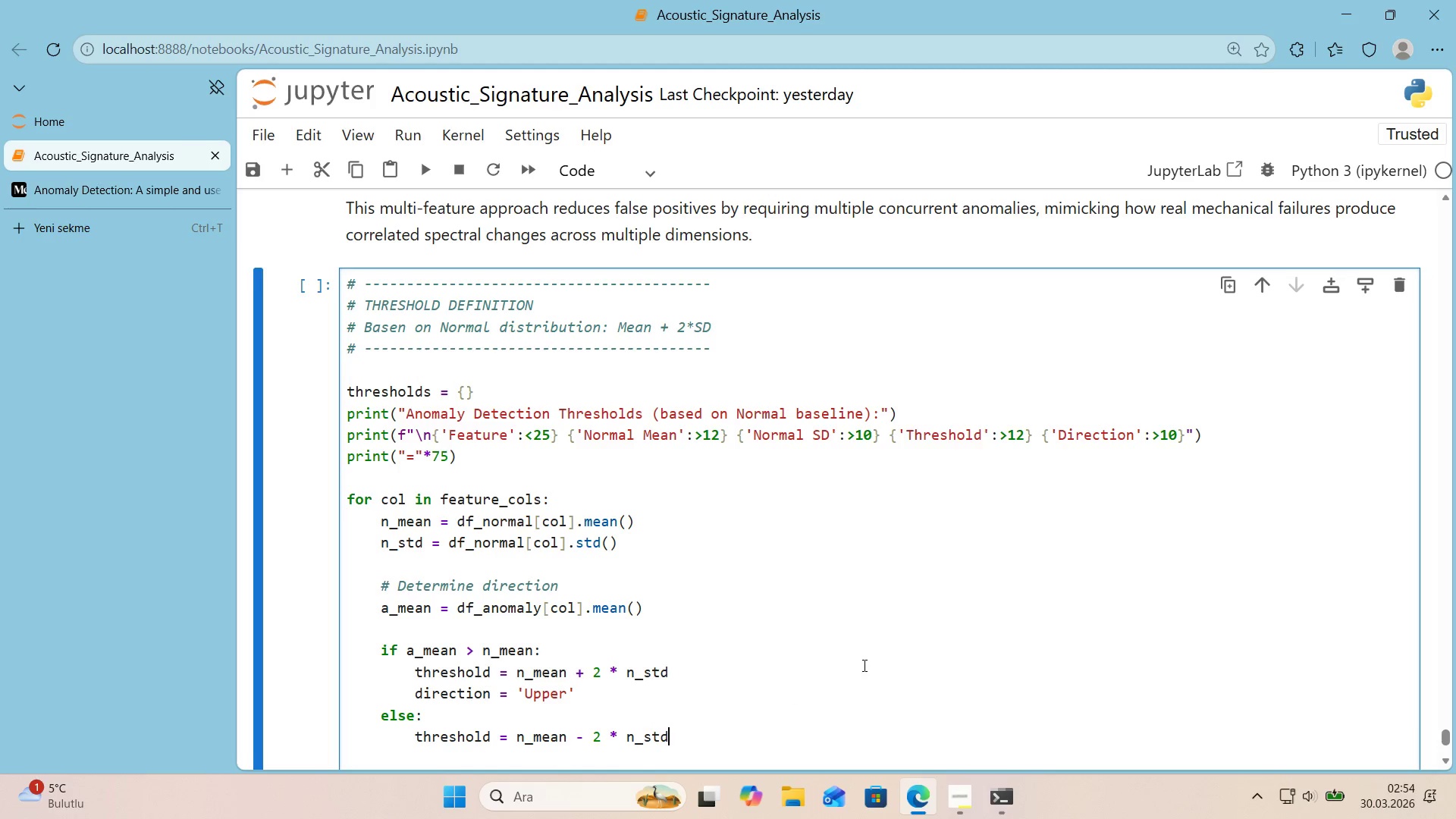 
scroll: coordinate [858, 667], scroll_direction: down, amount: 2.0
 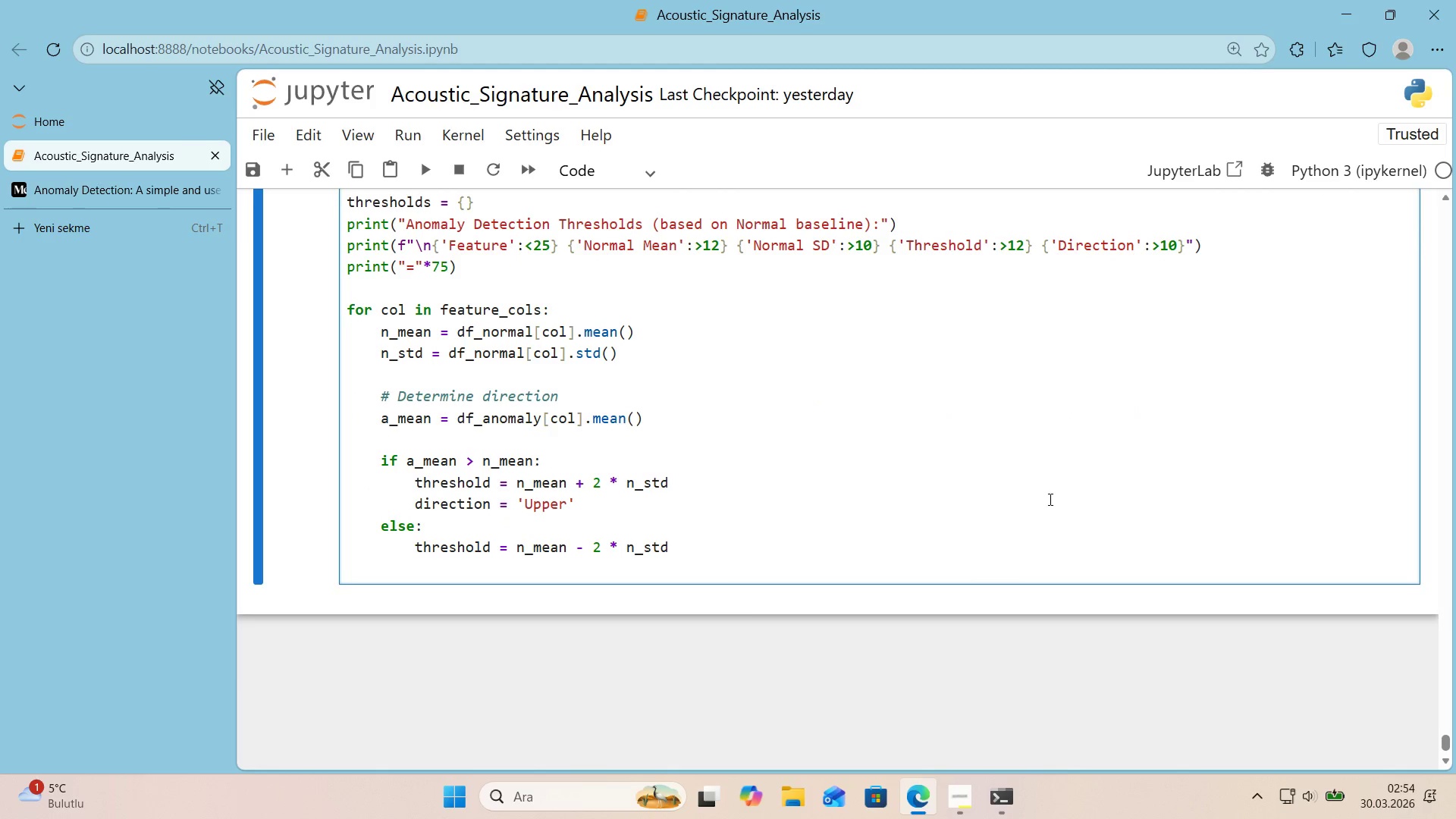 
key(Enter)
 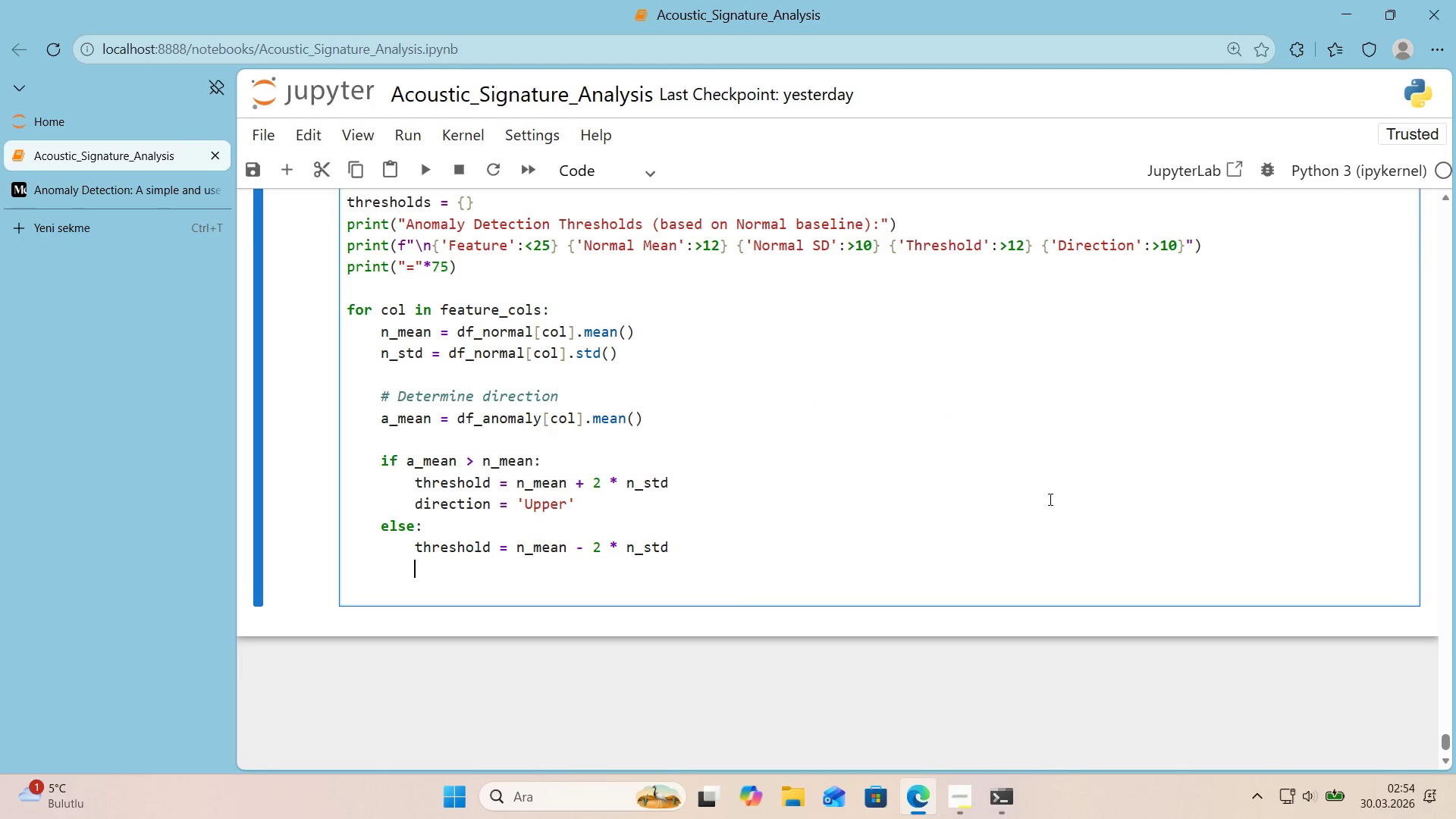 
type(d'ret)
key(Backspace)
type(ct'on ) @@)
 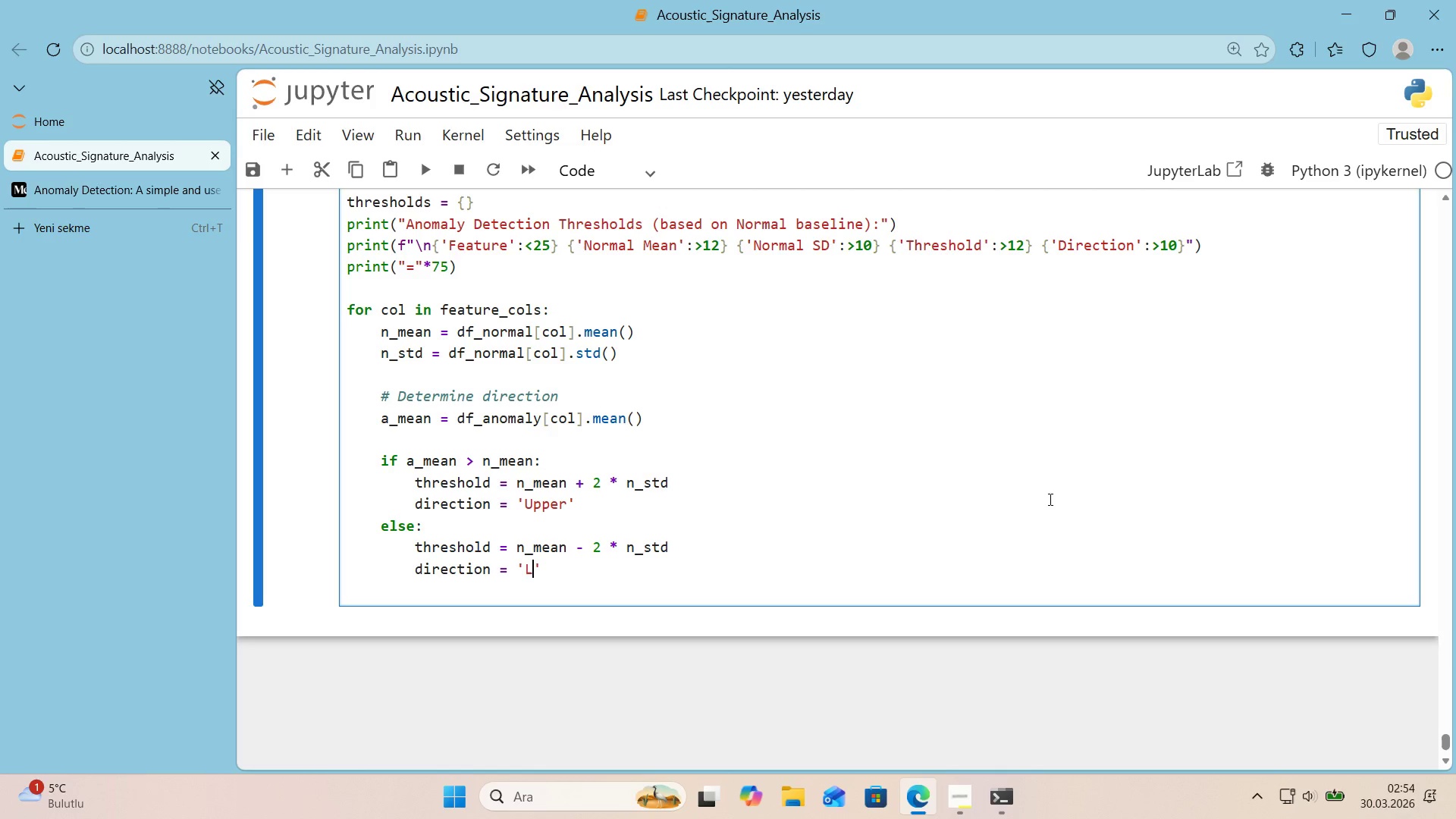 
 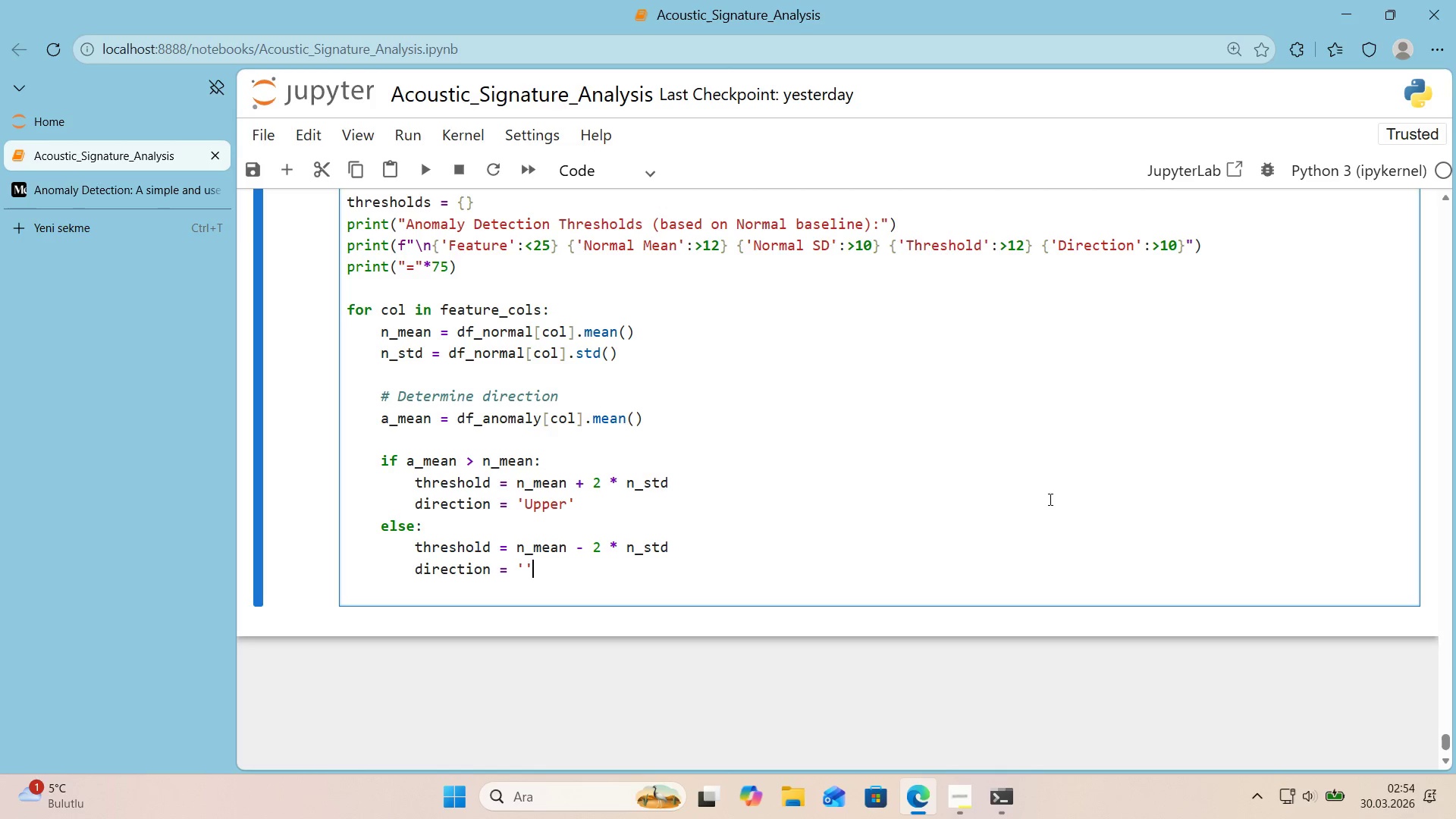 
key(ArrowLeft)
 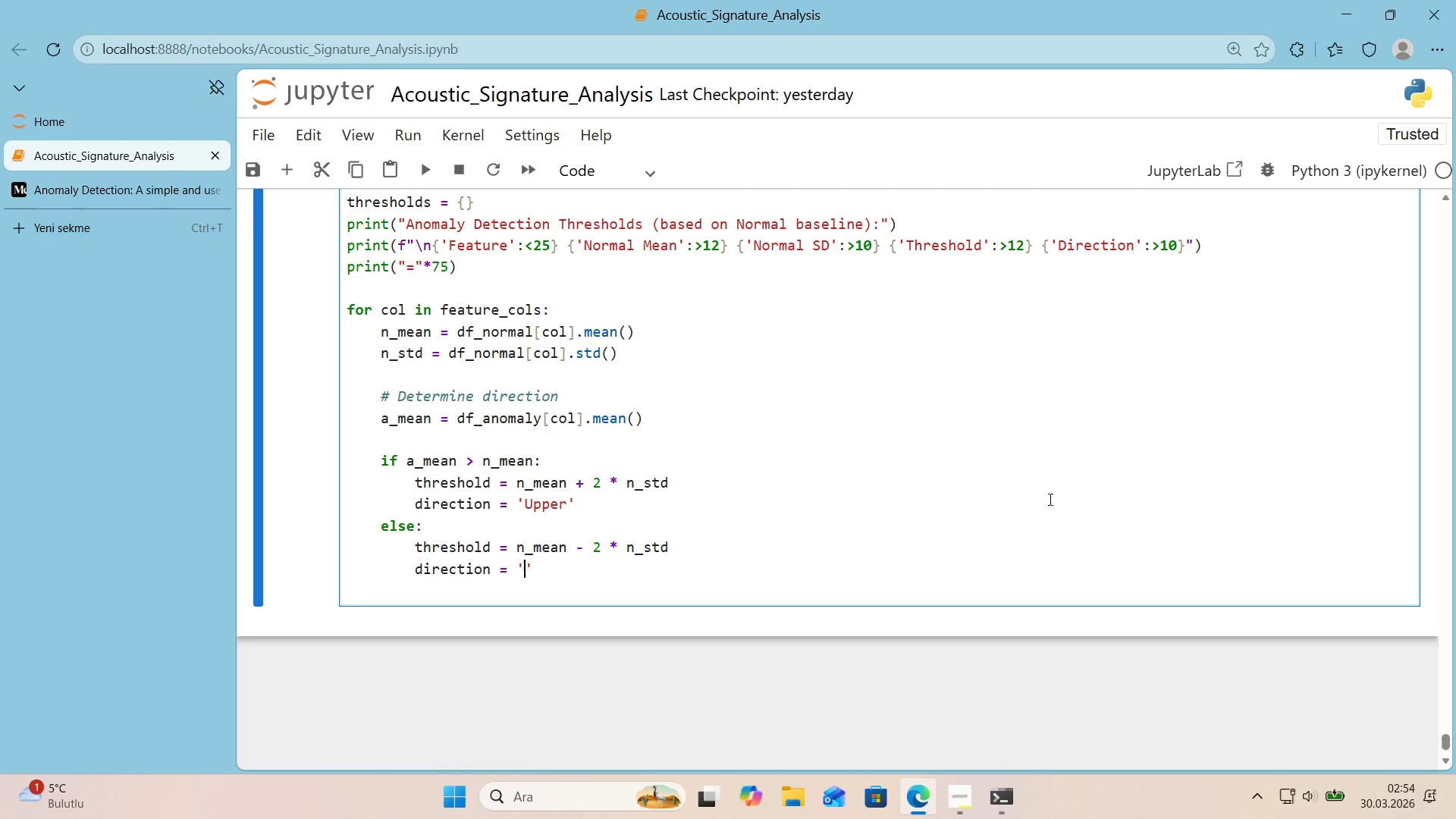 
type(Lower)
 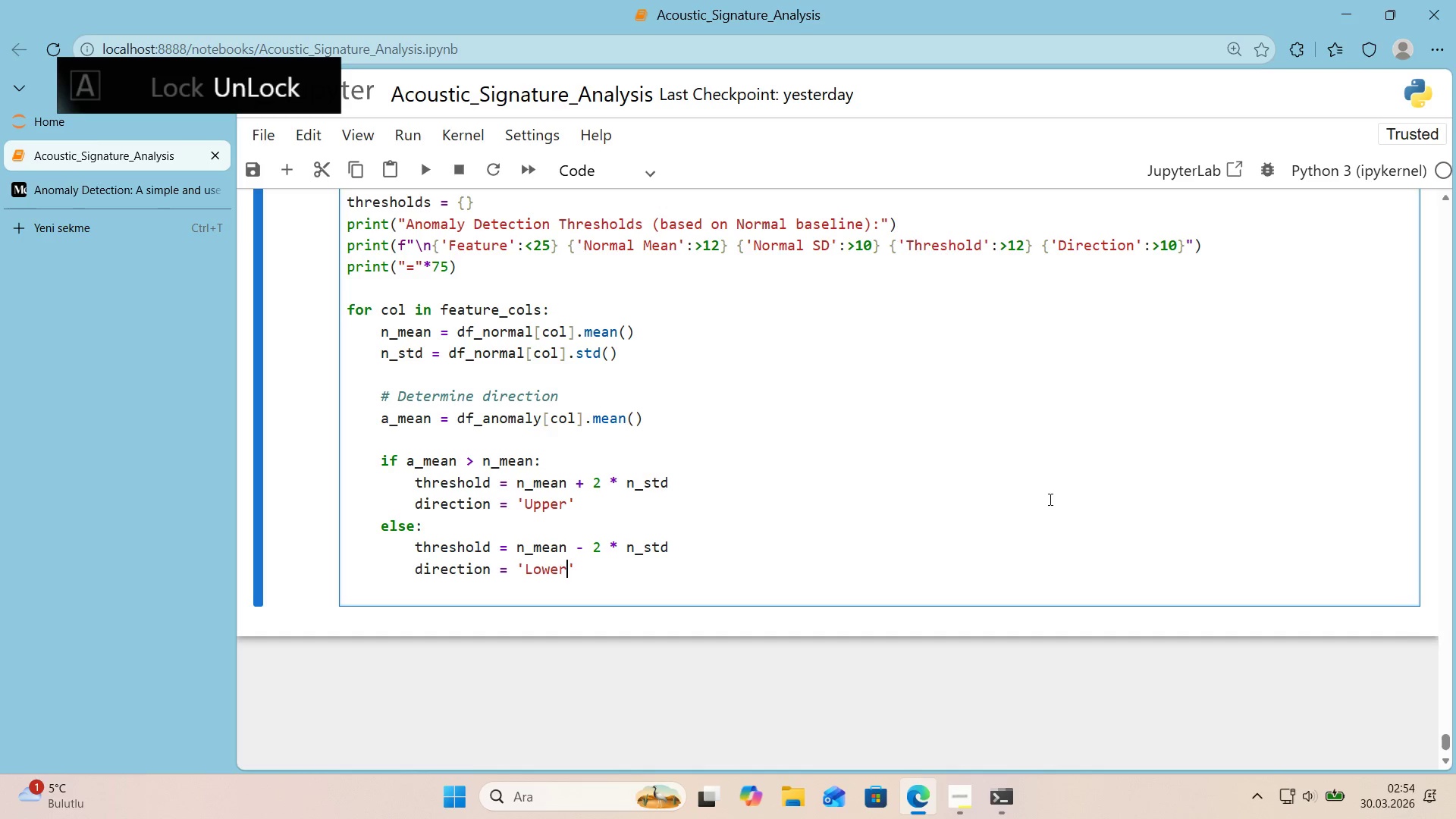 
key(ArrowRight)
 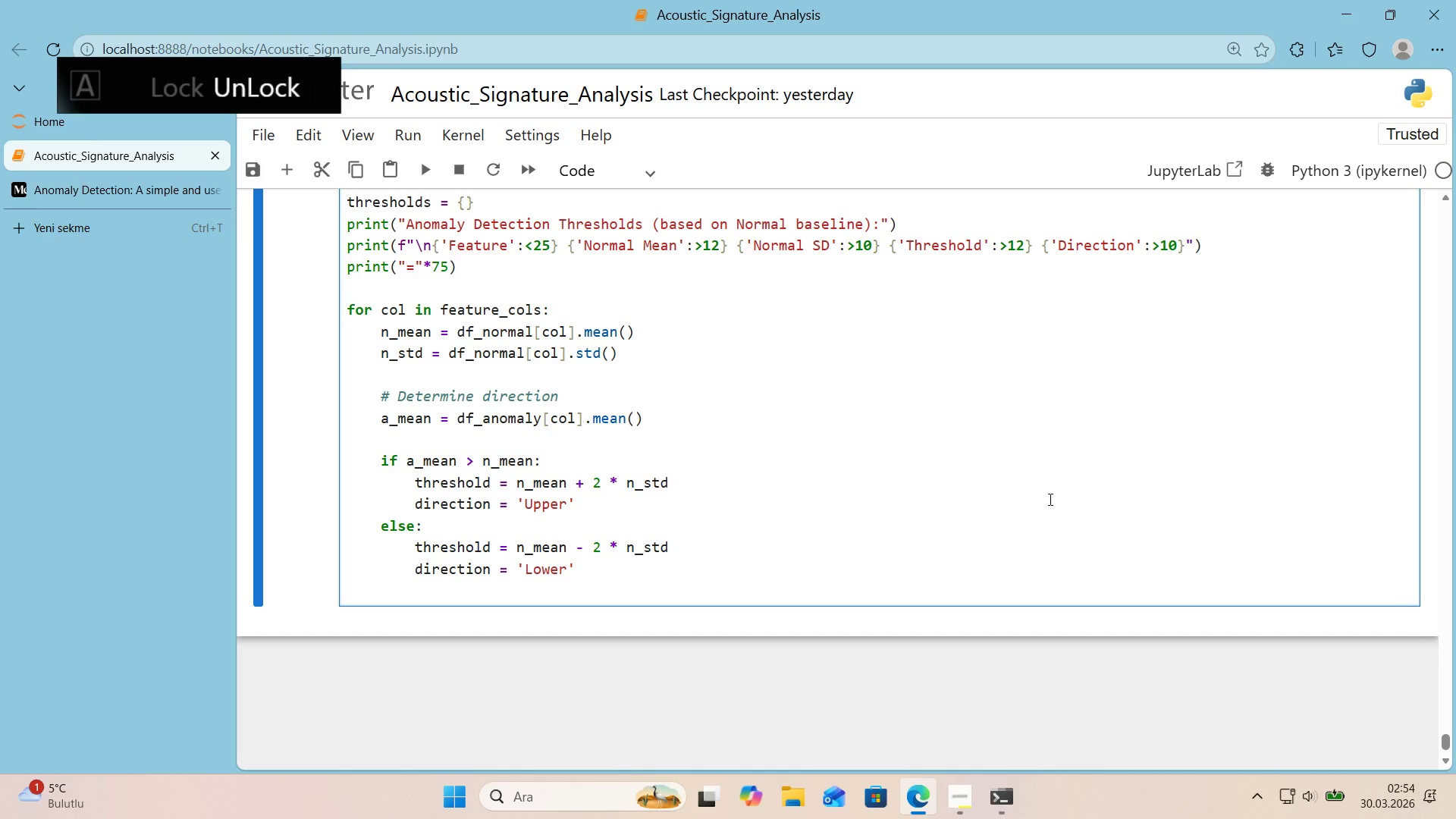 
key(Enter)
 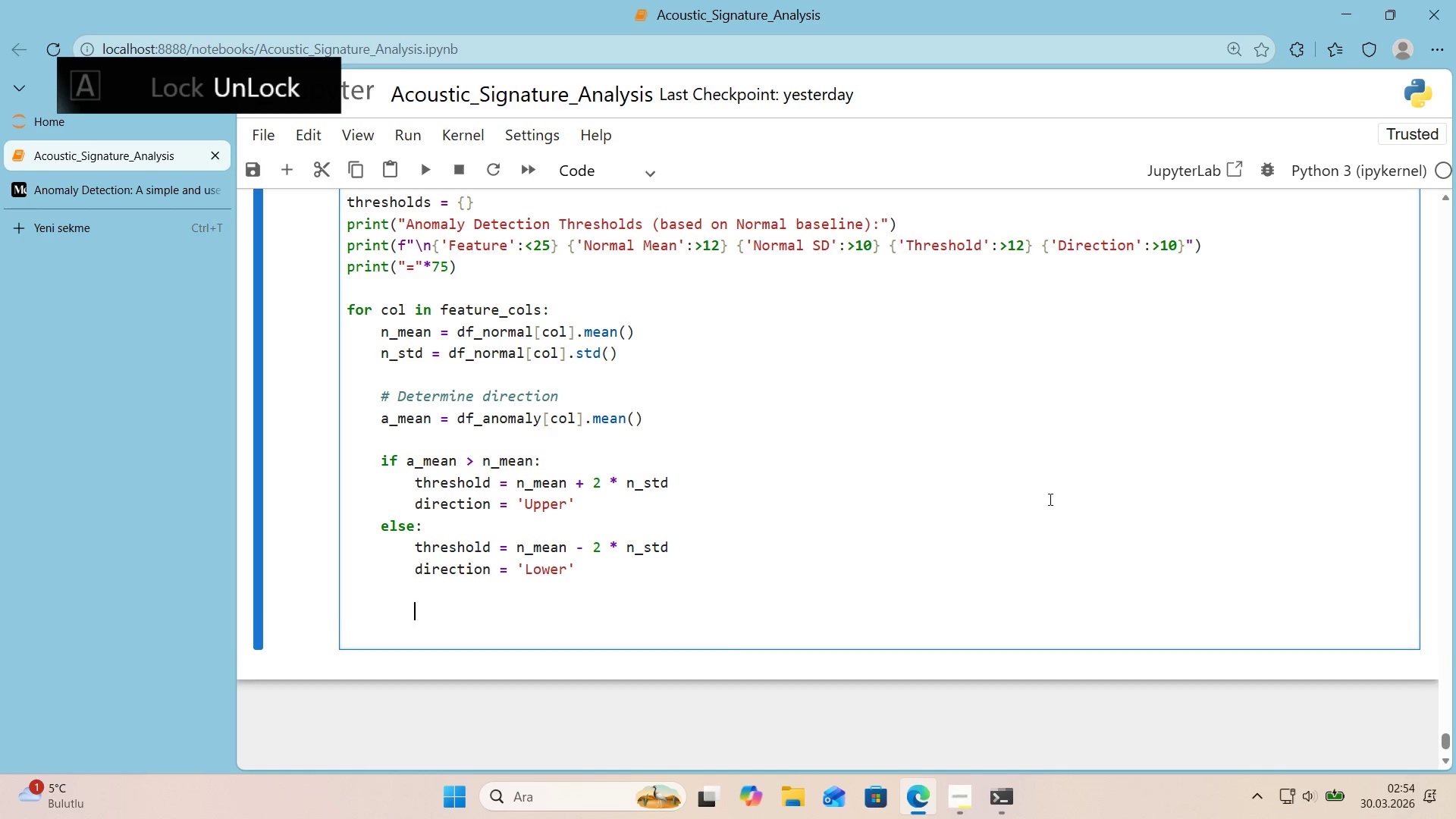 
key(Enter)
 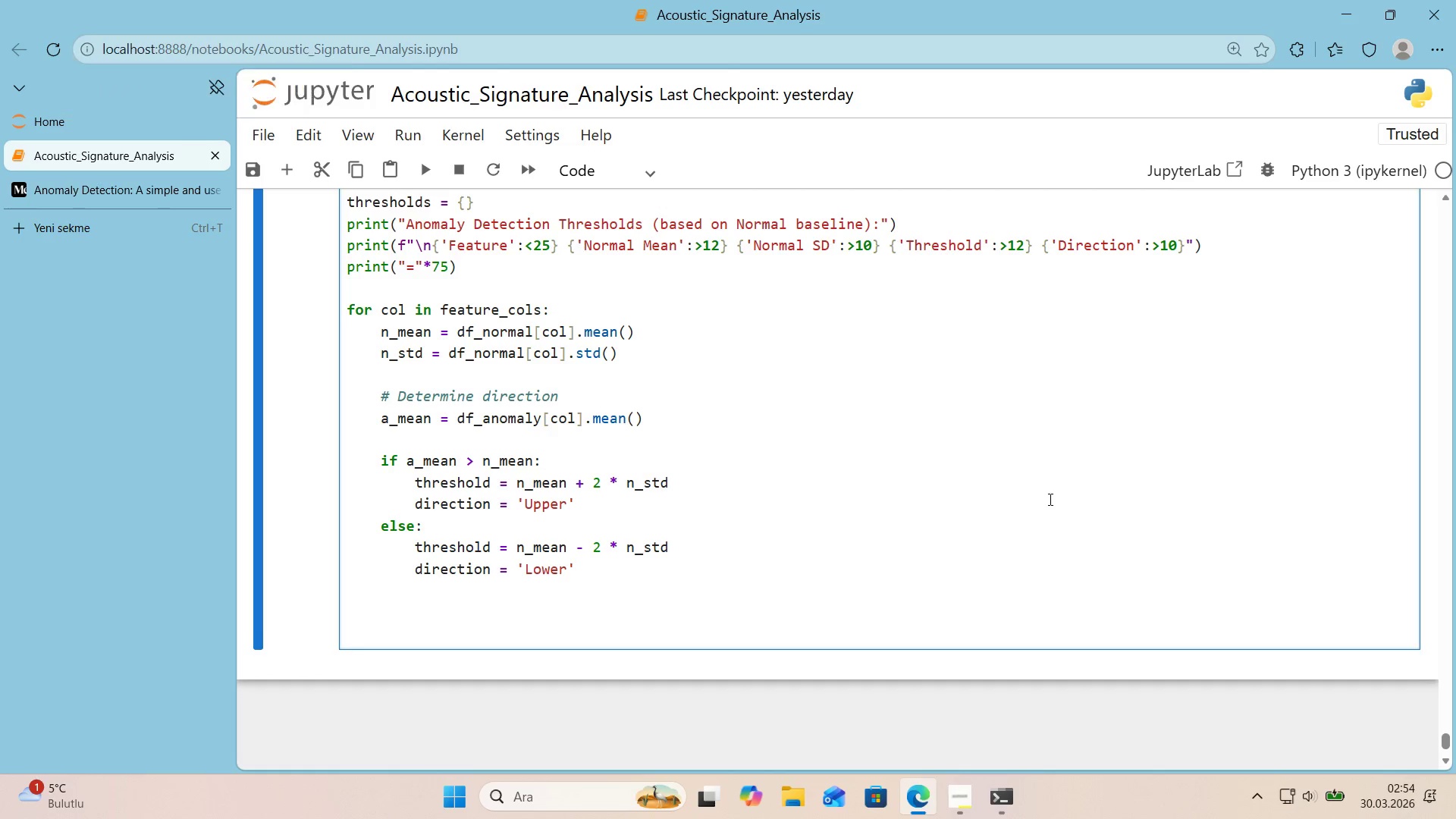 
key(Backspace)
type(thresholds)
 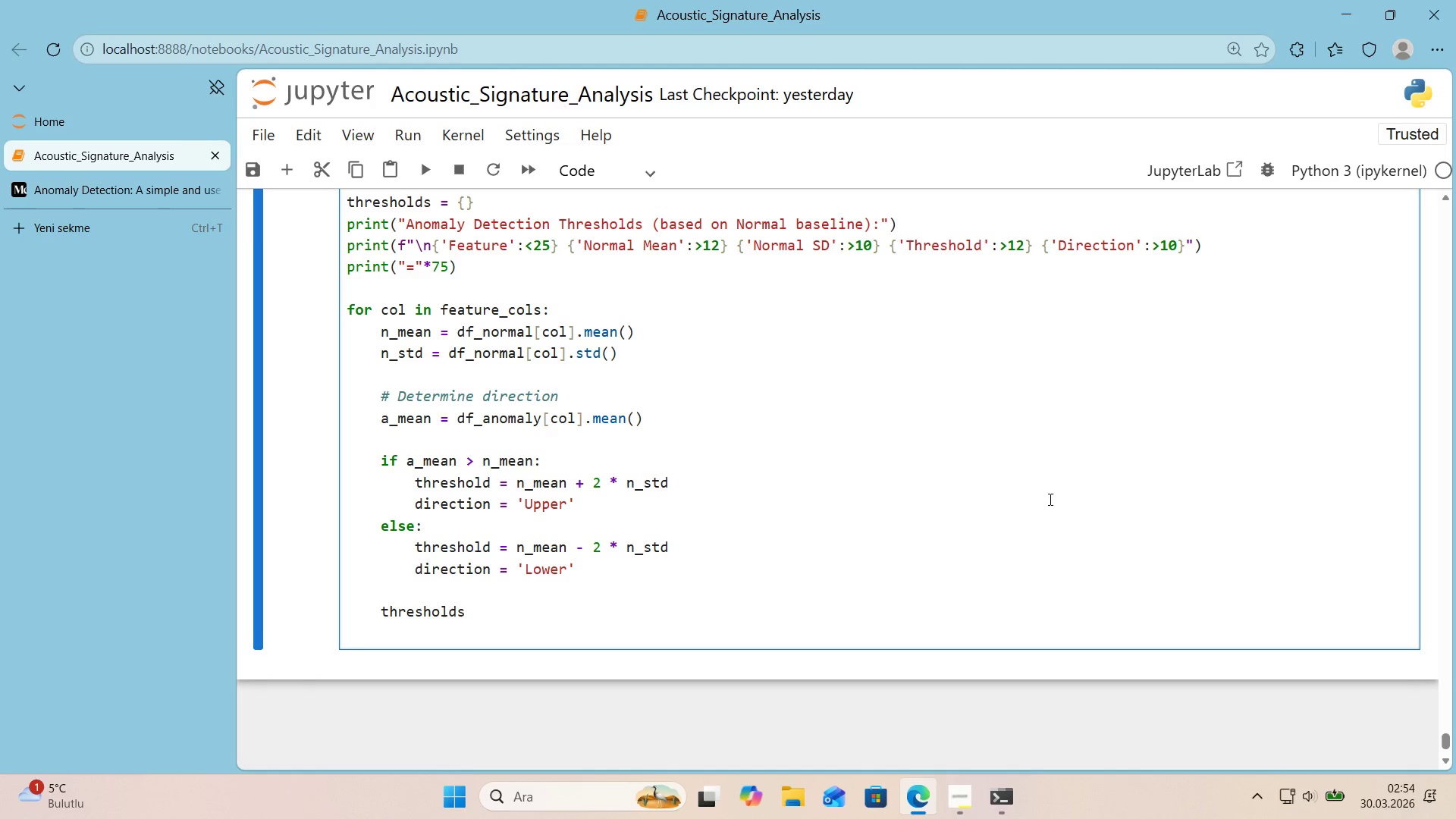 
key(Alt+Control+8)
 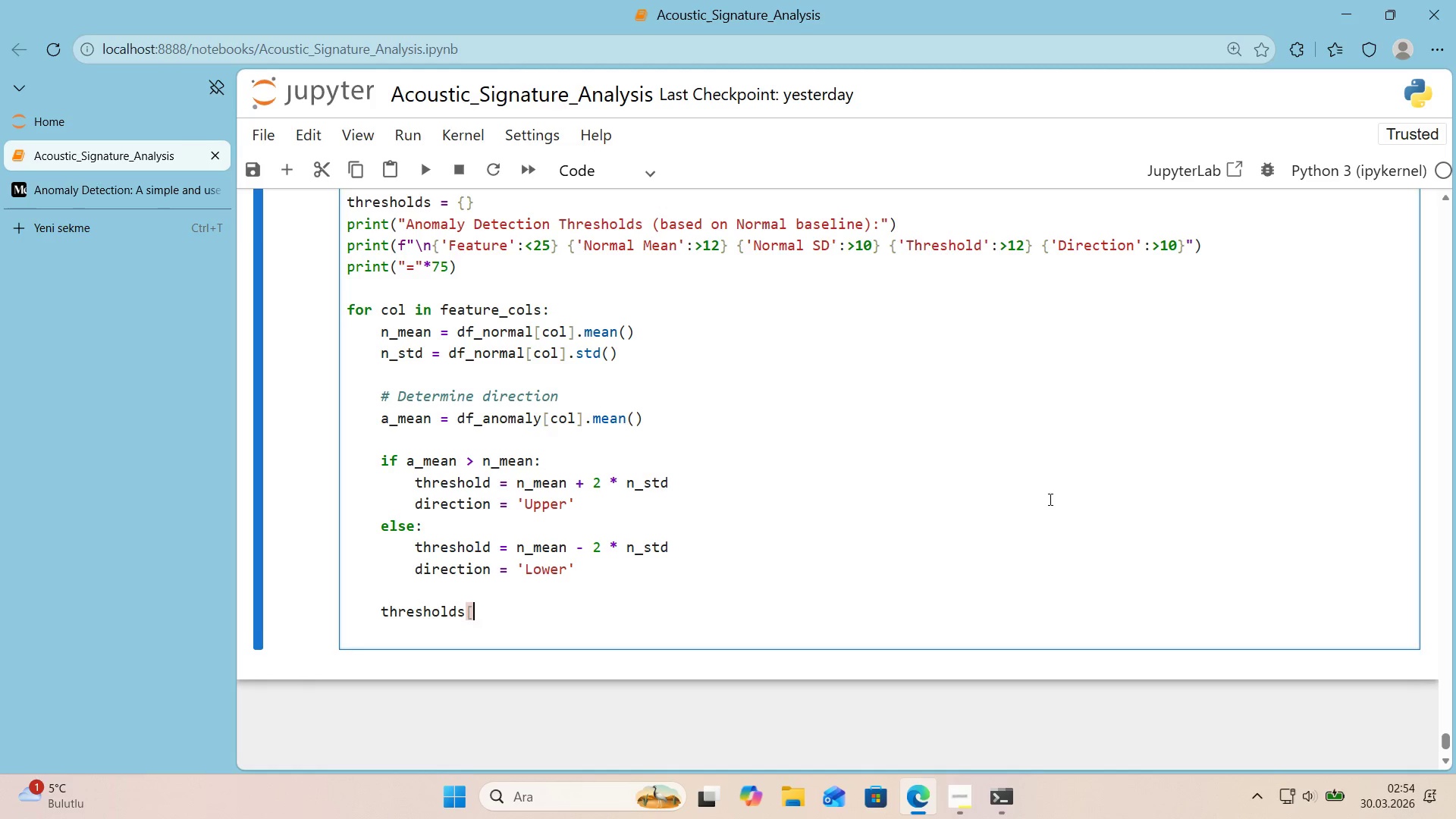 
key(Alt+Control+9)
 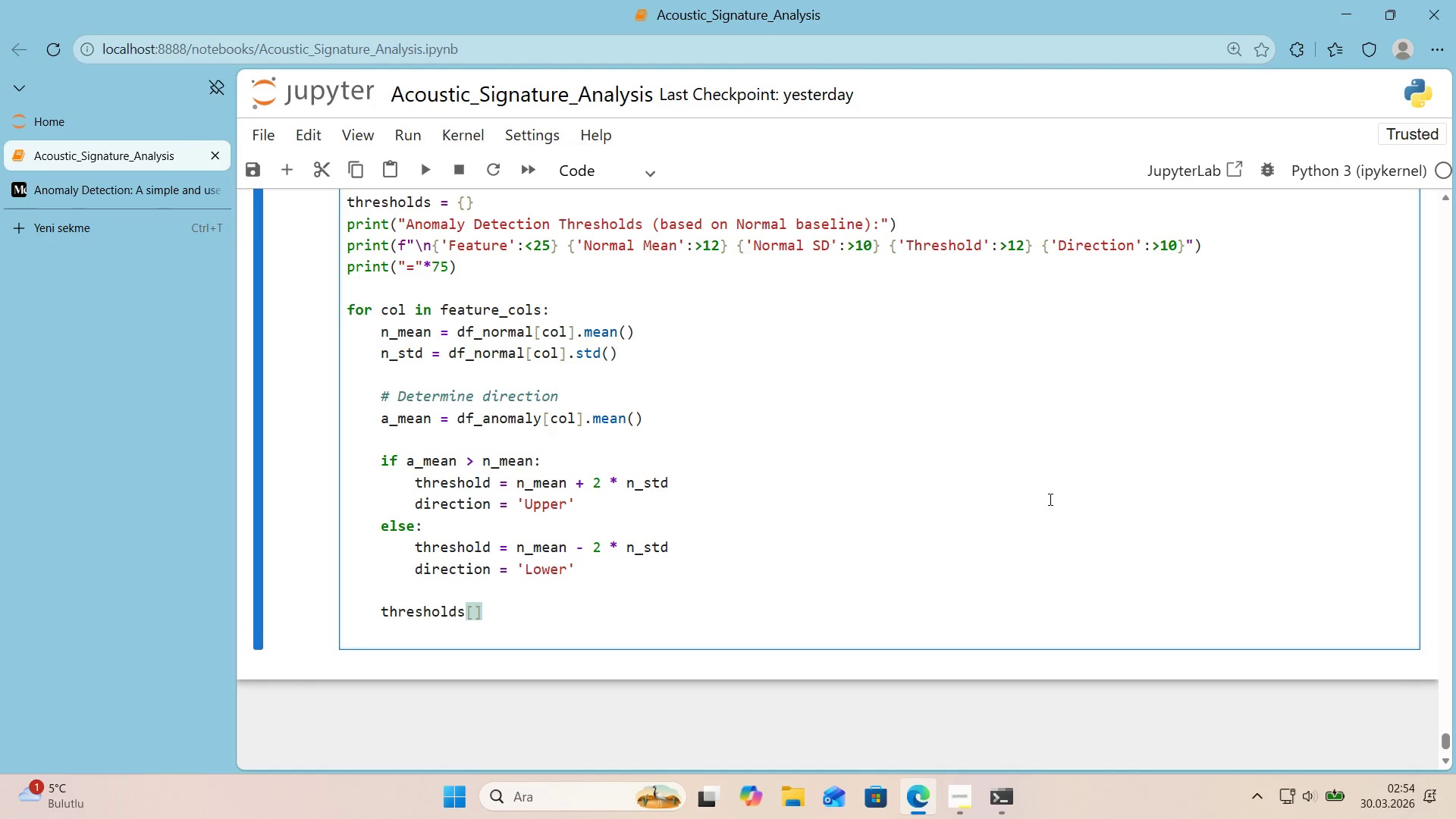 
key(ArrowLeft)
 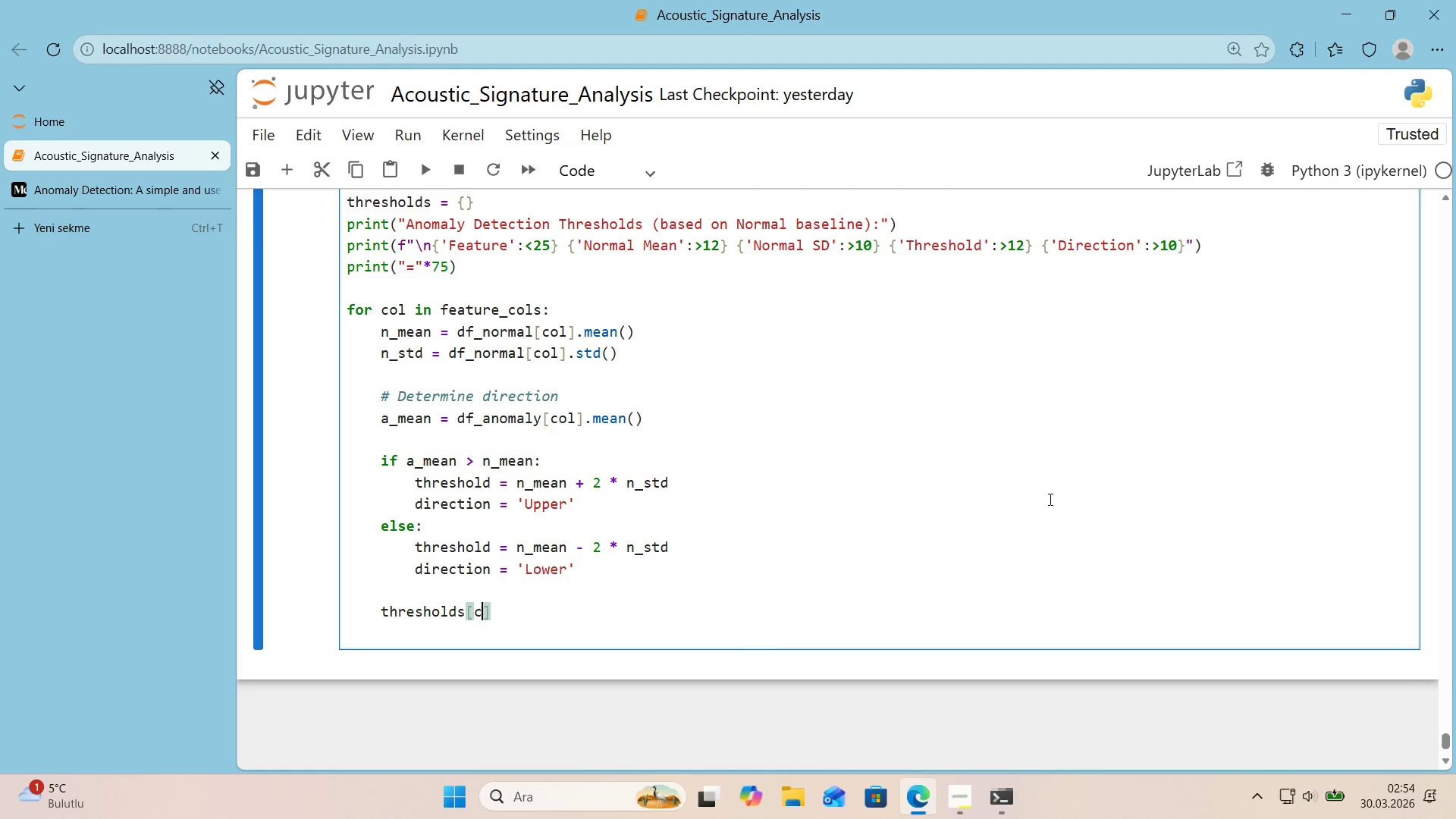 
type(col)
 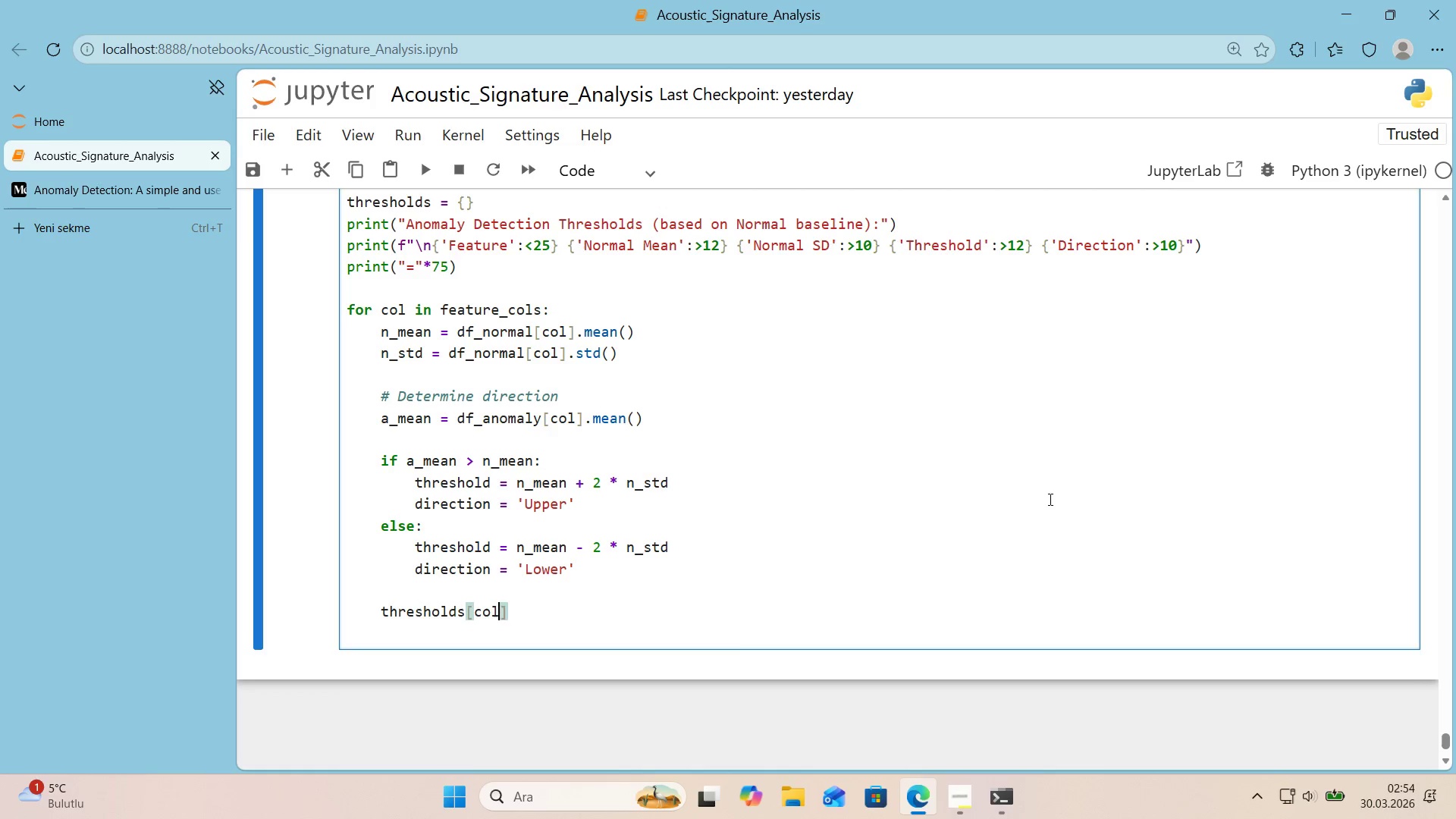 
key(ArrowRight)
 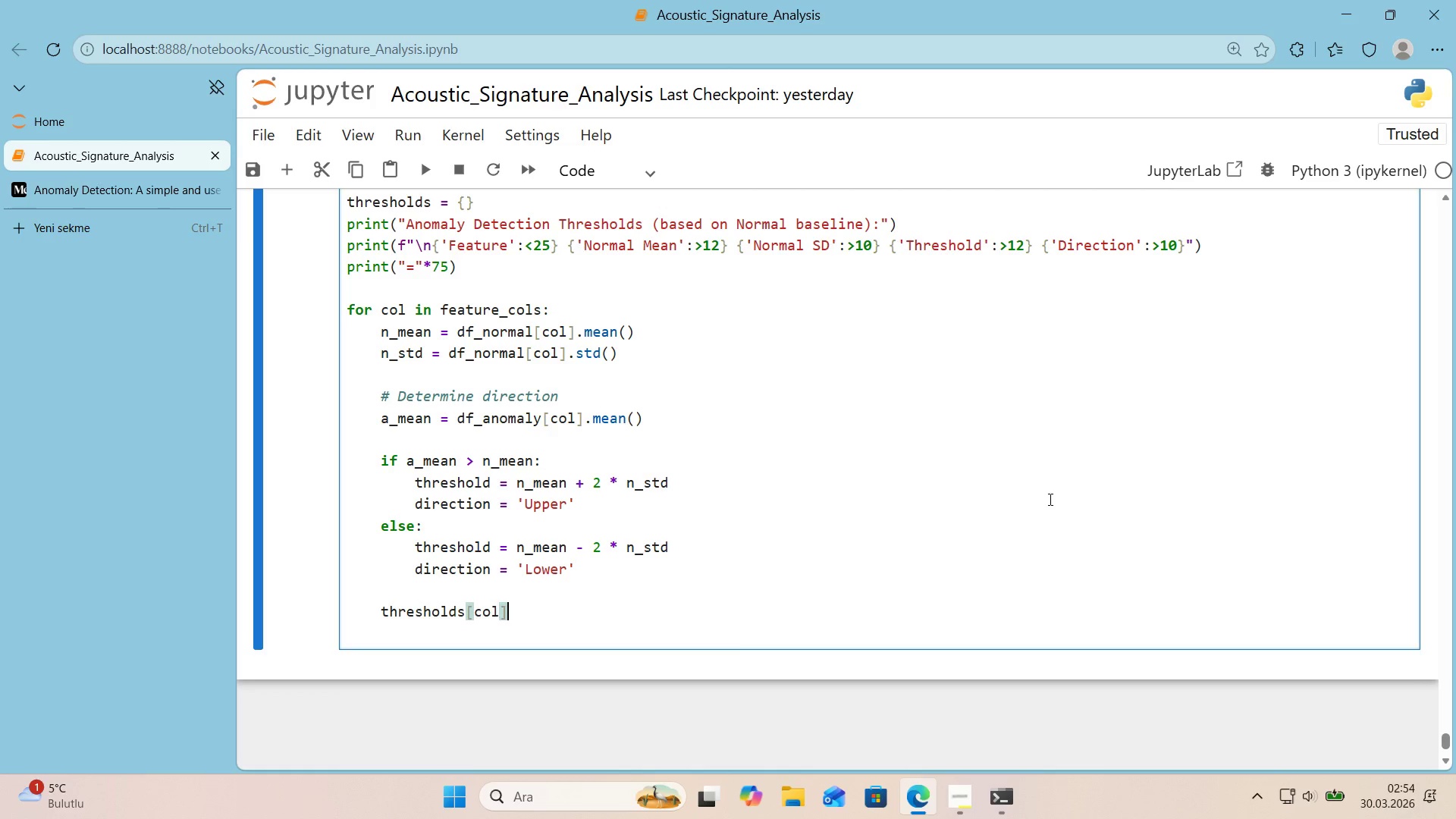 
key(Space)
 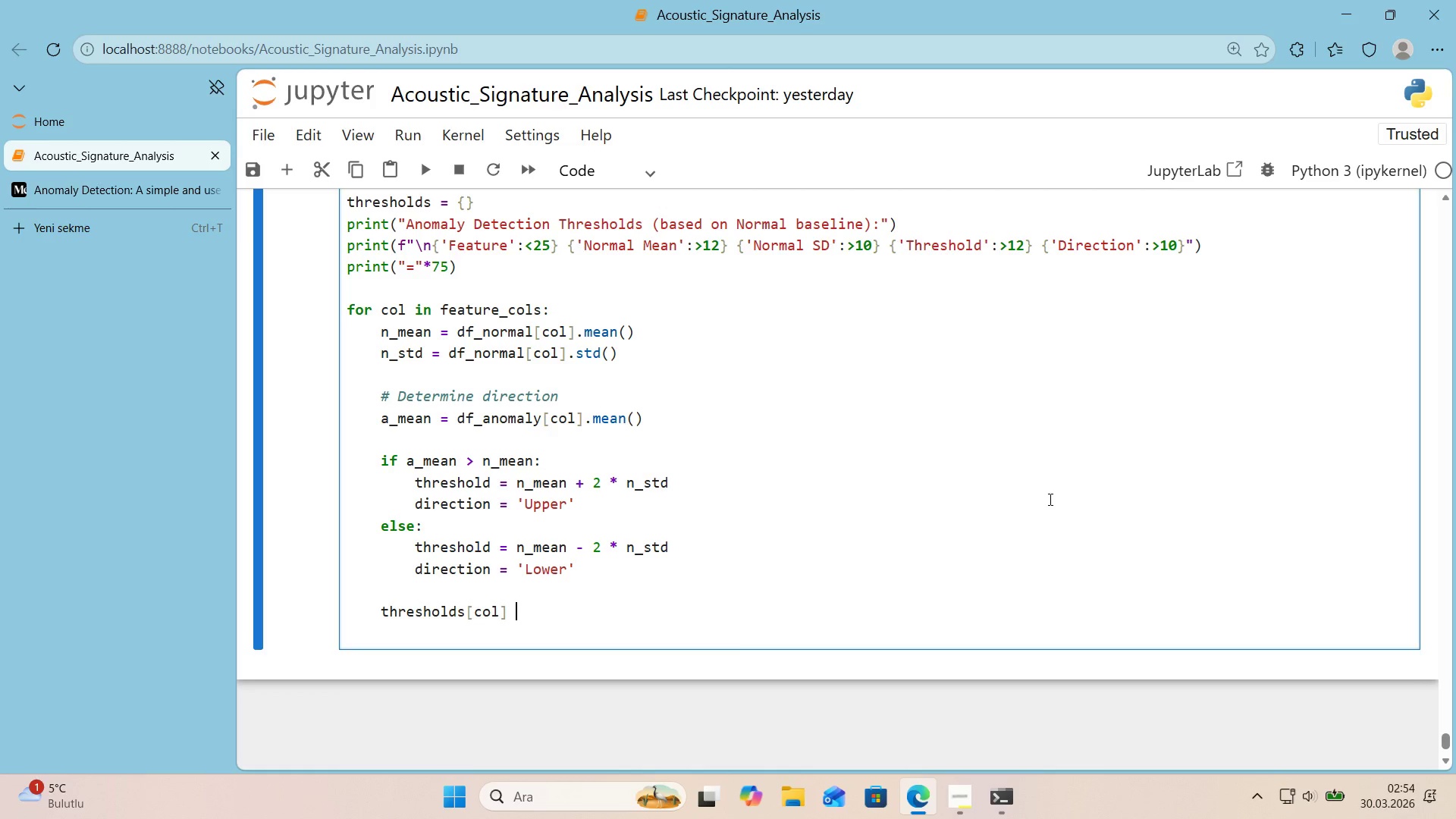 
key(Shift+0)
 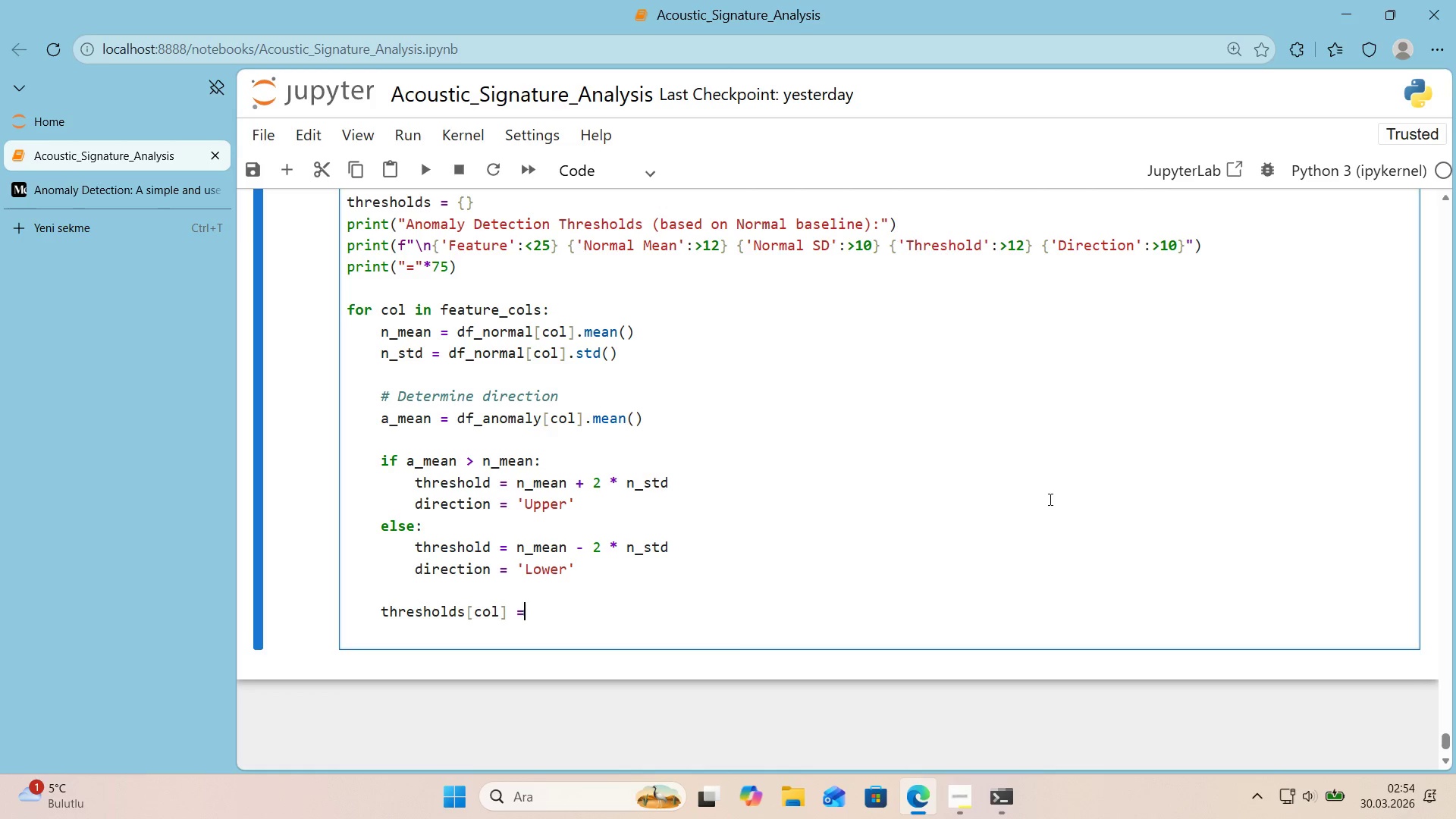 
key(Space)
 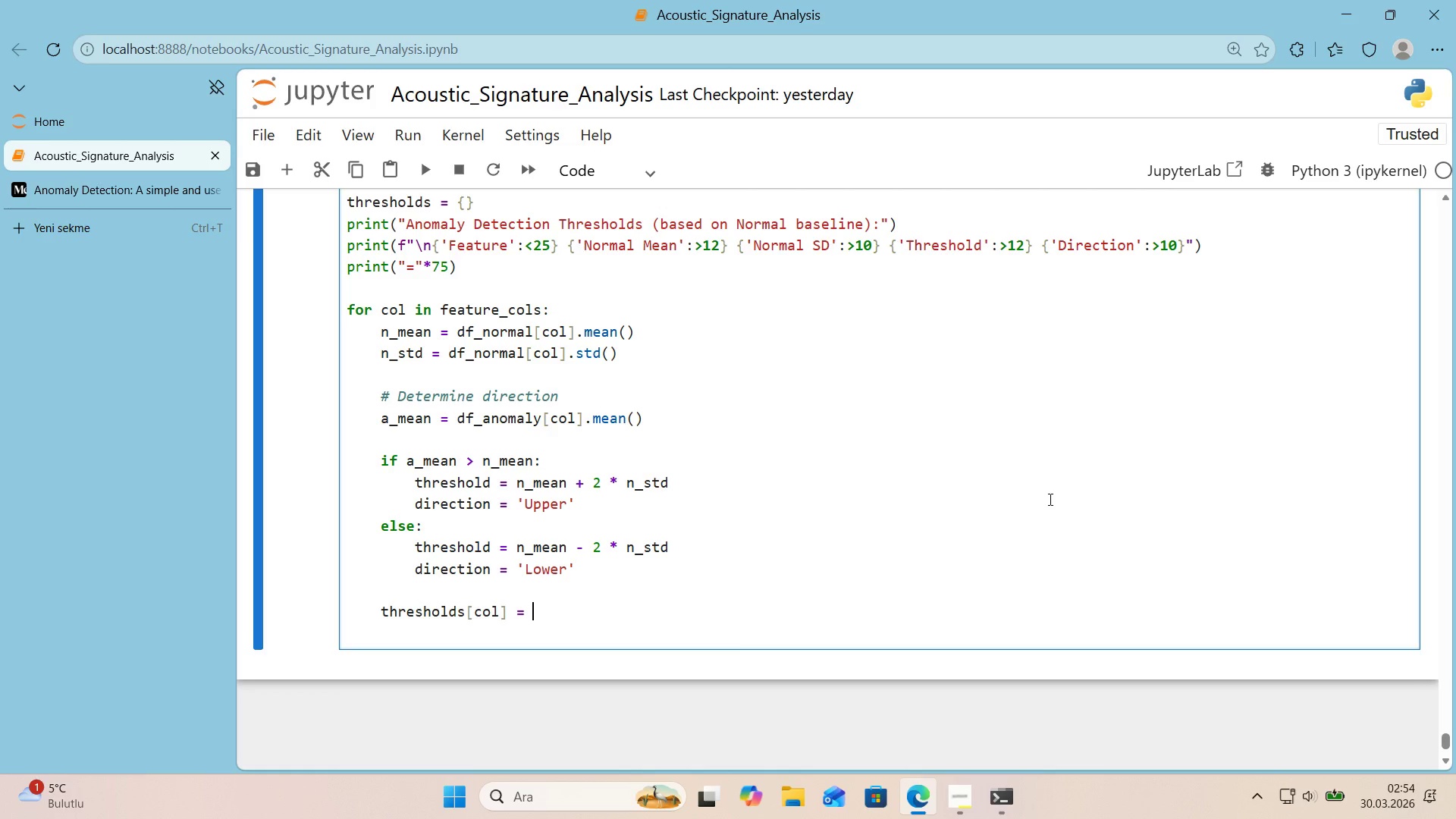 
key(Alt+Control+7)
 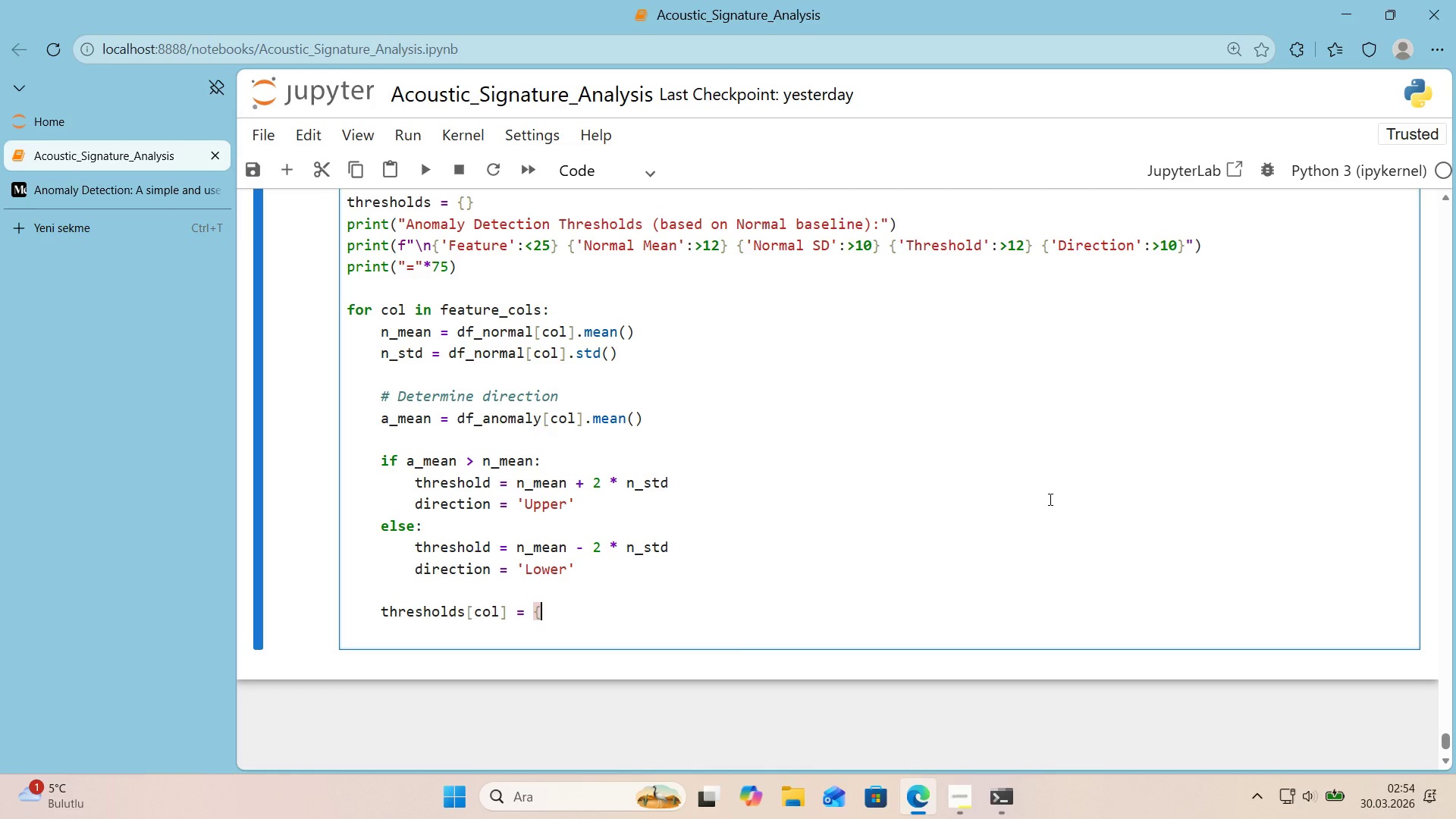 
key(Alt+Control+0)
 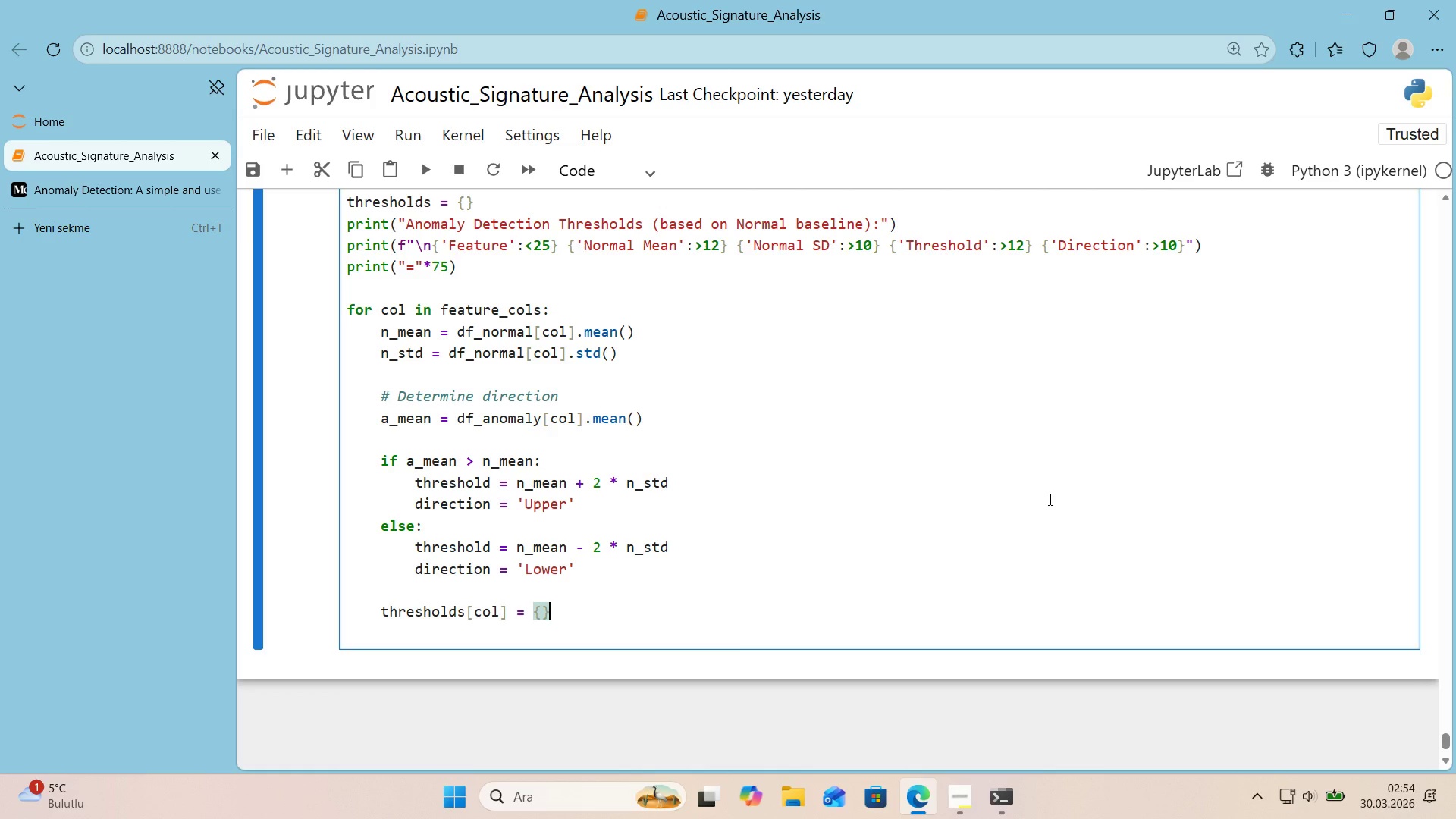 
key(ArrowLeft)
 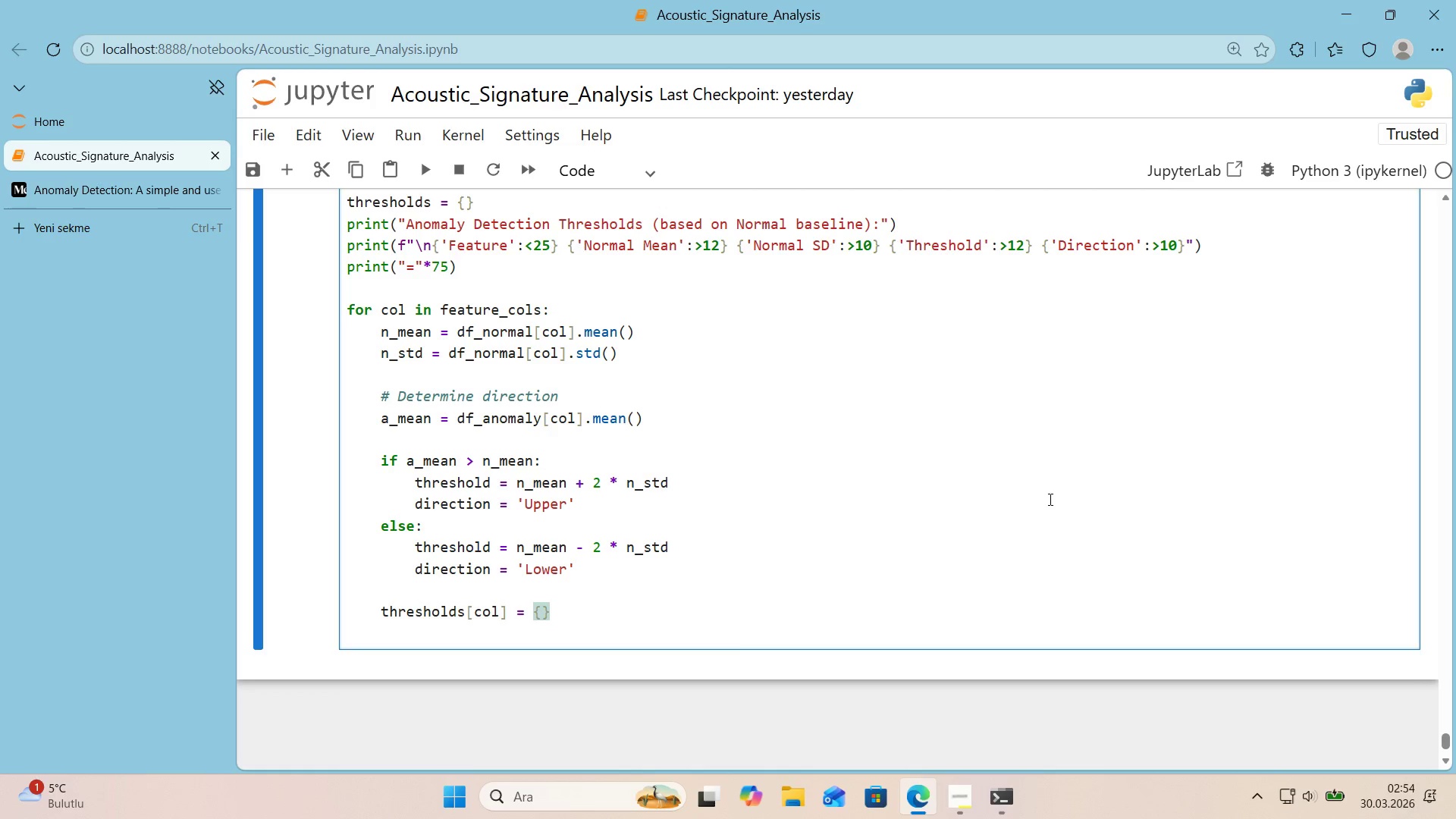 
type(@@)
 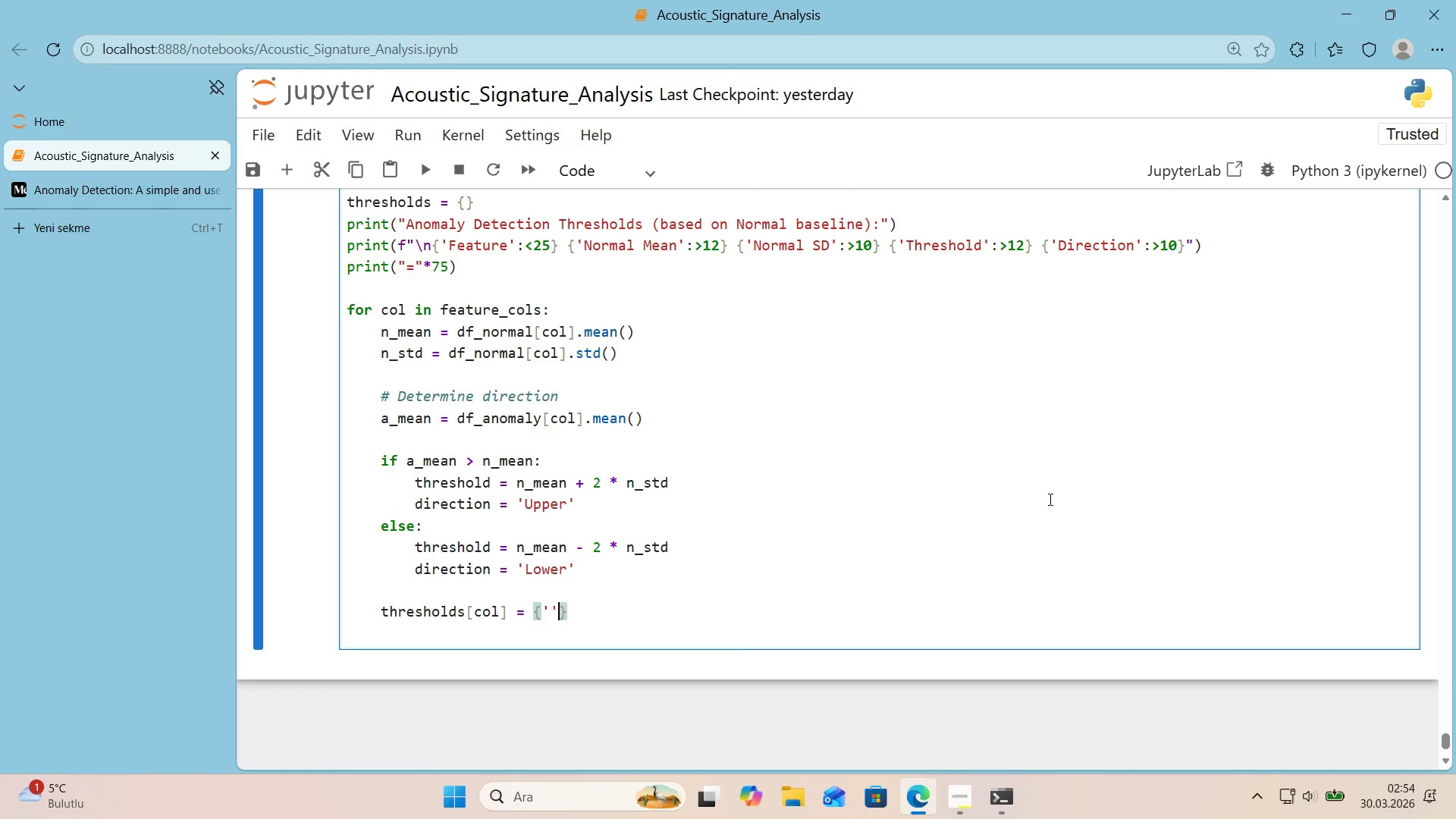 
key(ArrowLeft)
 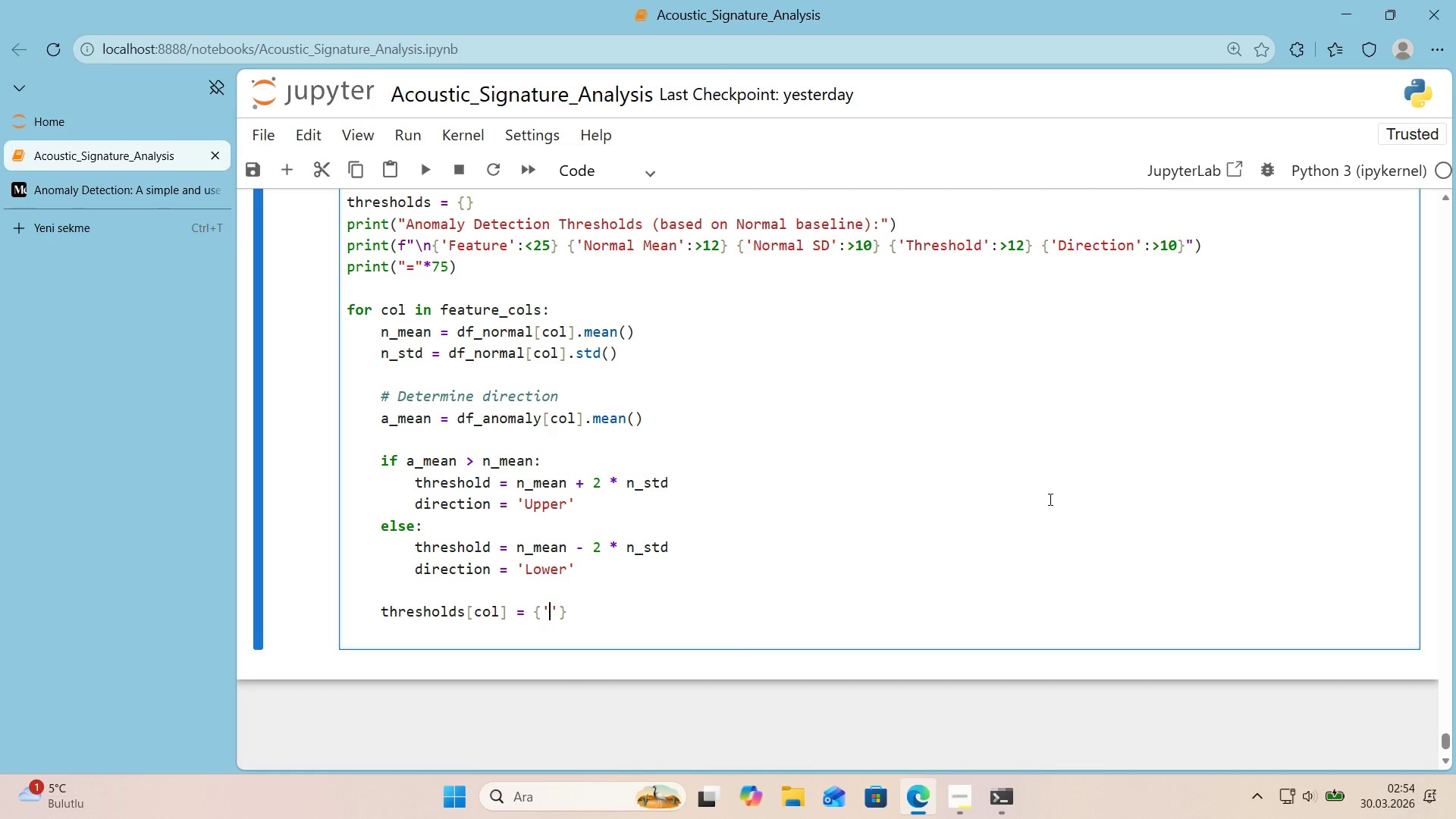 
type(mean)
 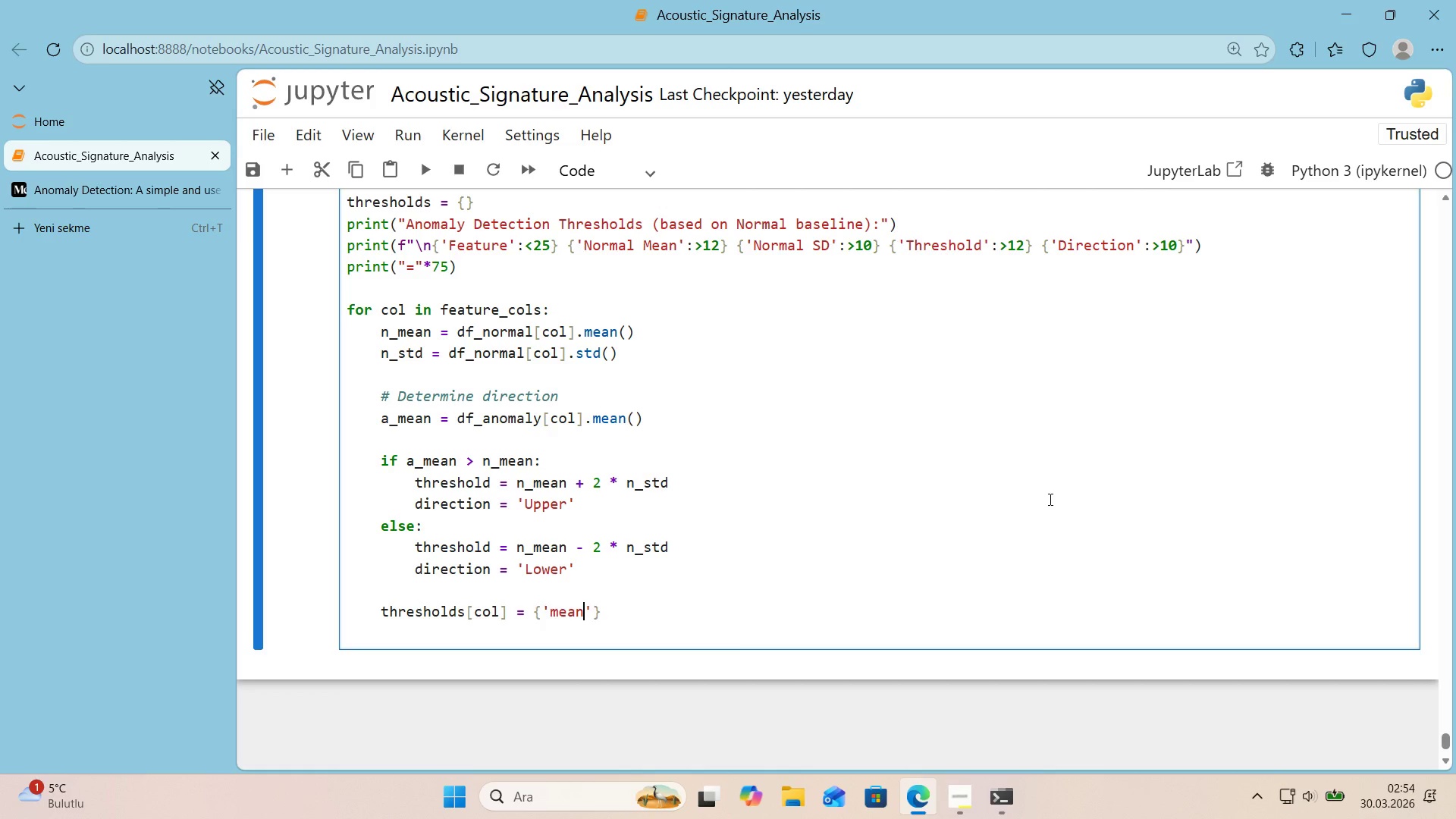 
key(ArrowRight)
 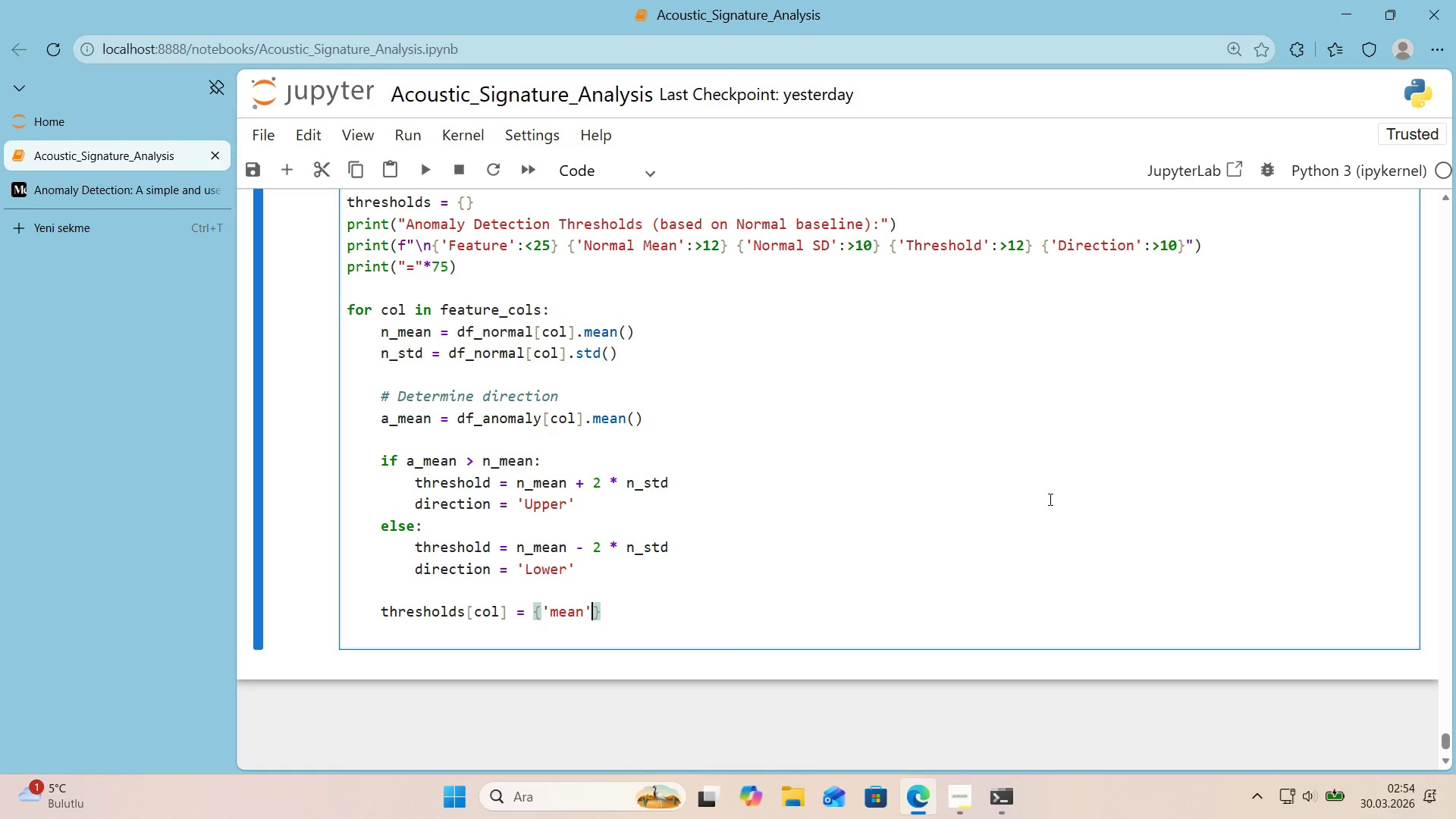 
type(> n_mean, @@)
 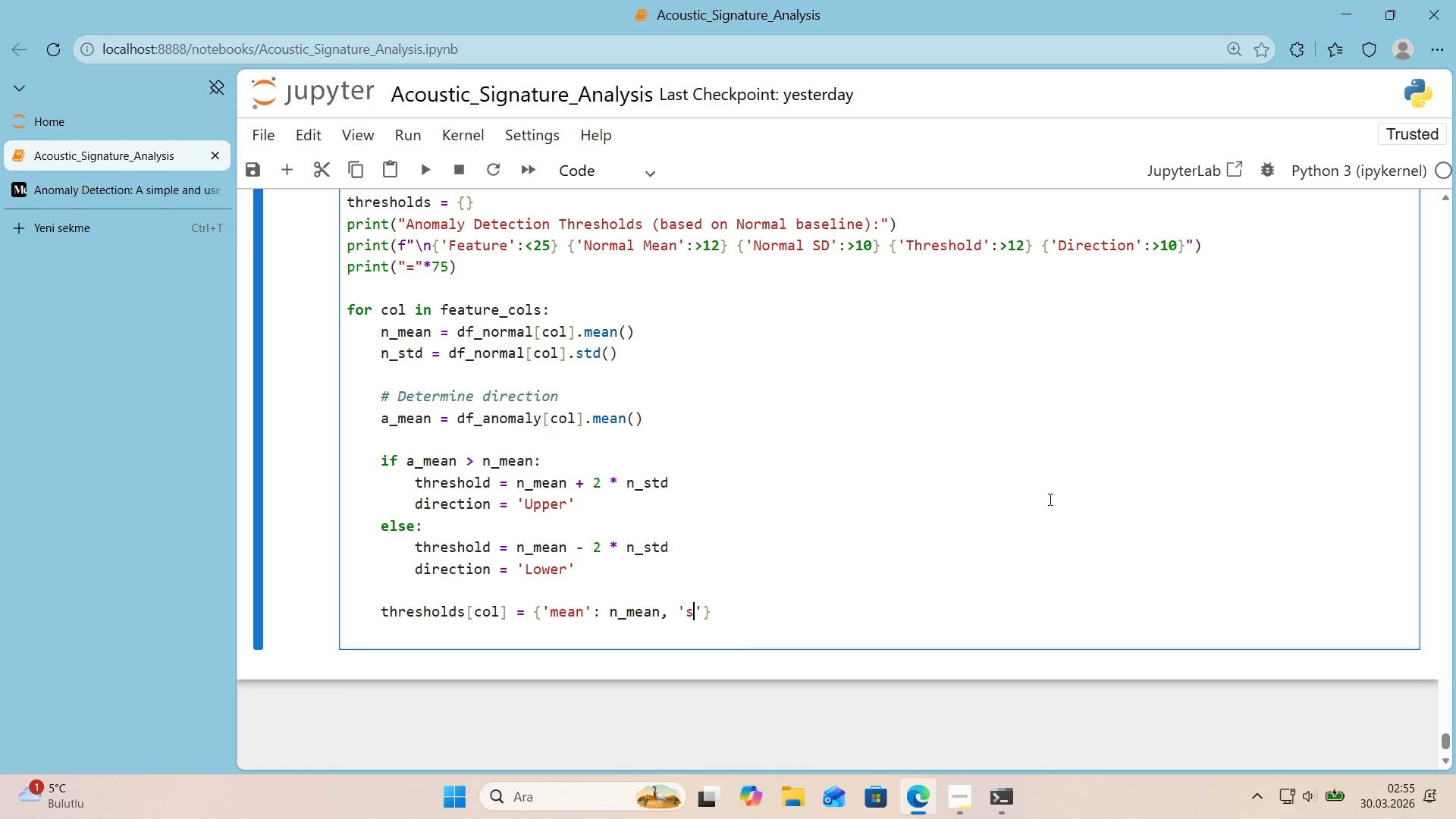 
 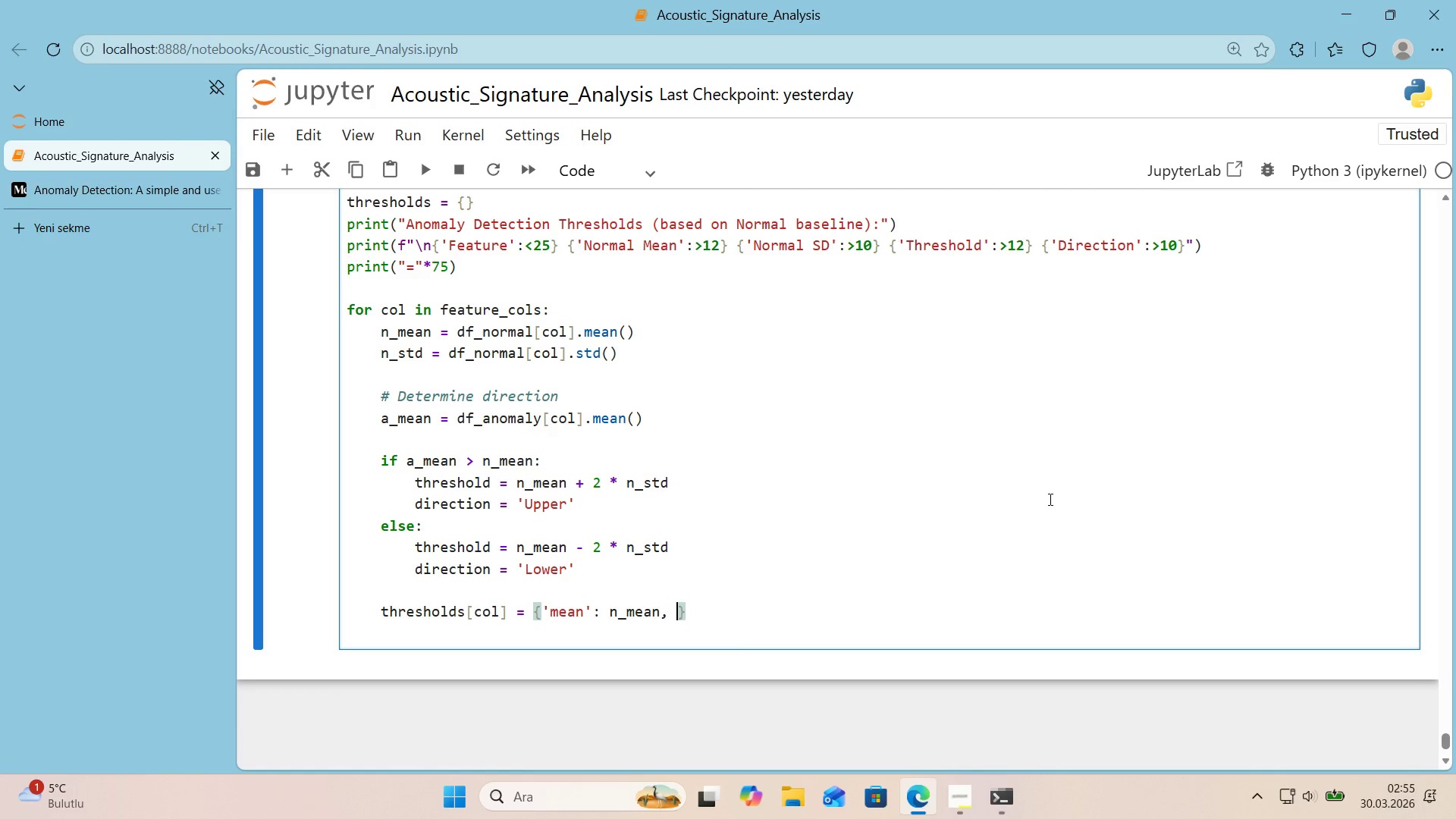 
key(ArrowLeft)
 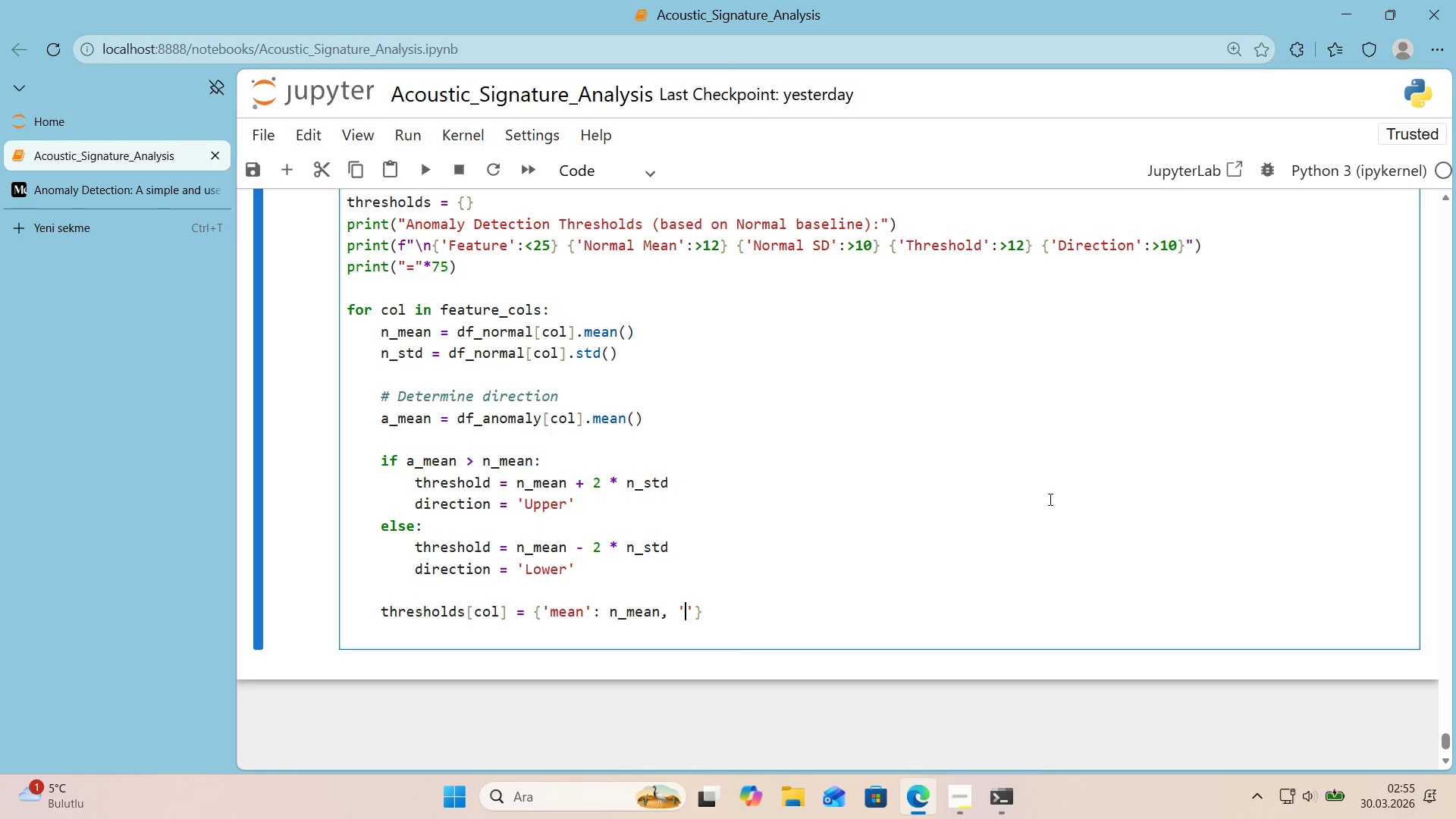 
type(std)
 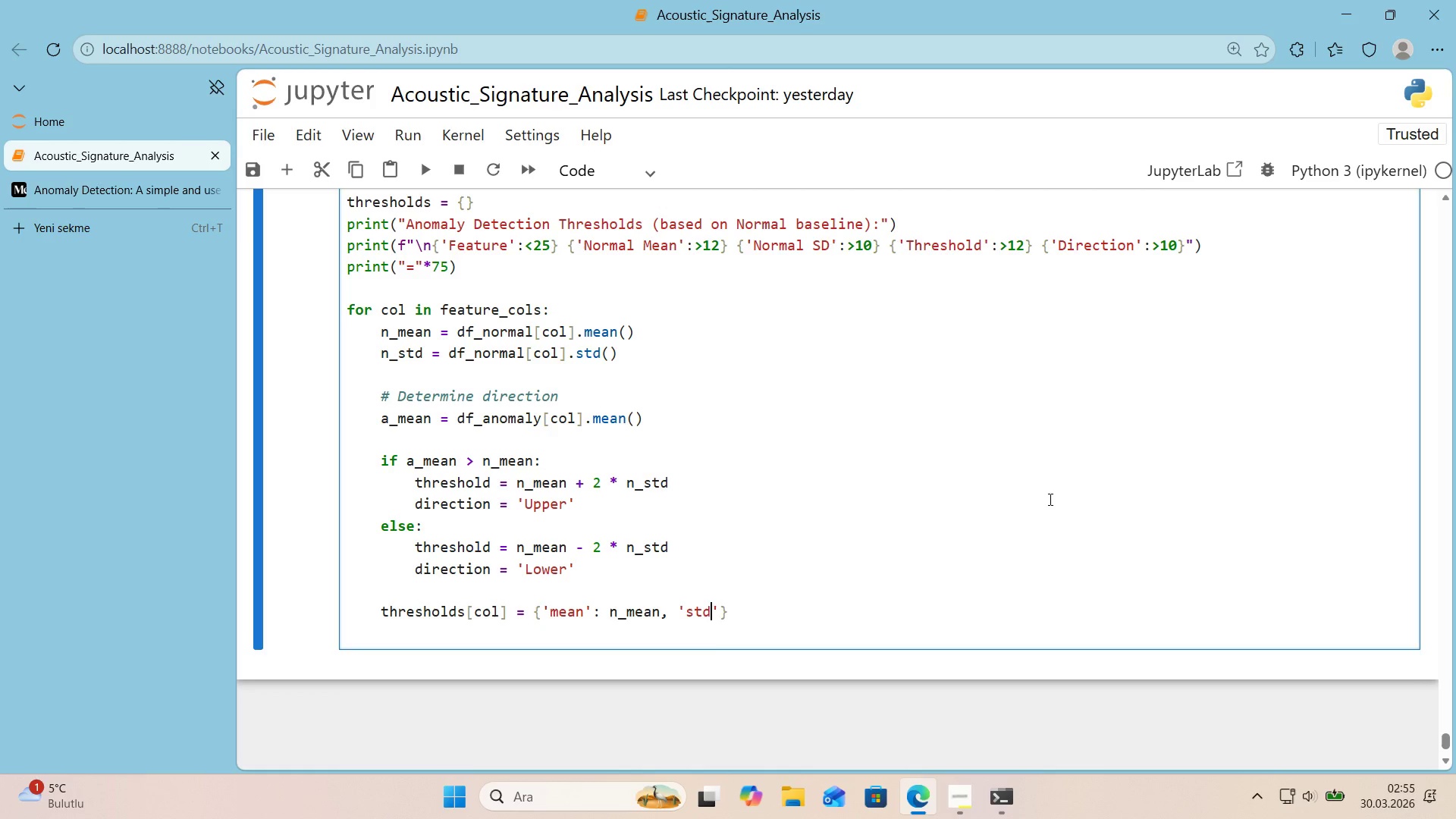 
key(ArrowRight)
 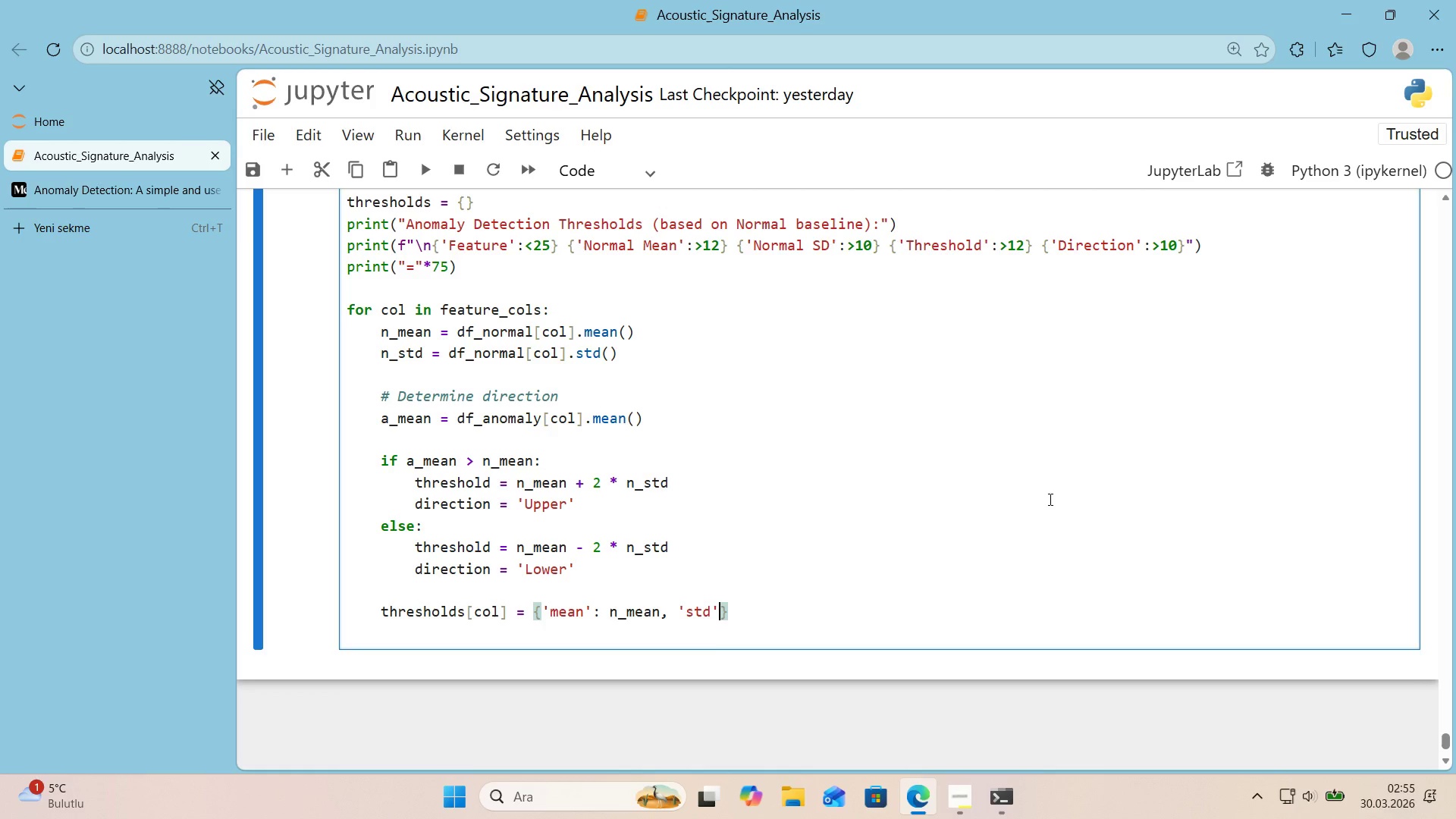 
type(> n_std,)
 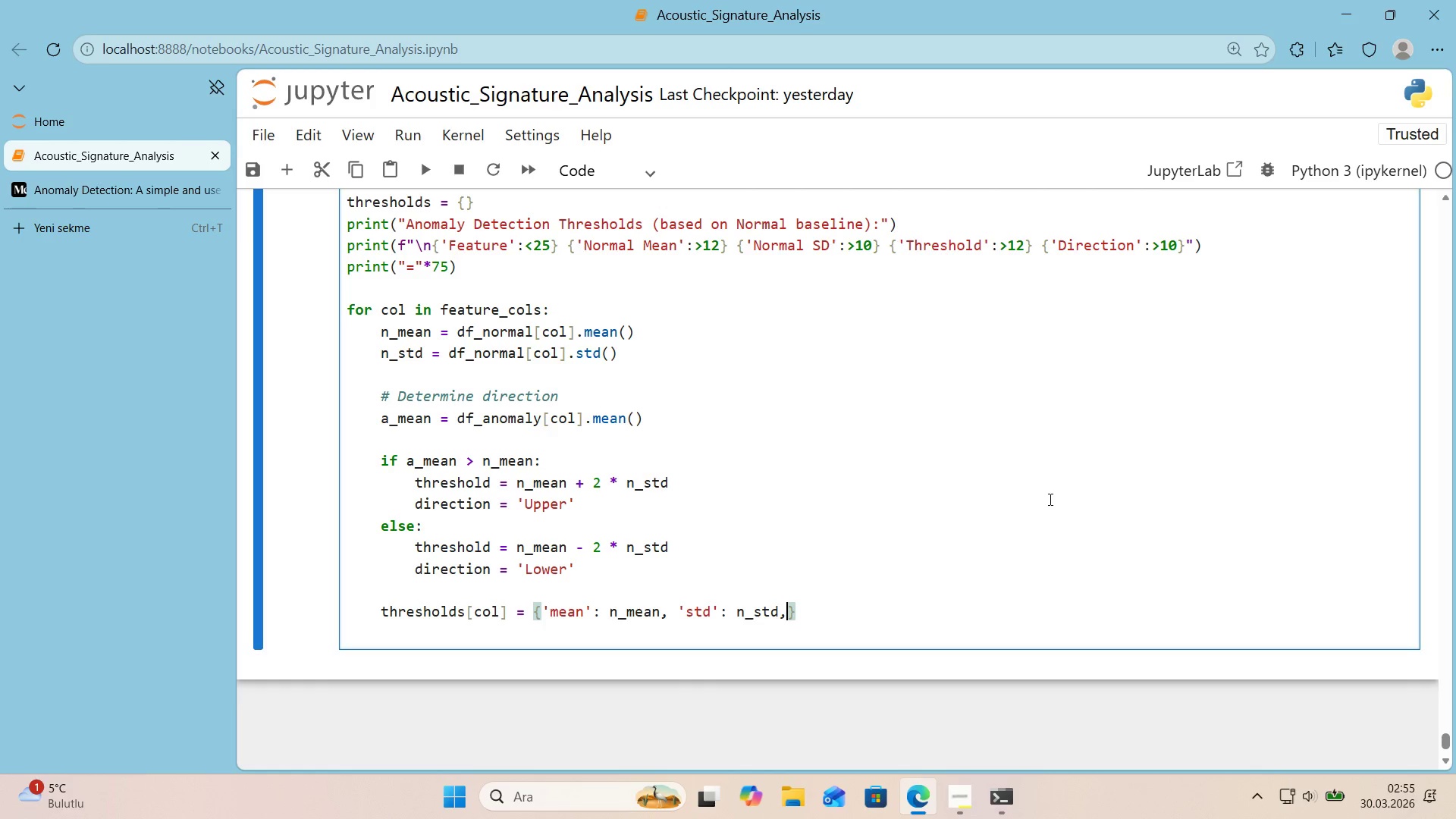 
key(Enter)
 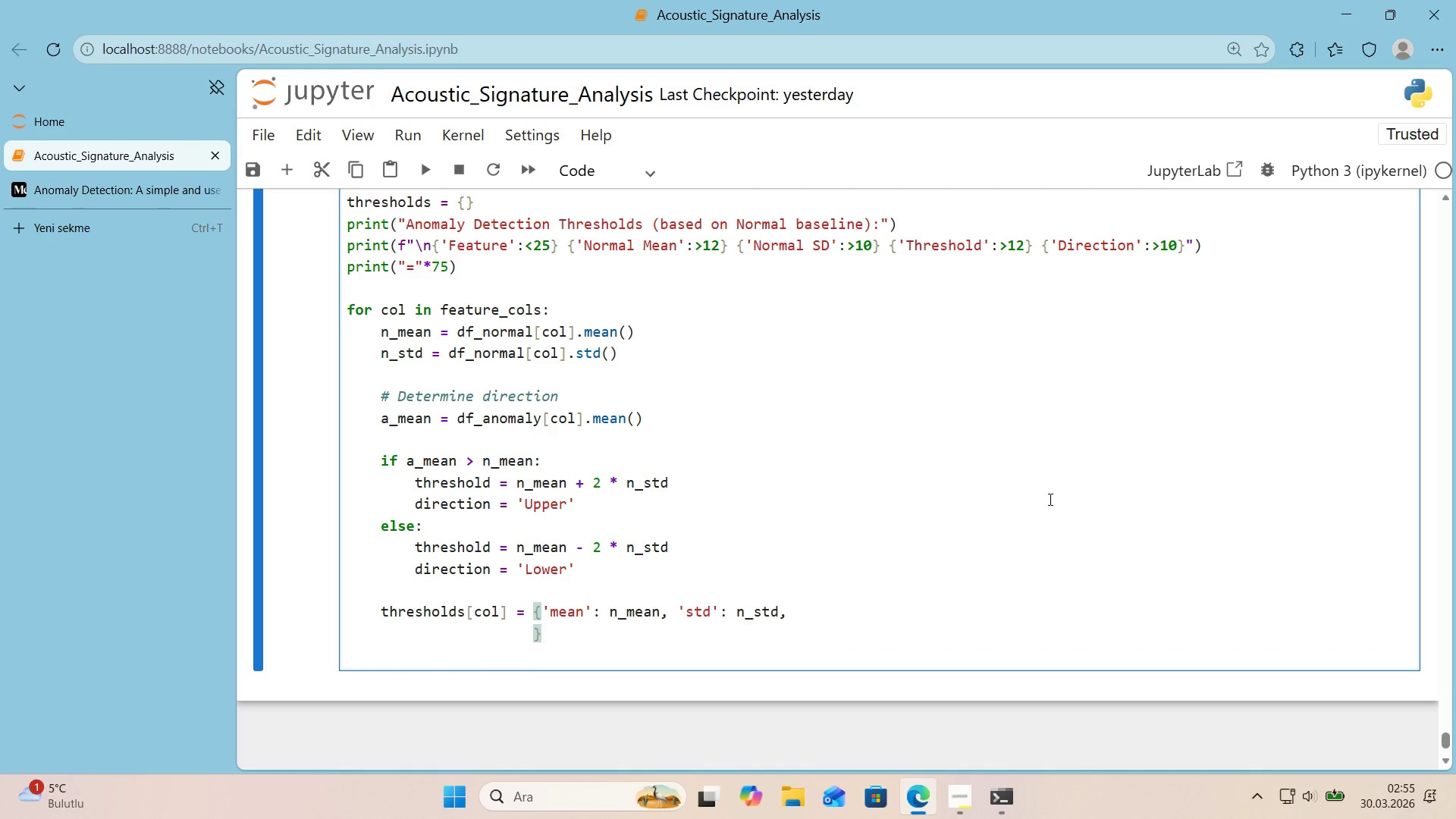 
type(@@)
 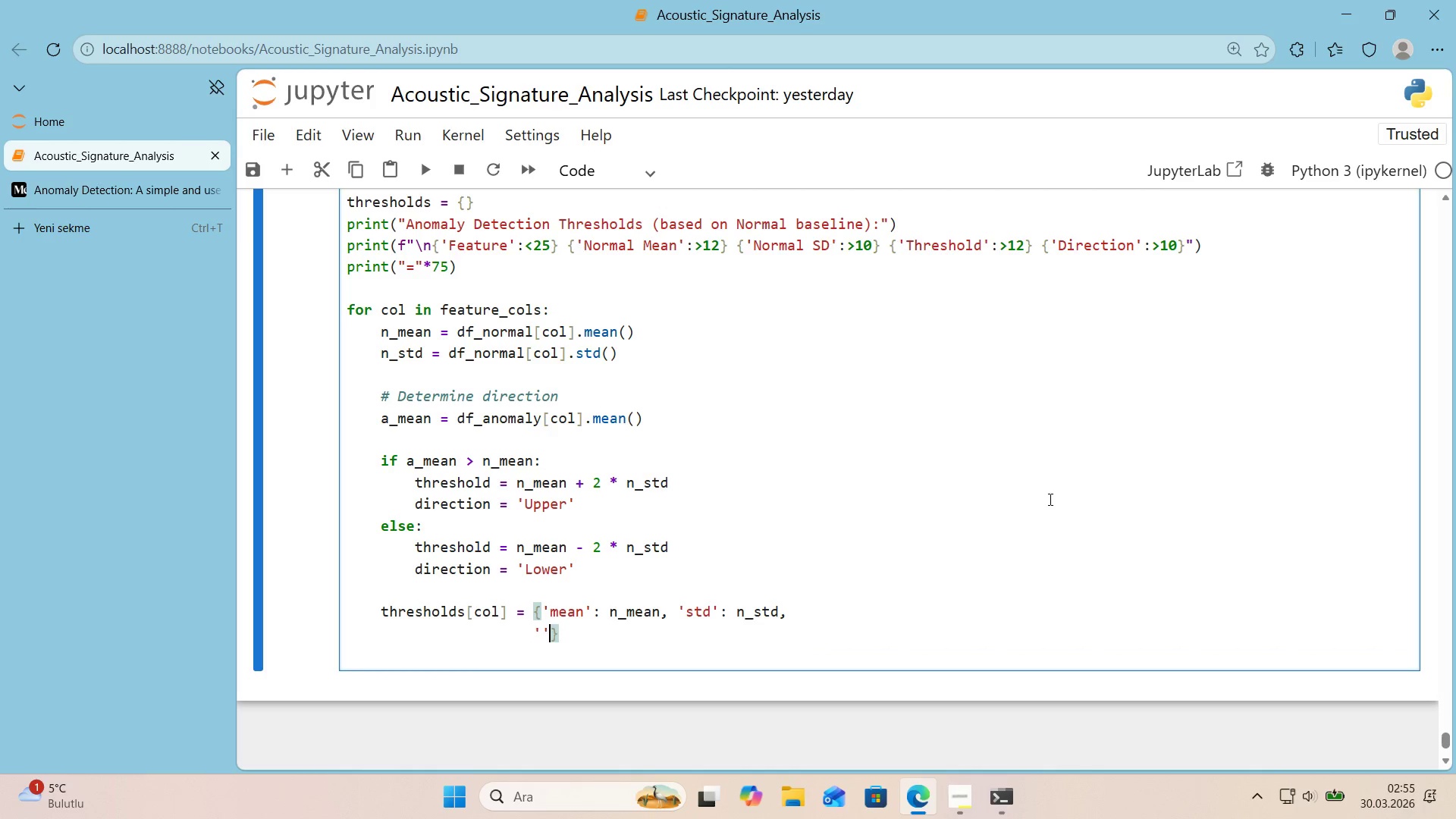 
key(ArrowLeft)
 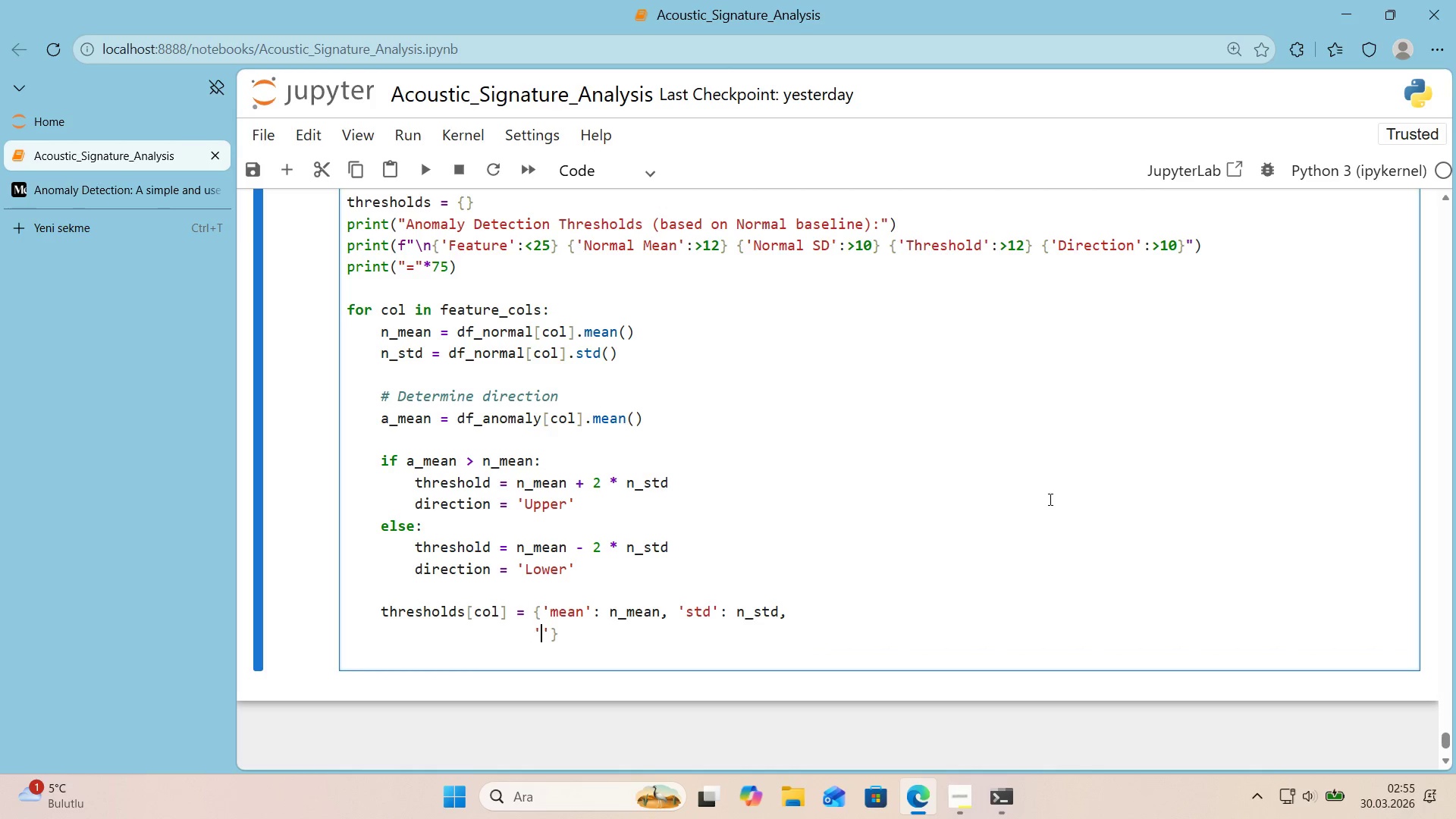 
type(threshold)
 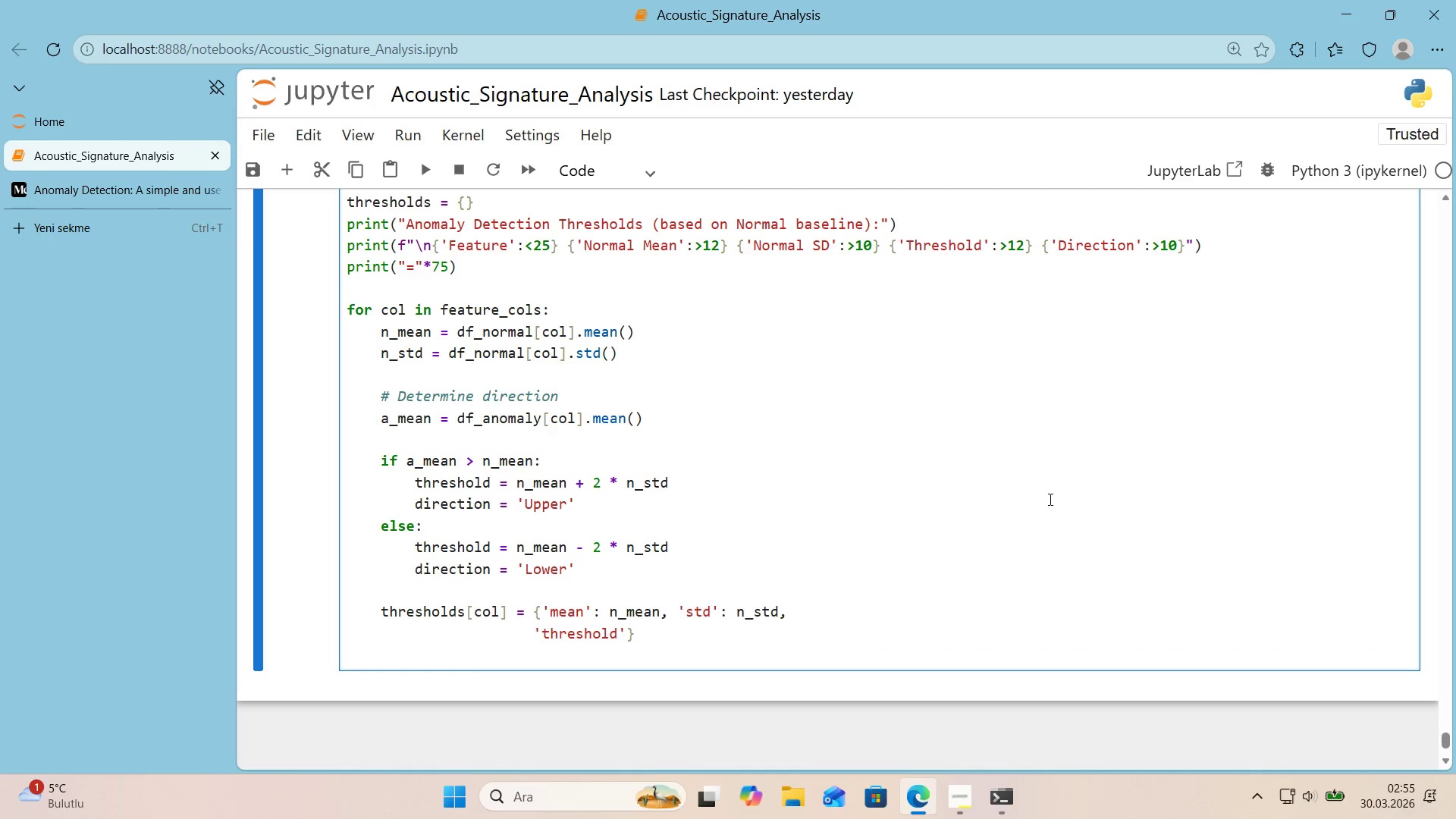 
key(ArrowRight)
 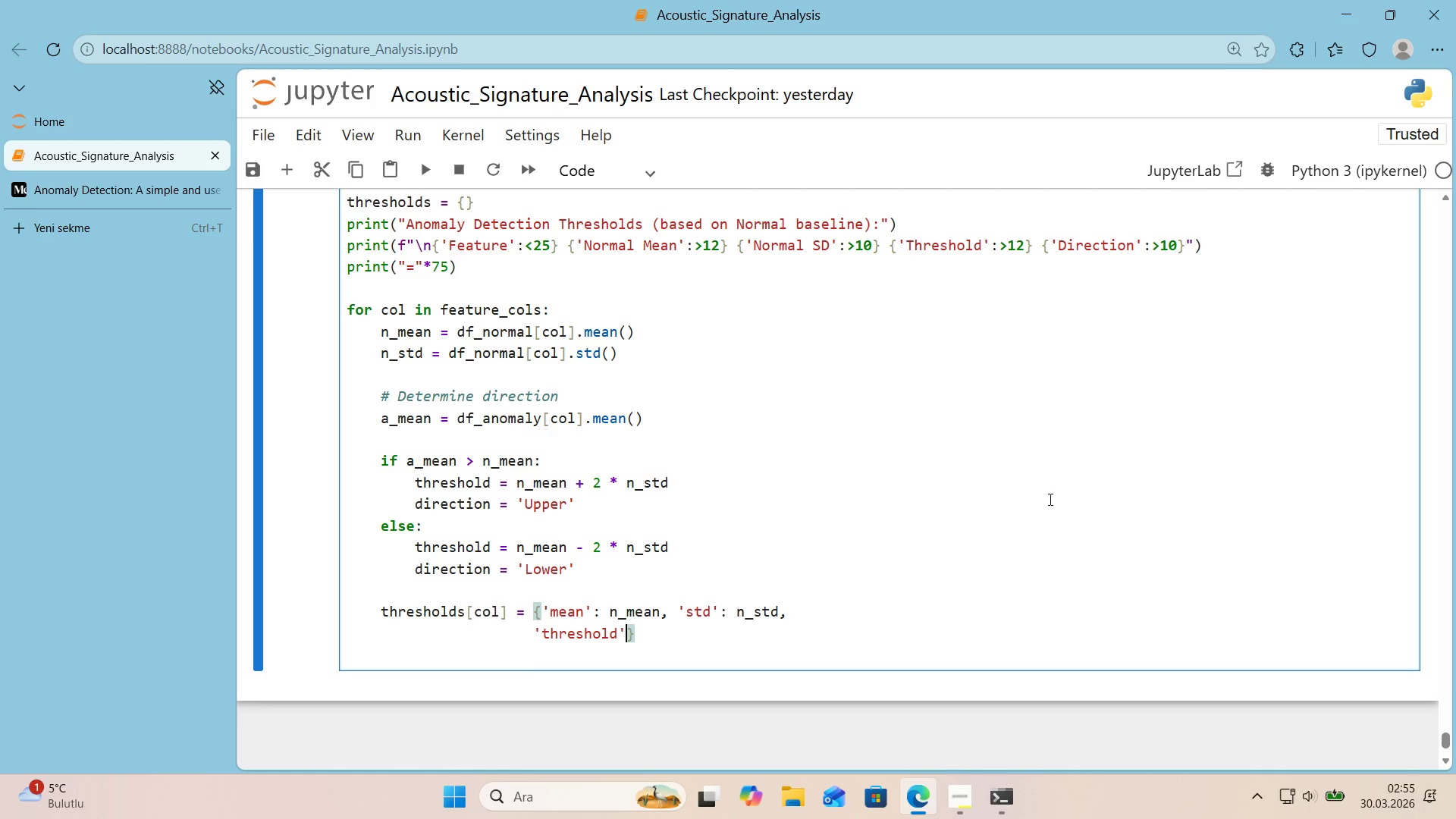 
type(> threshold, @@)
 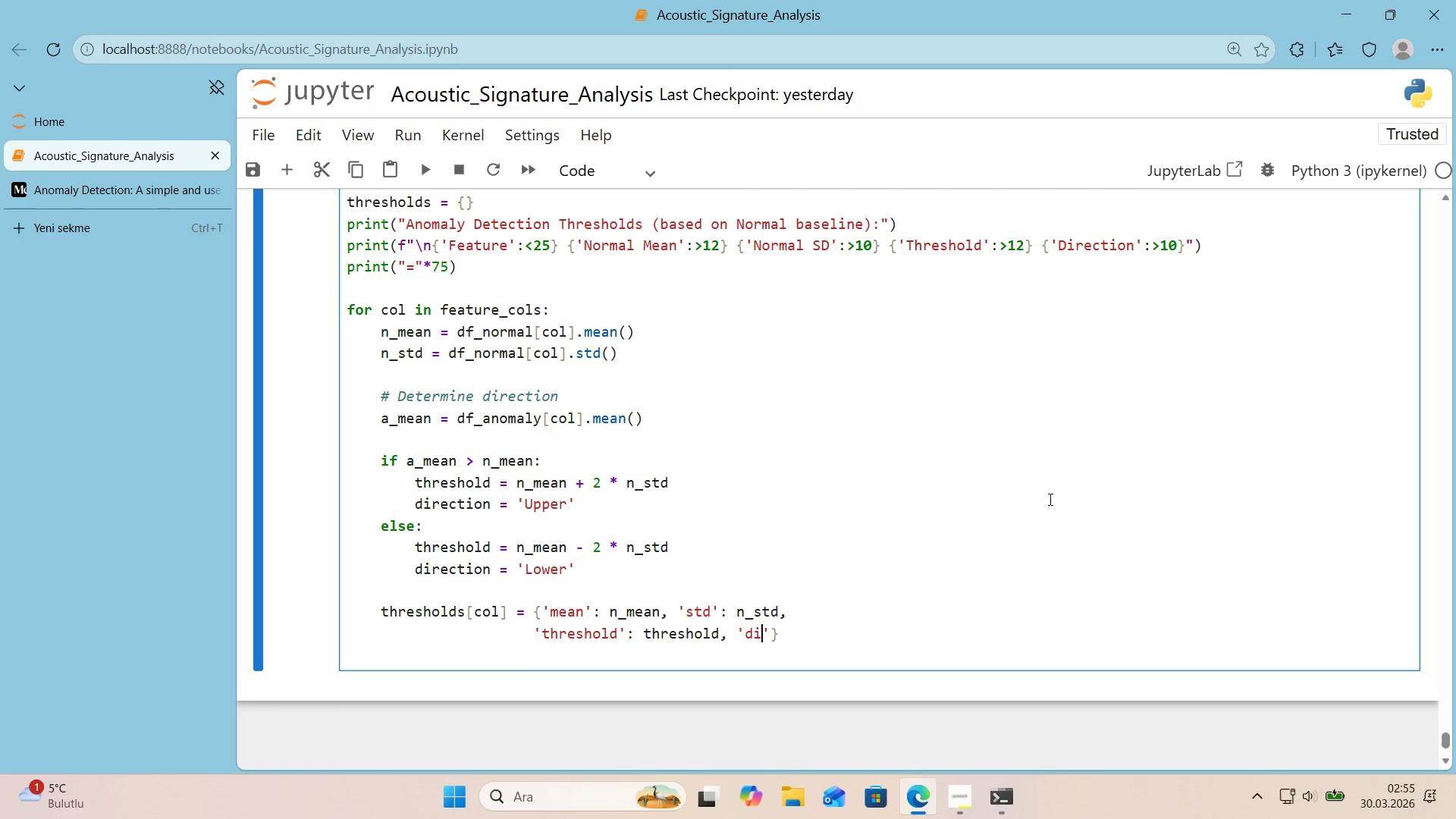 
 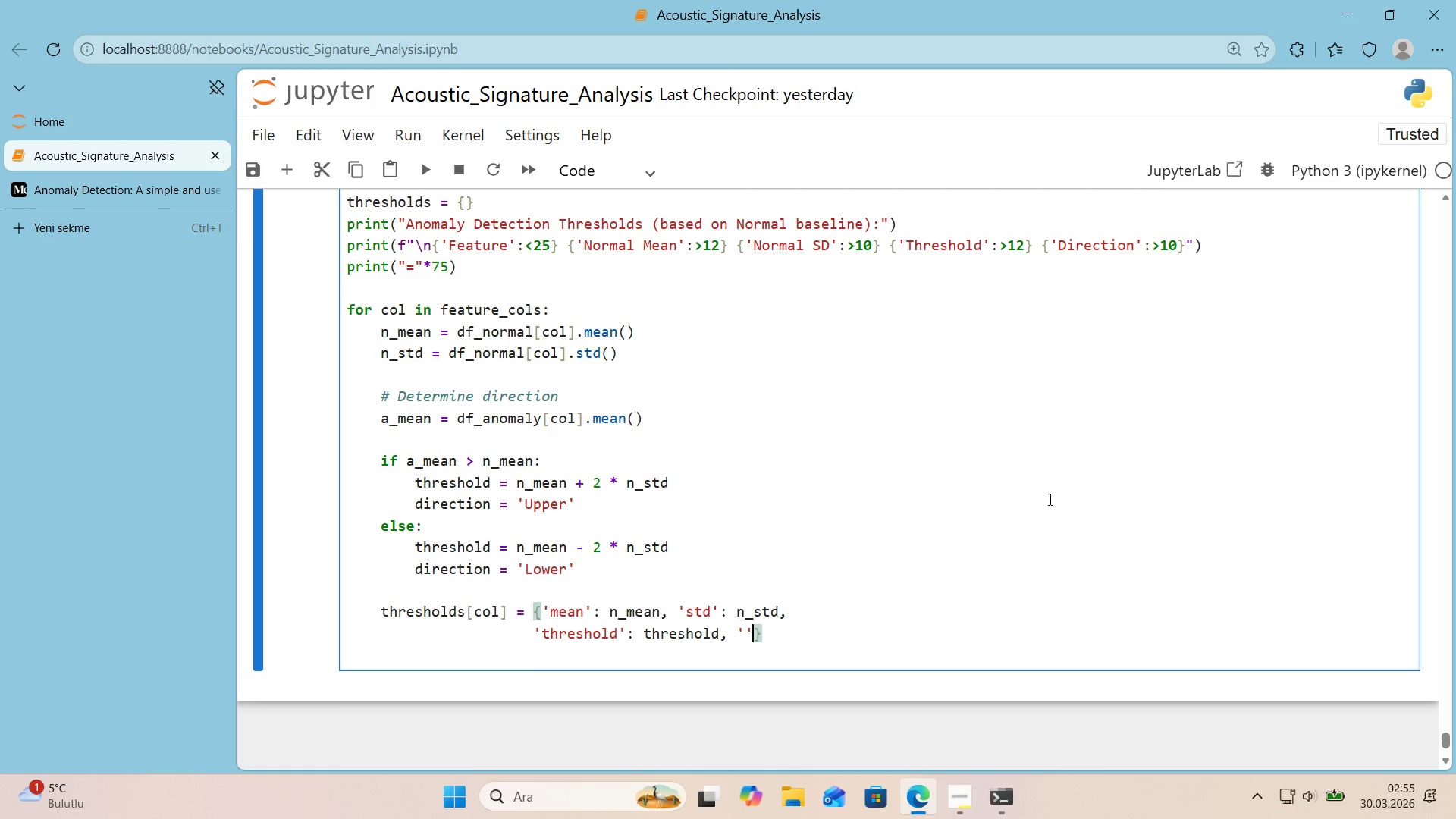 
key(ArrowLeft)
 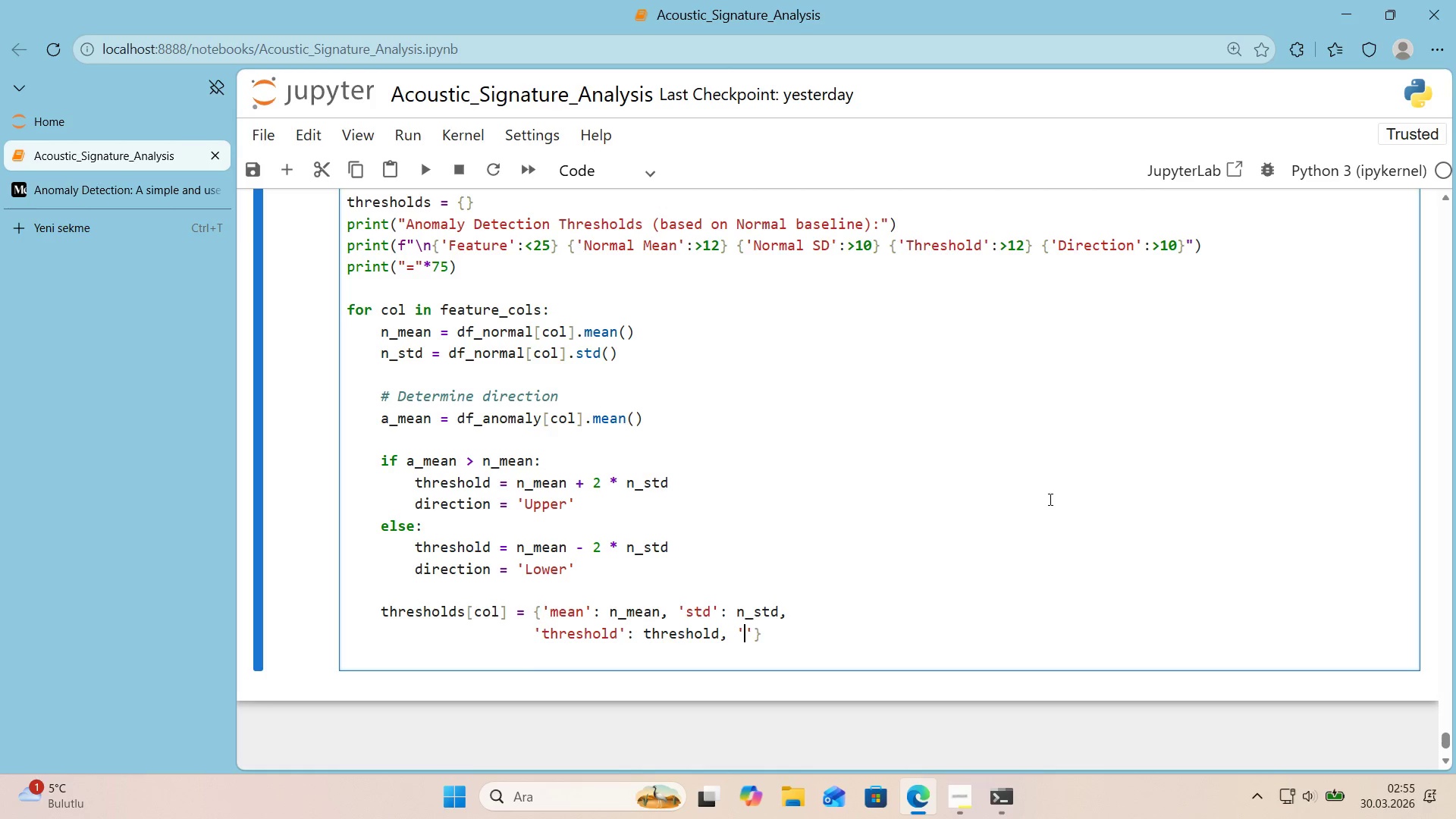 
type(d'rect'on)
 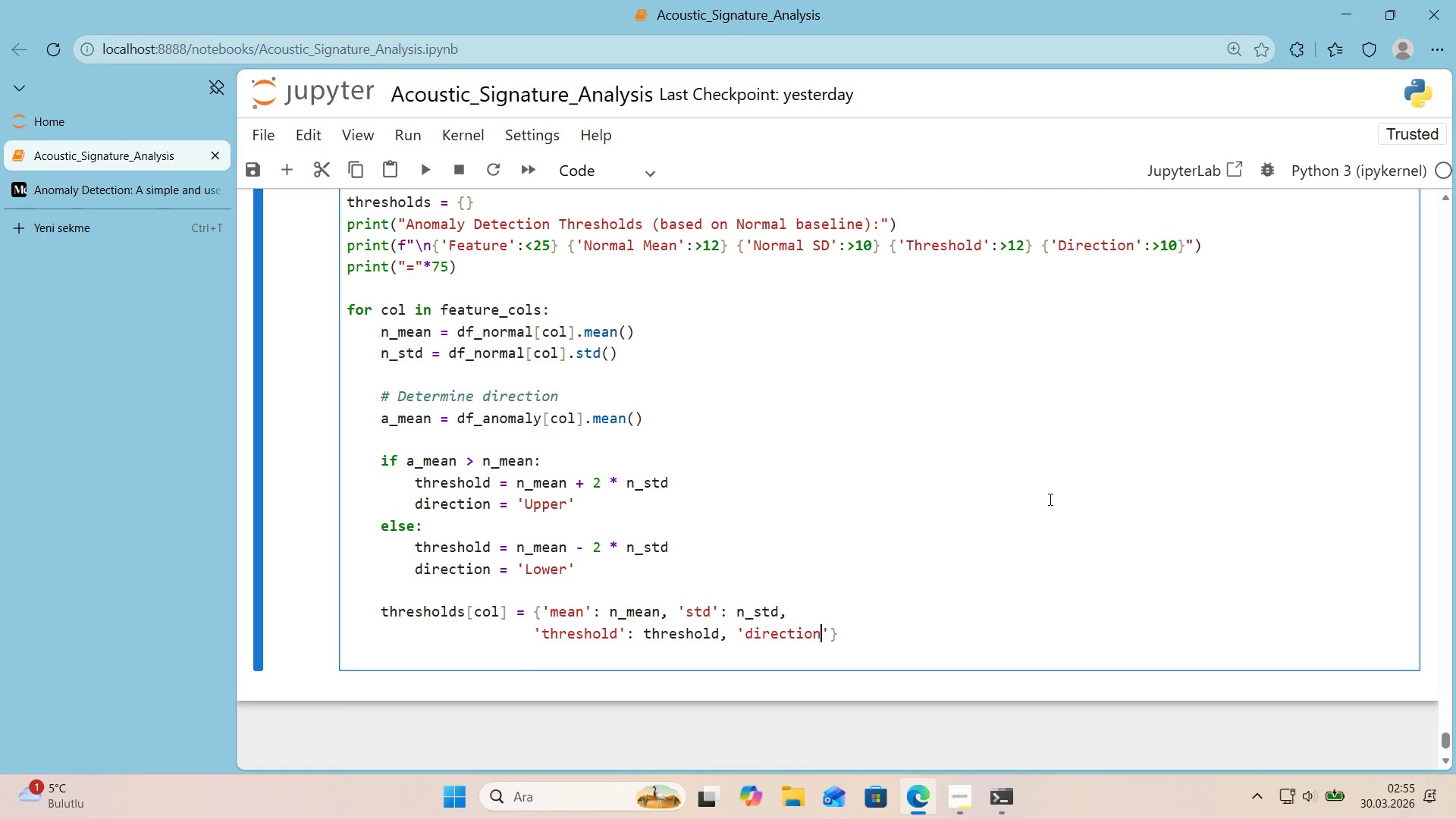 
key(ArrowRight)
 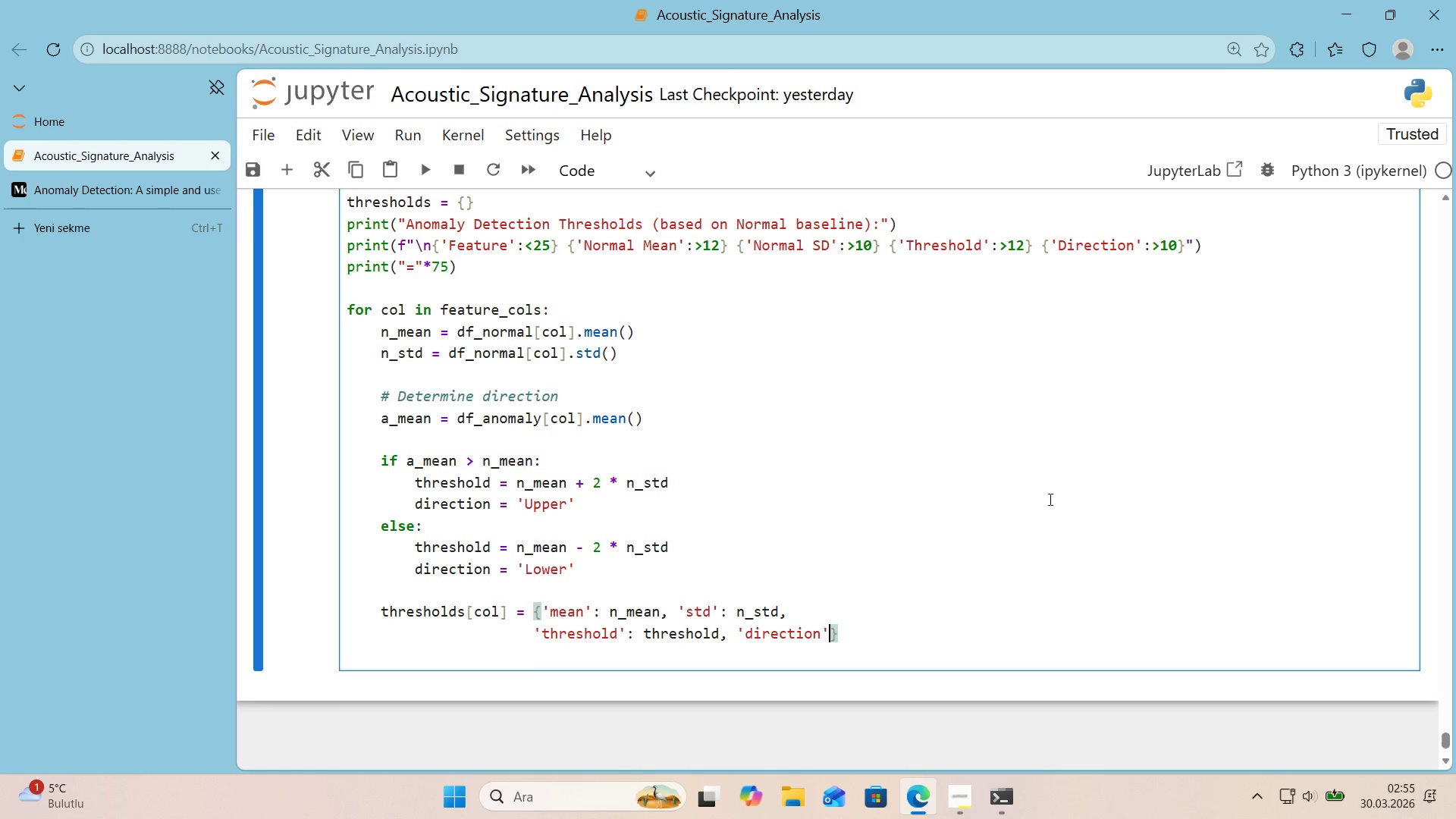 
type( d'r)
key(Backspace)
key(Backspace)
key(Backspace)
key(Backspace)
type(> d'rect'on)
 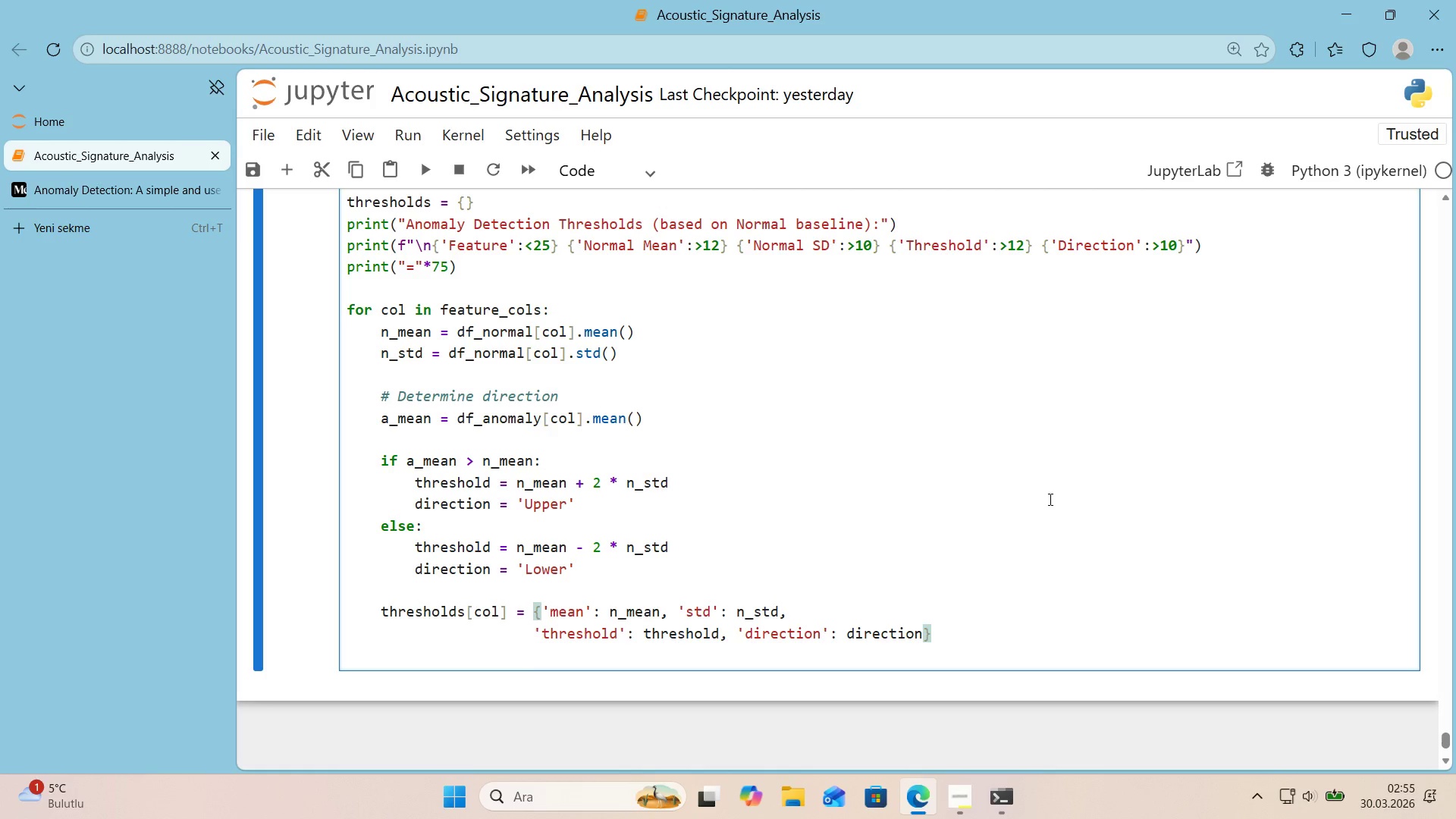 
key(ArrowRight)
 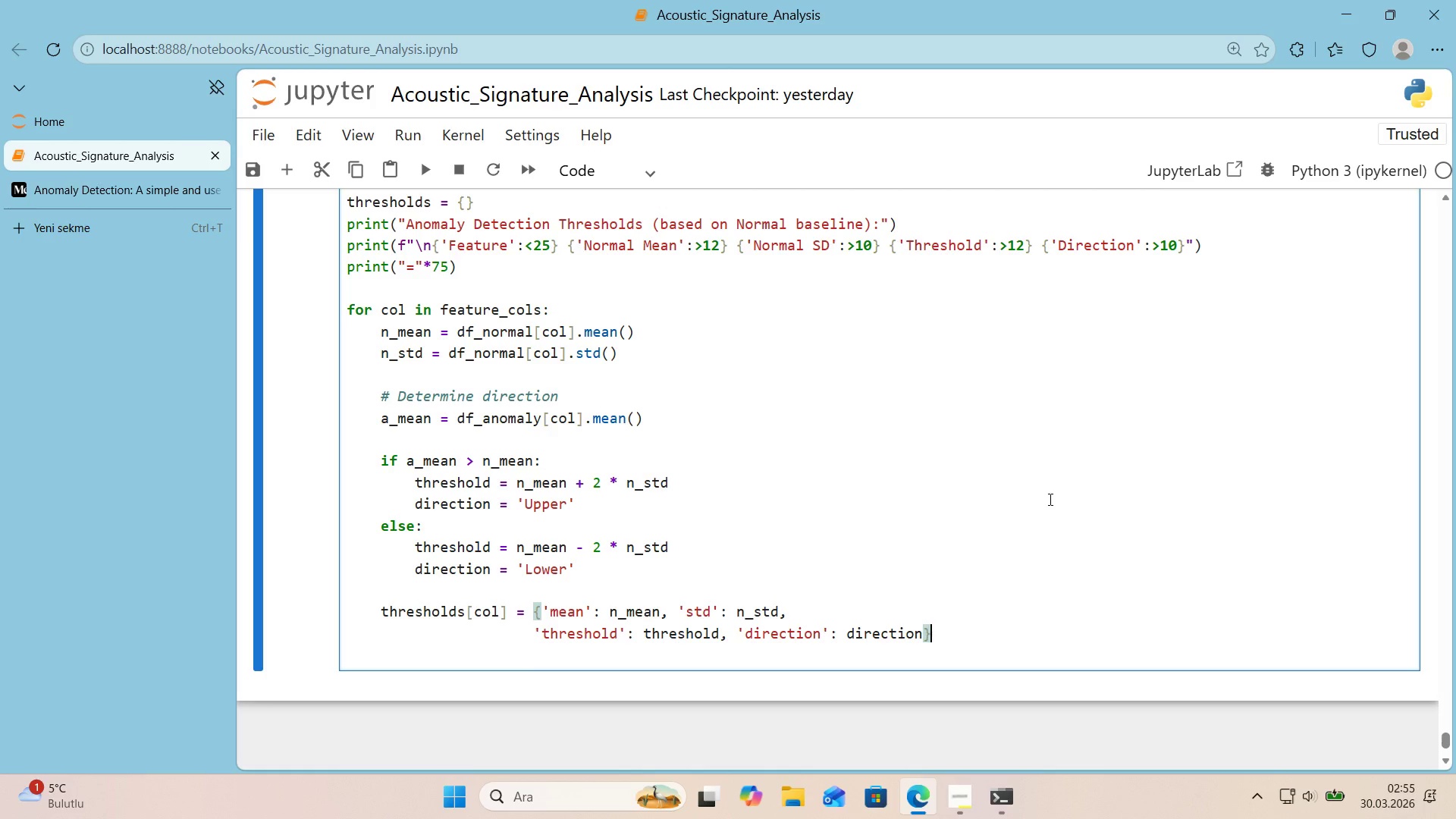 
key(ArrowDown)
 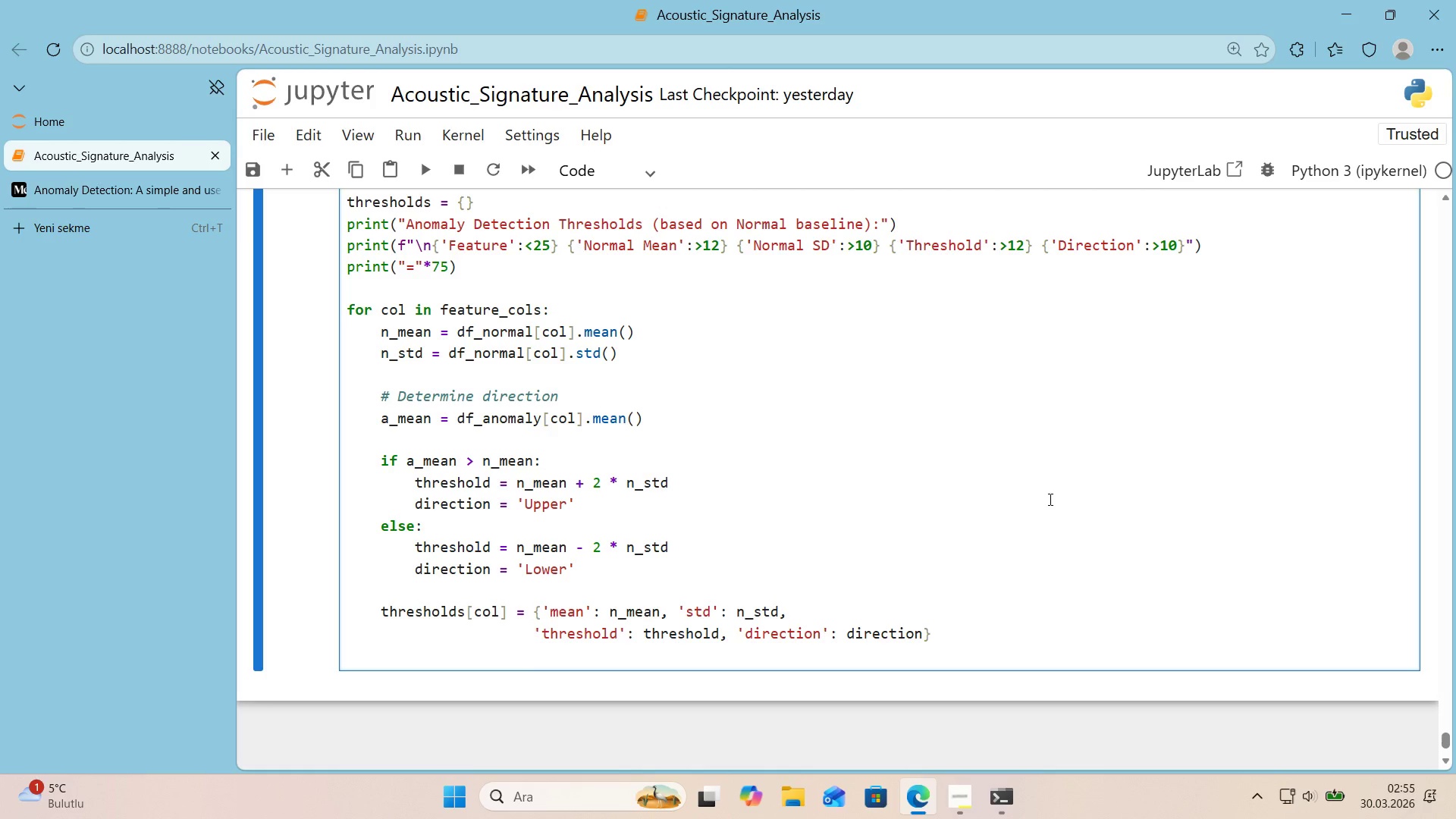 
key(Enter)
 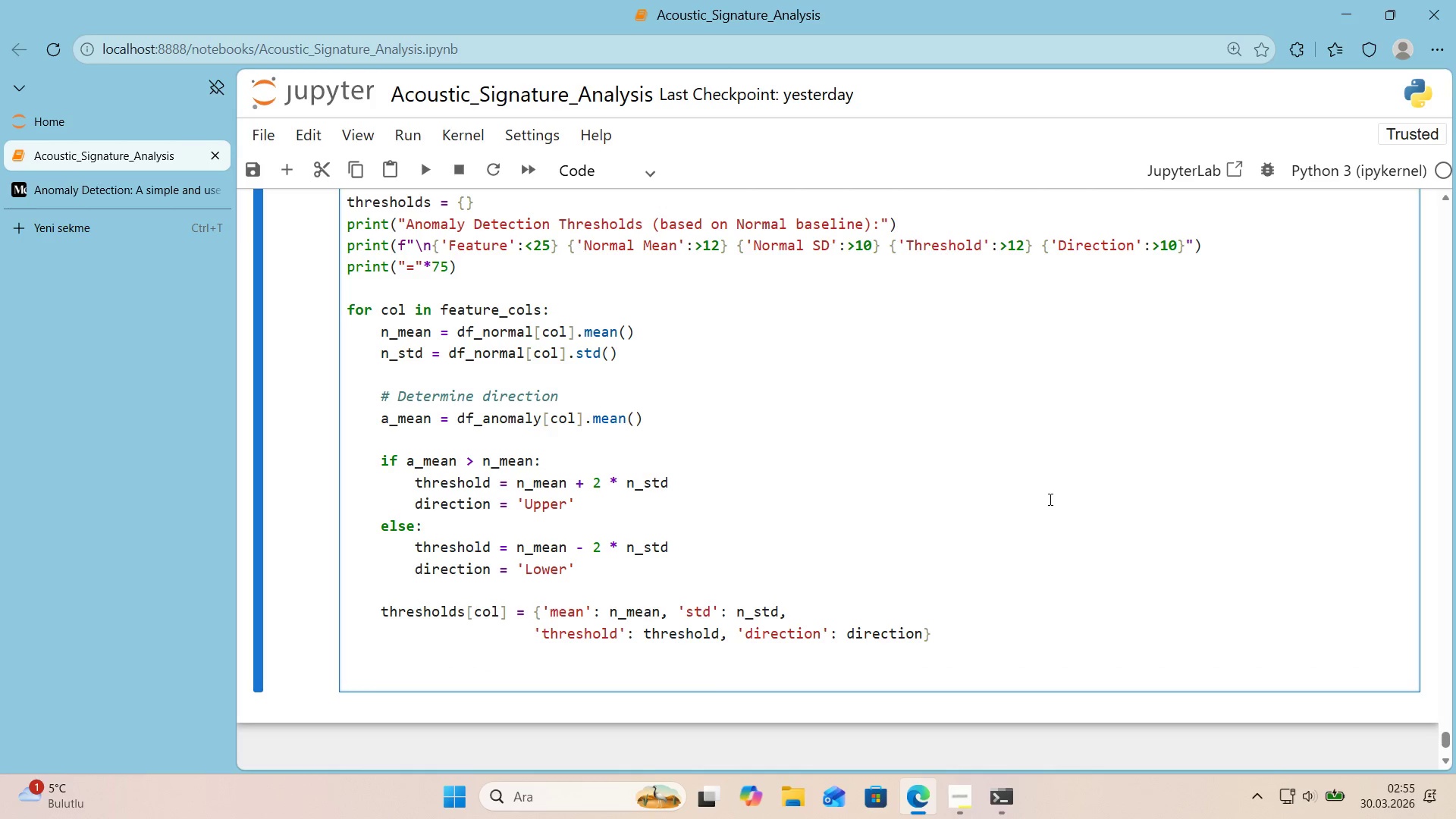 
type(pr'nt*()
 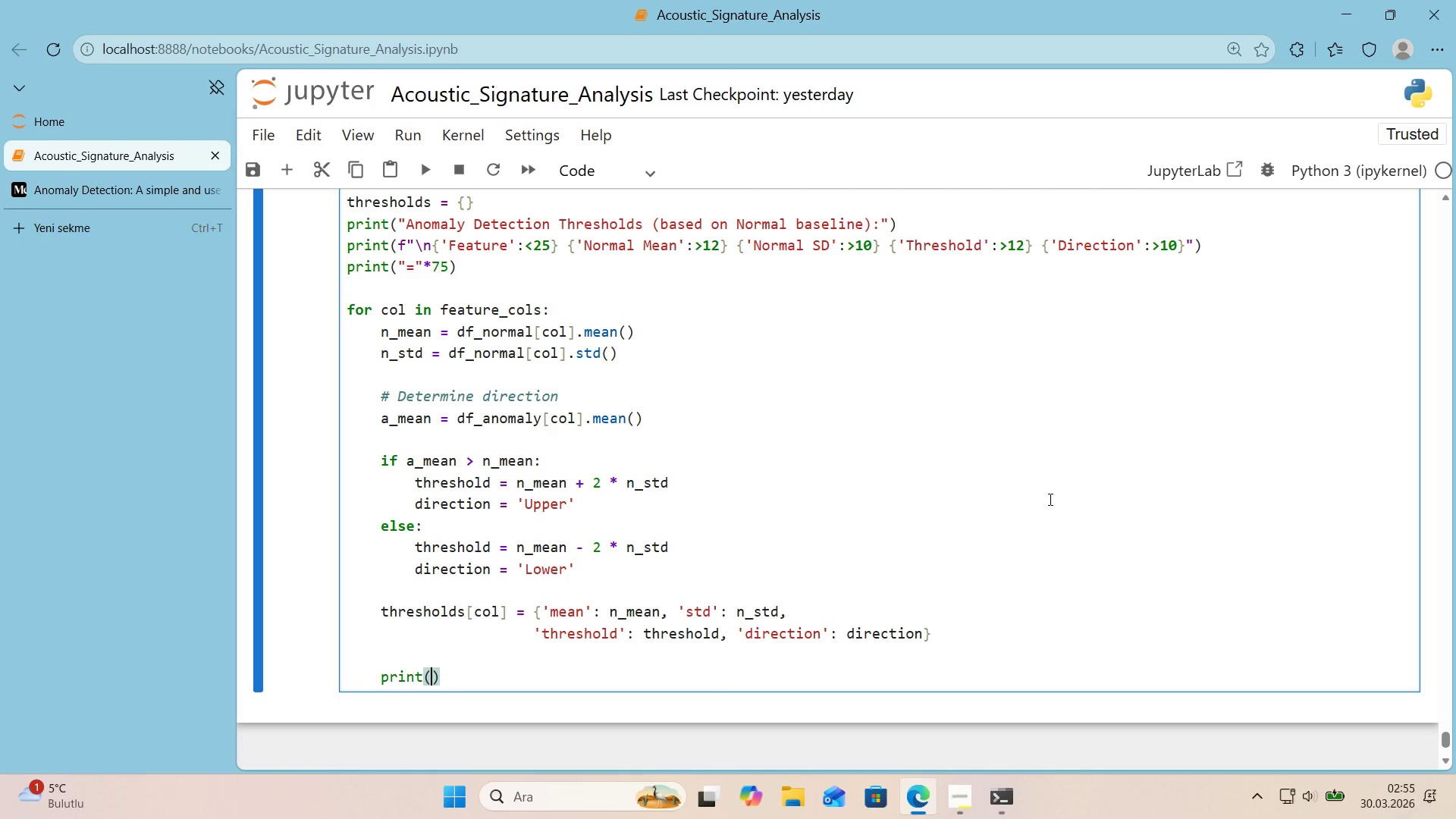 
 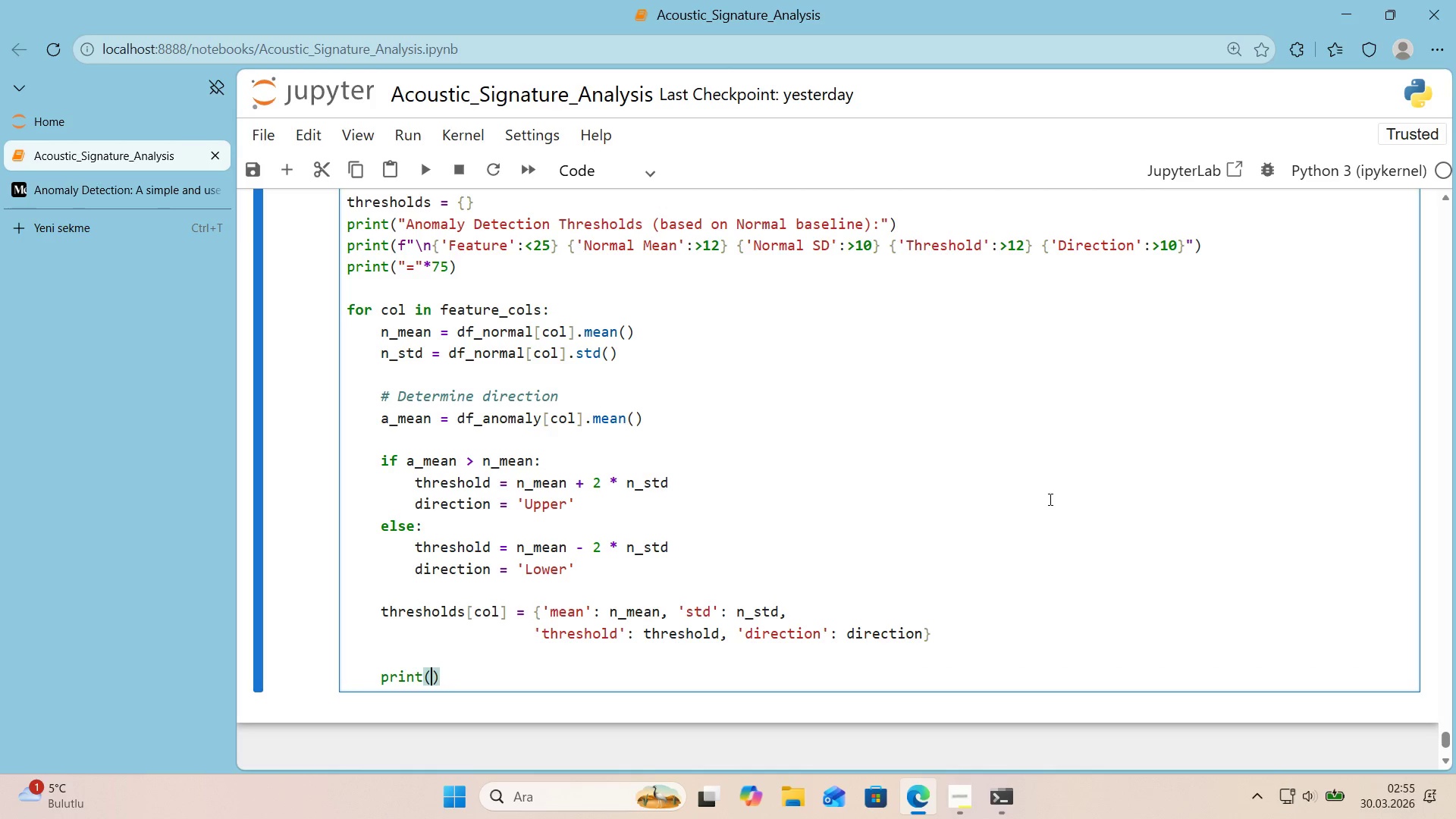 
key(ArrowLeft)
 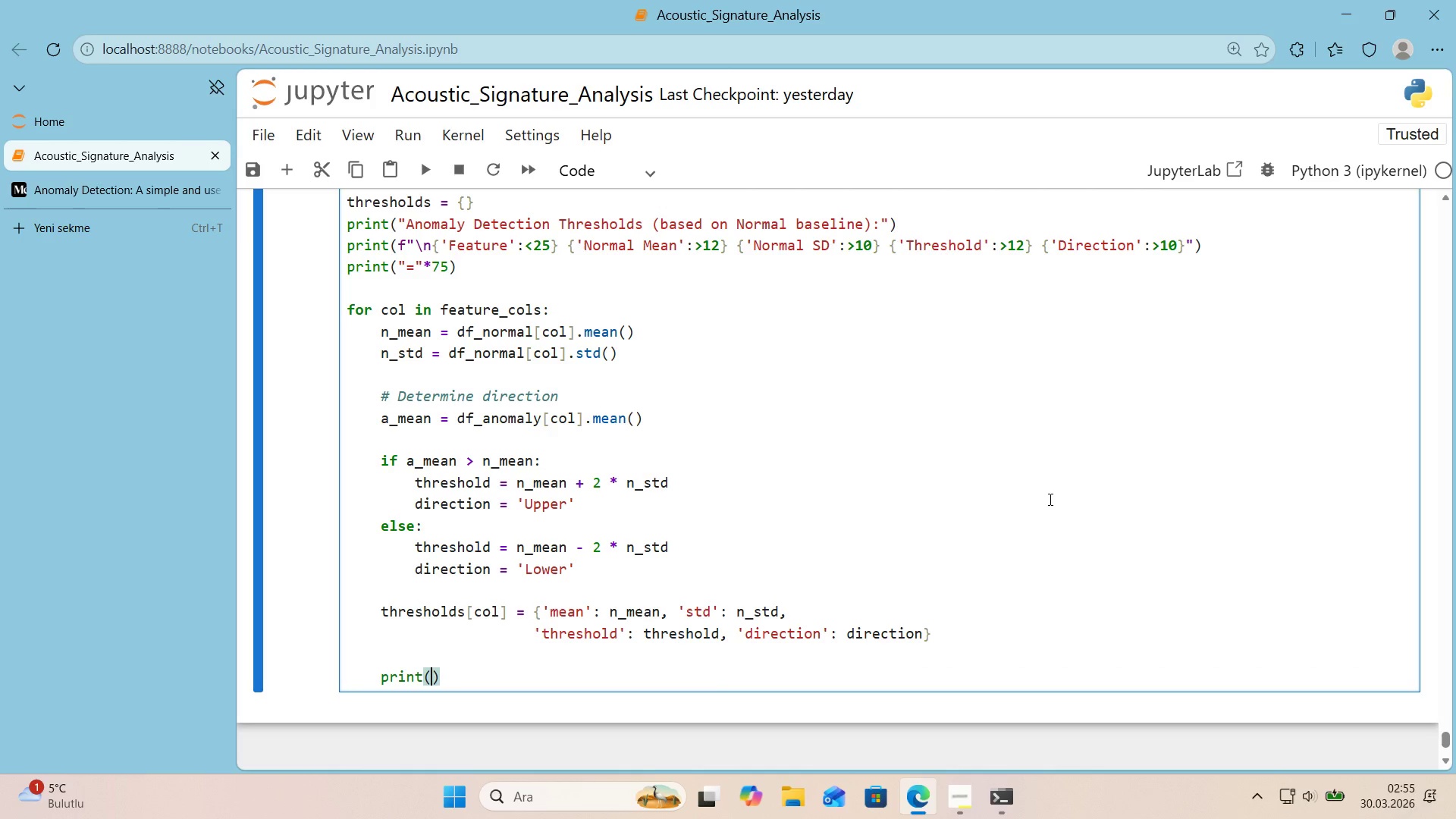 
type(@@)
key(Backspace)
key(Backspace)
type(f~`)
 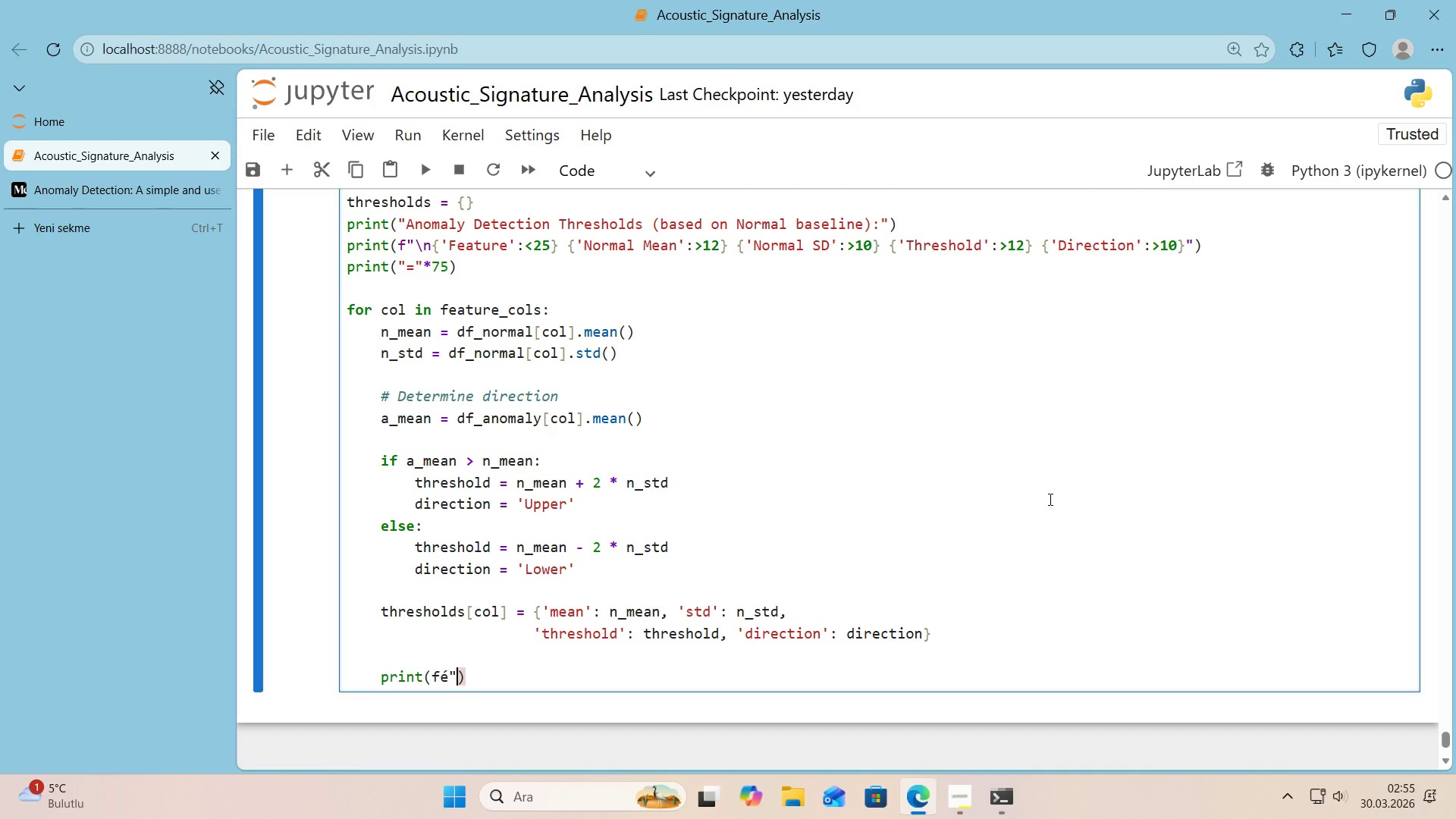 
 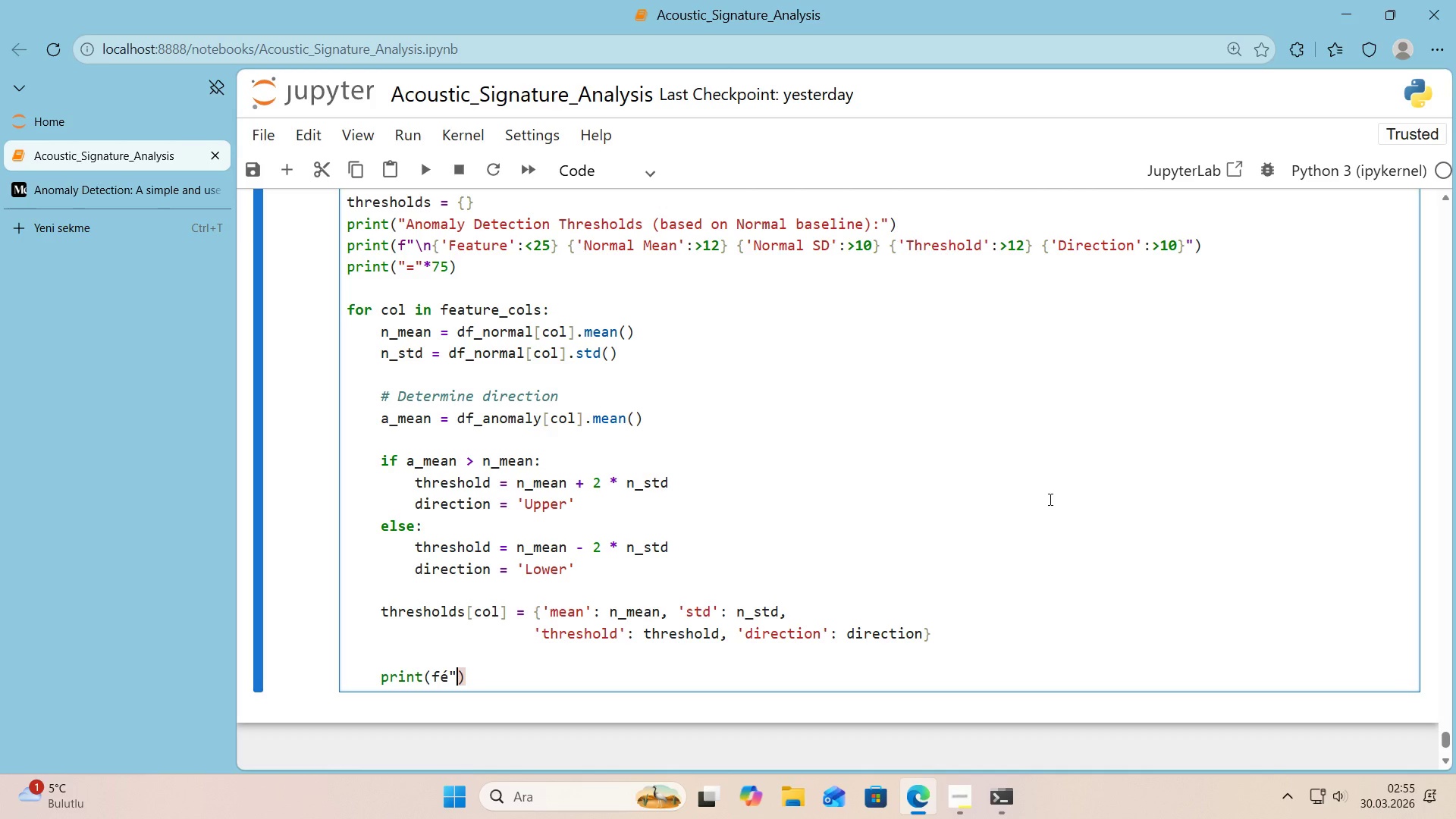 
key(ArrowLeft)
 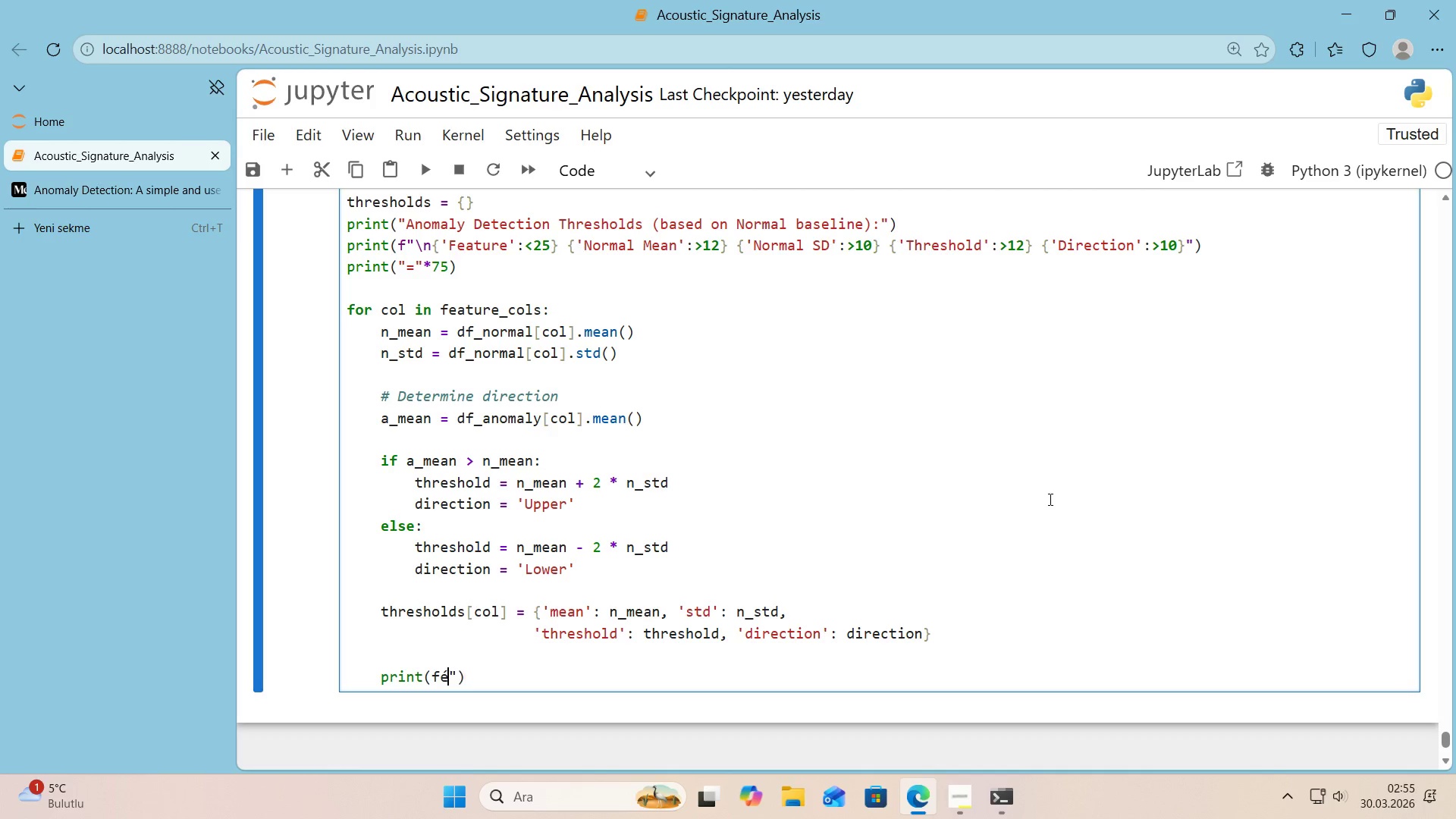 
key(Backspace)
 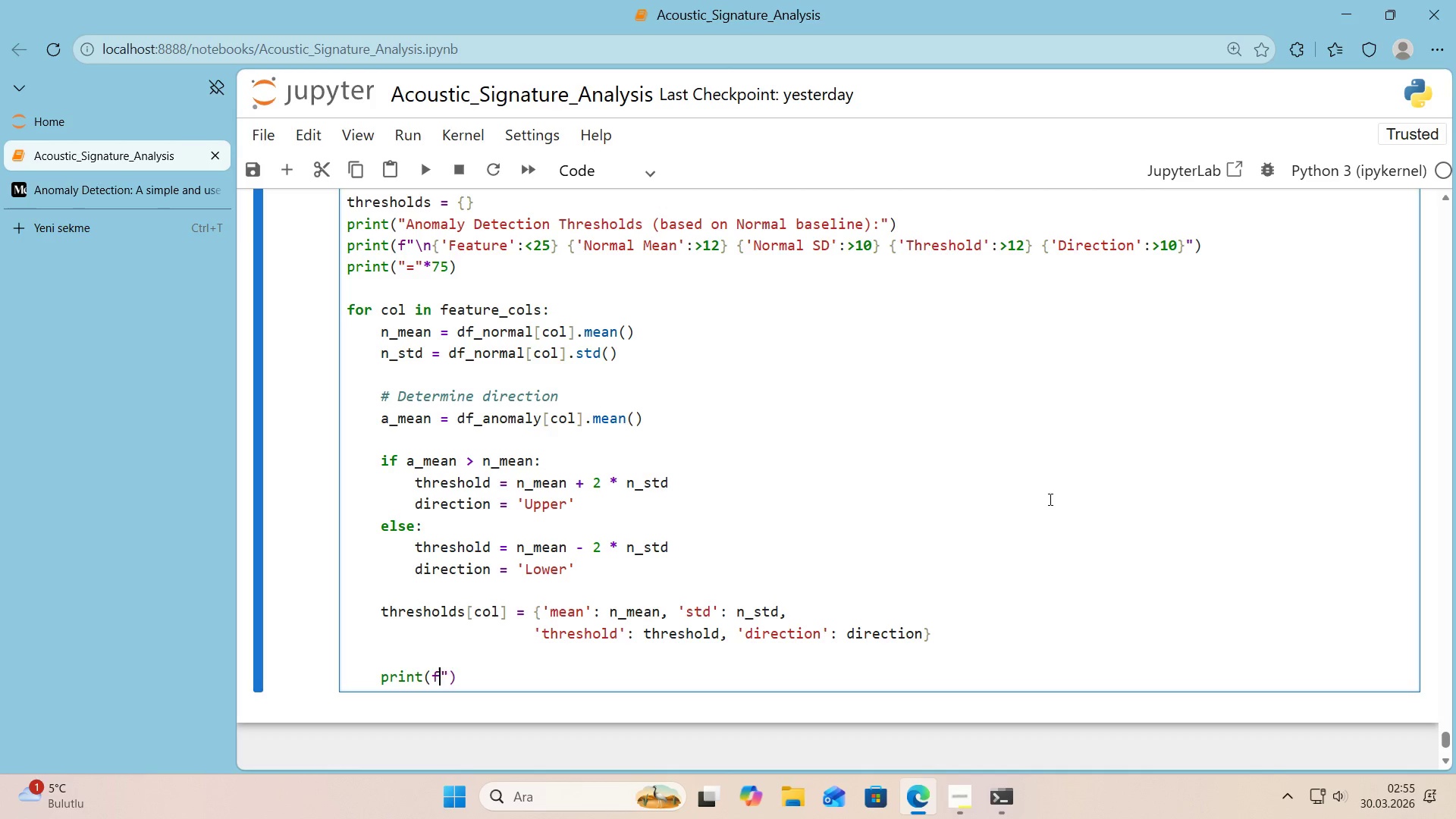 
key(Backquote)
 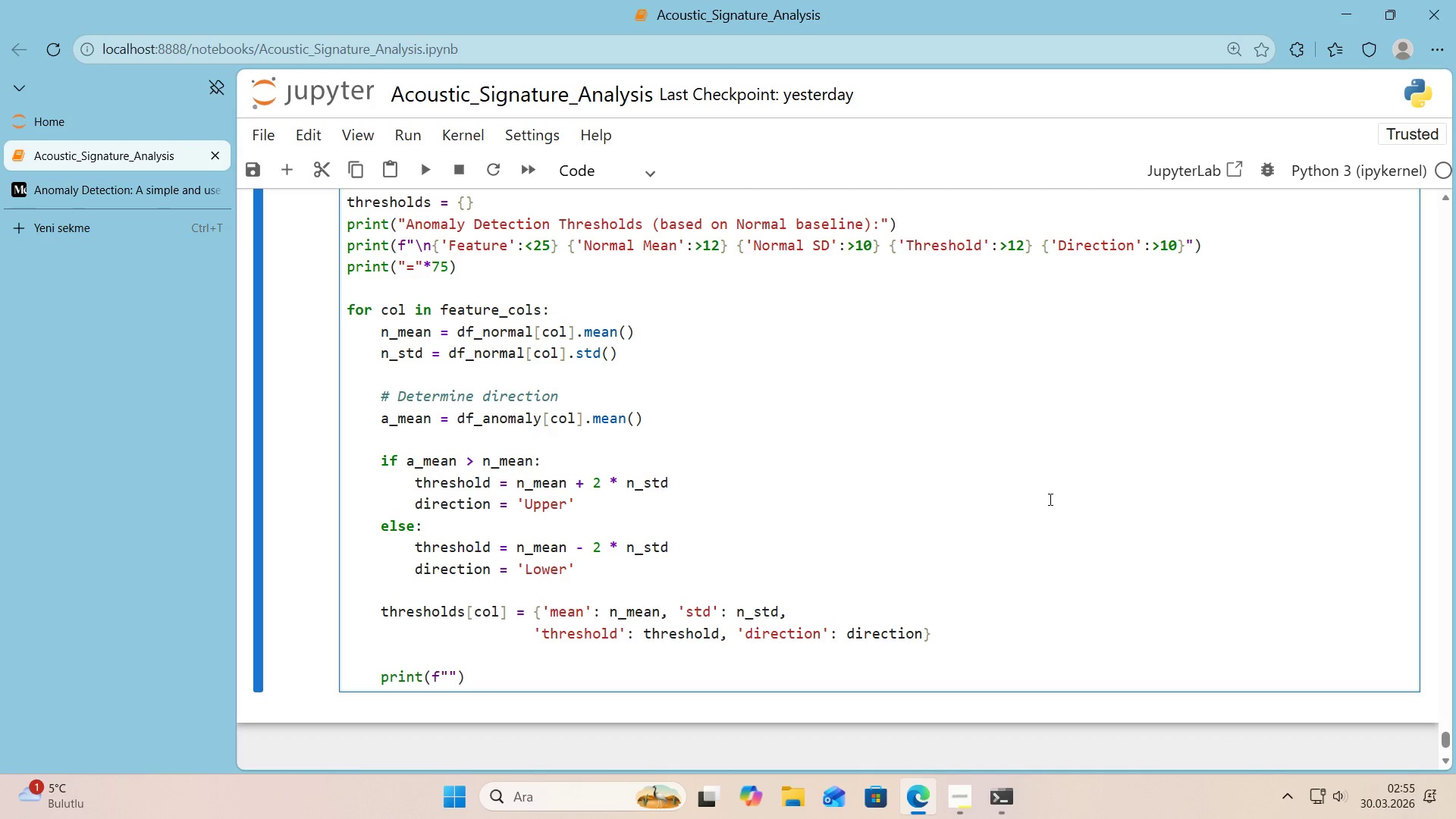 
key(Space)
 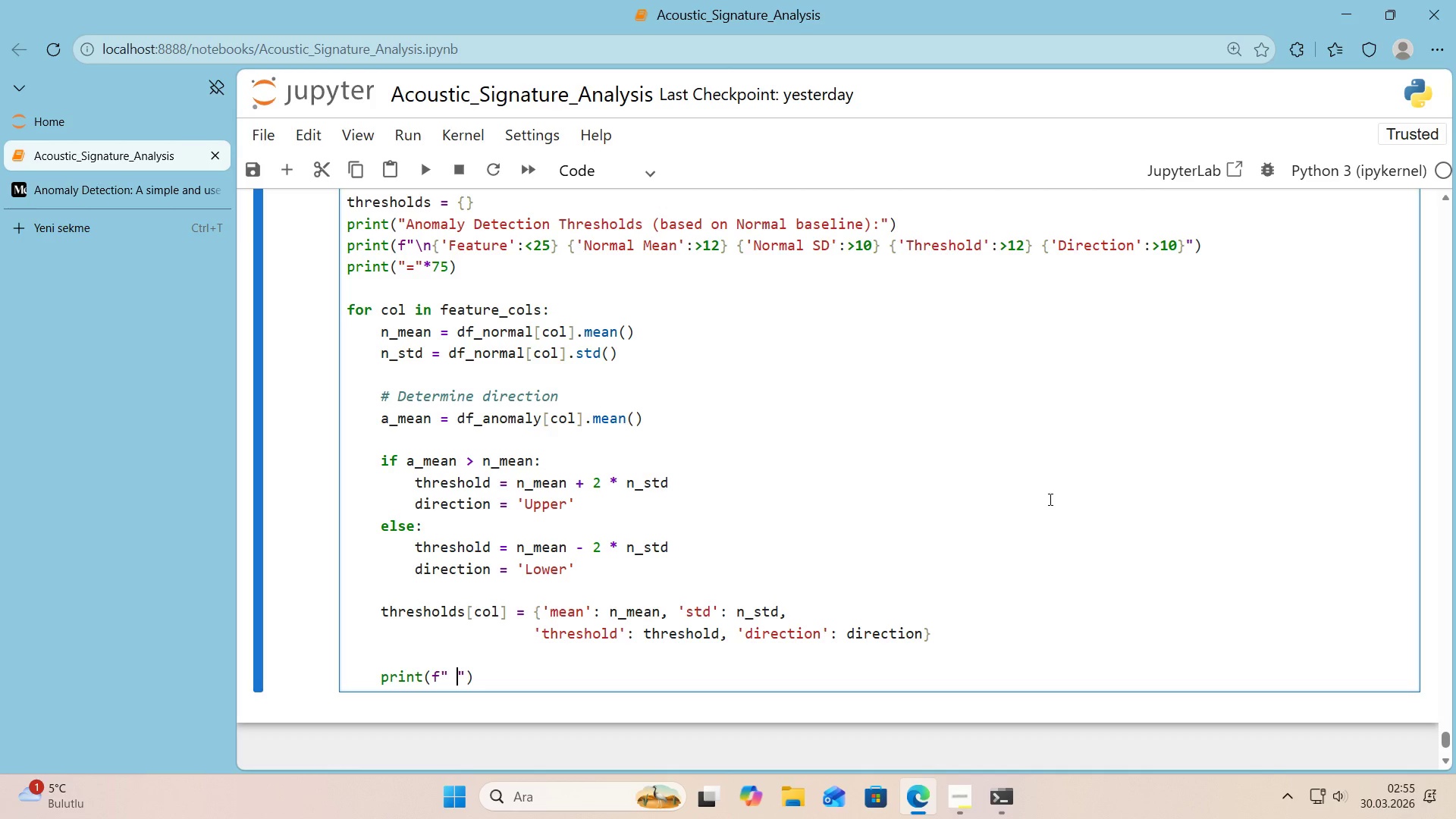 
key(Alt+Control+7)
 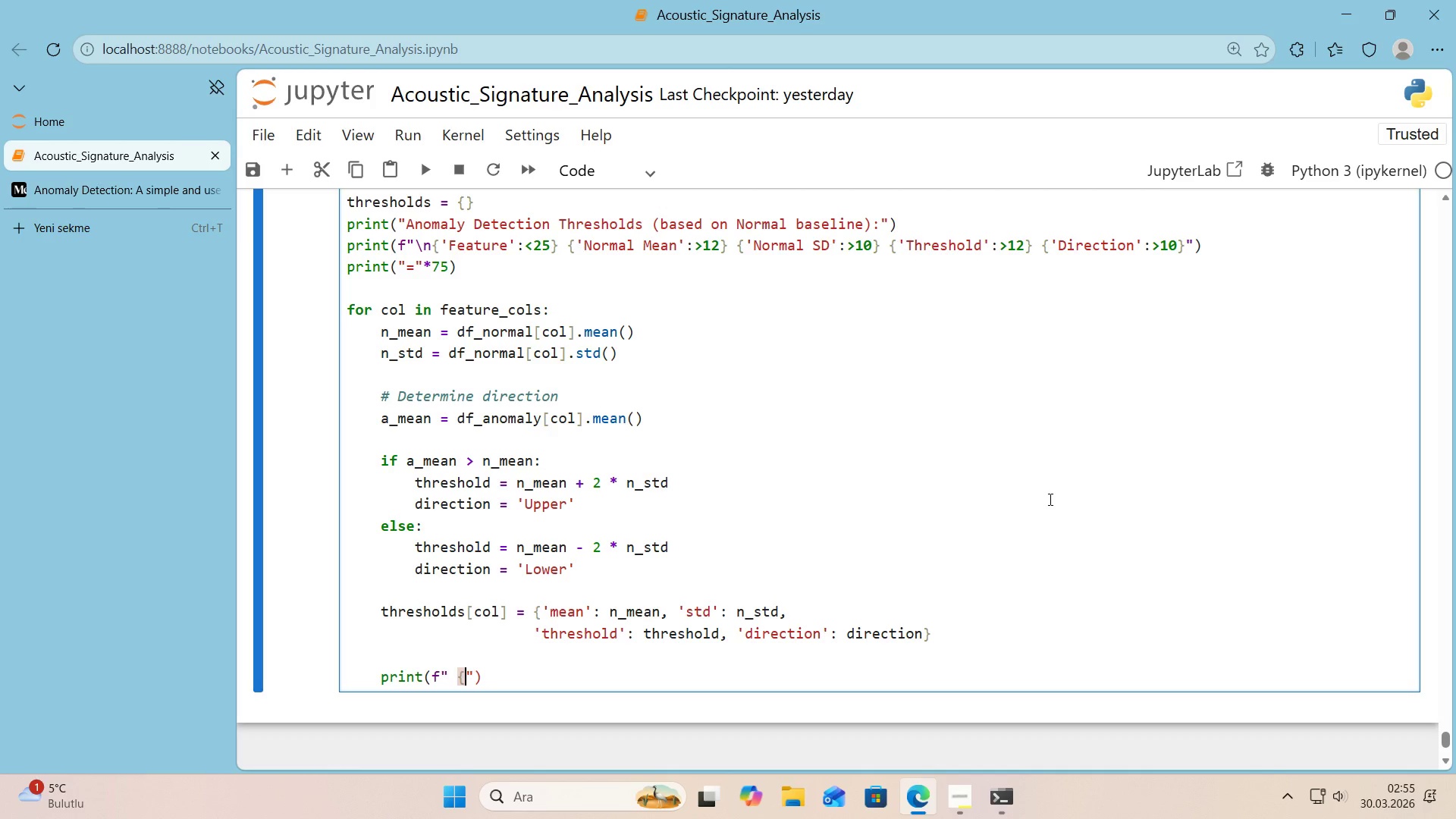 
key(Alt+Control+0)
 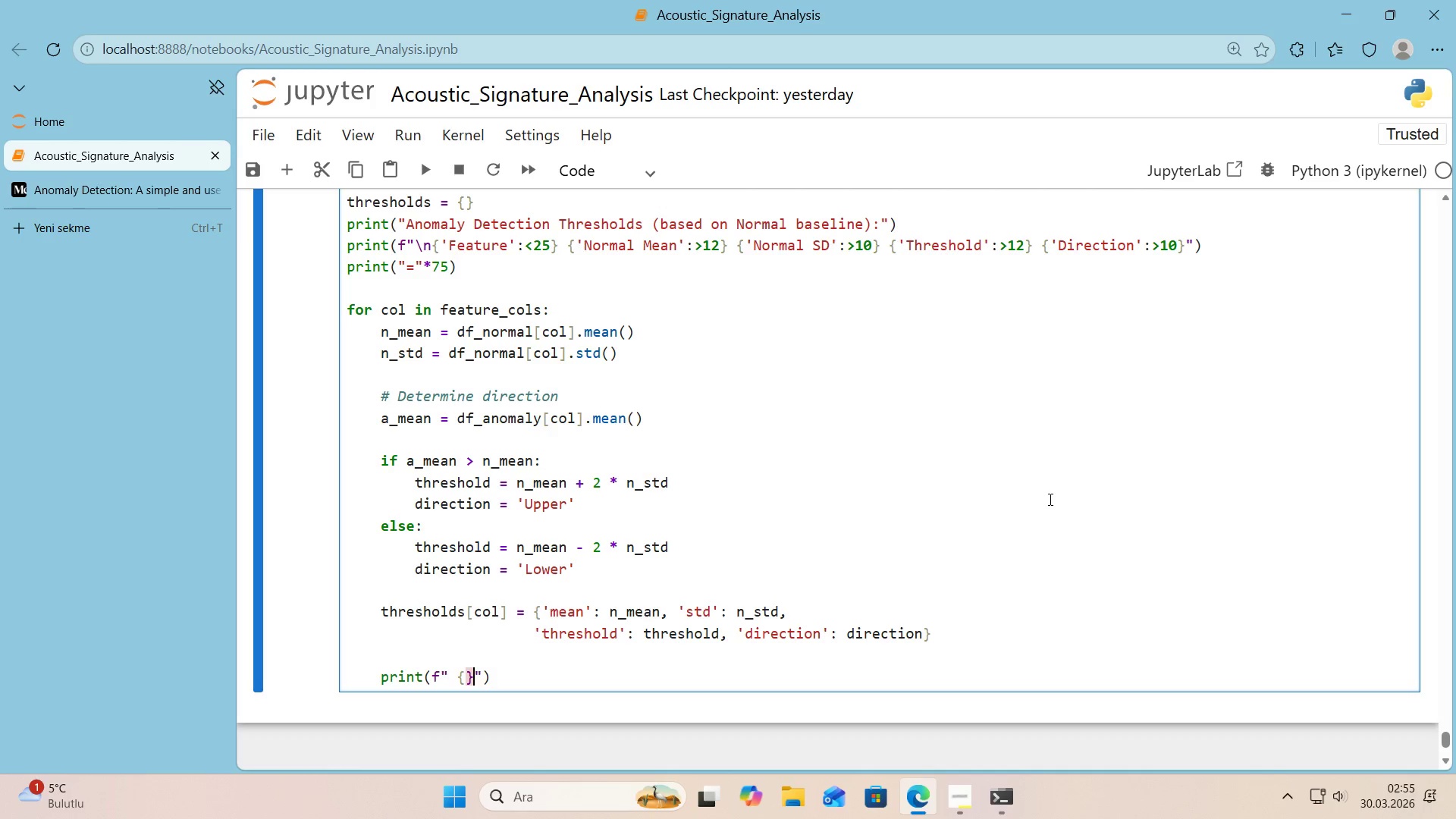 
key(ArrowLeft)
 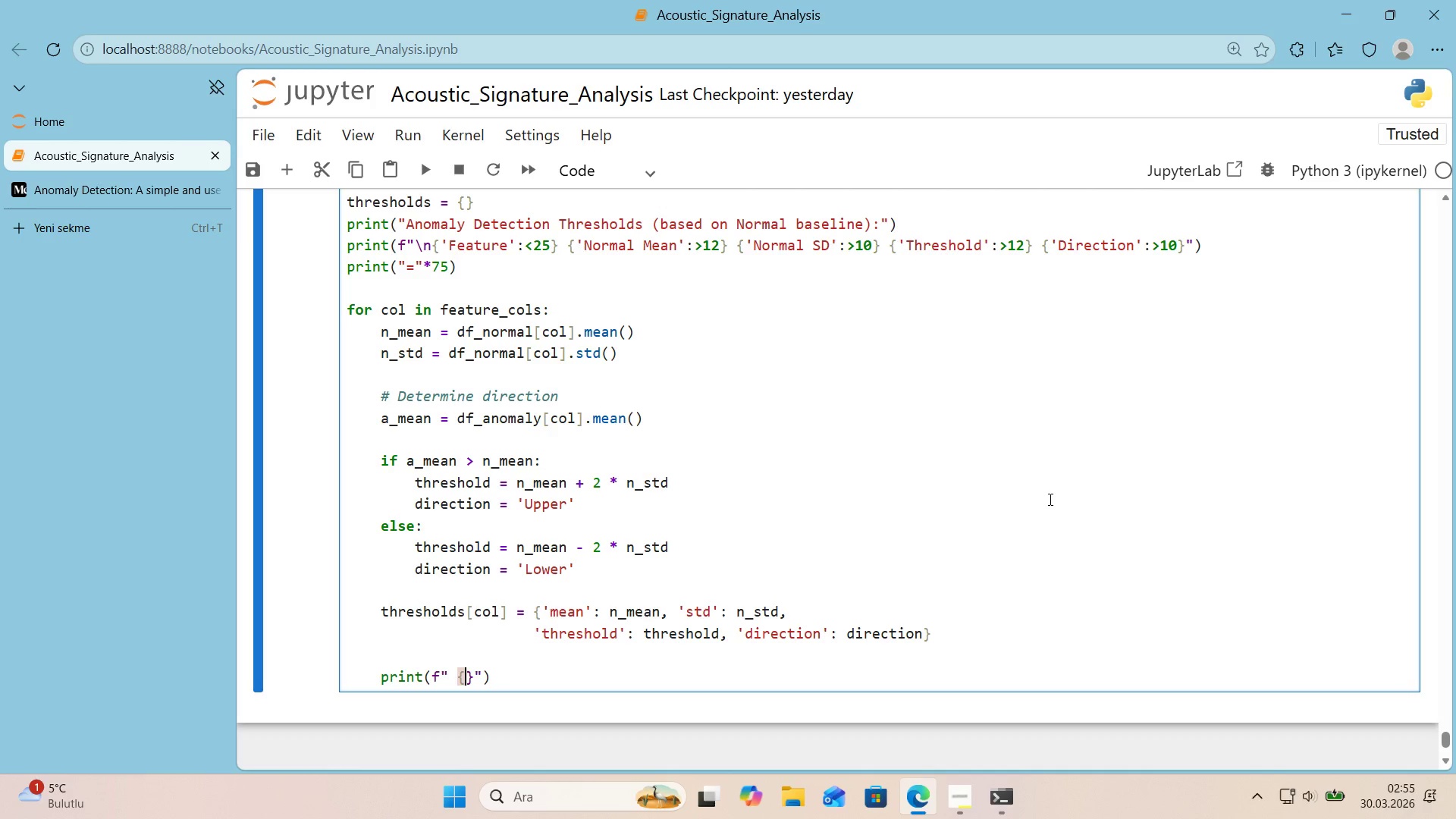 
type(v)
key(Backspace)
type(col>[Break])
key(Backspace)
type([Break]23)
 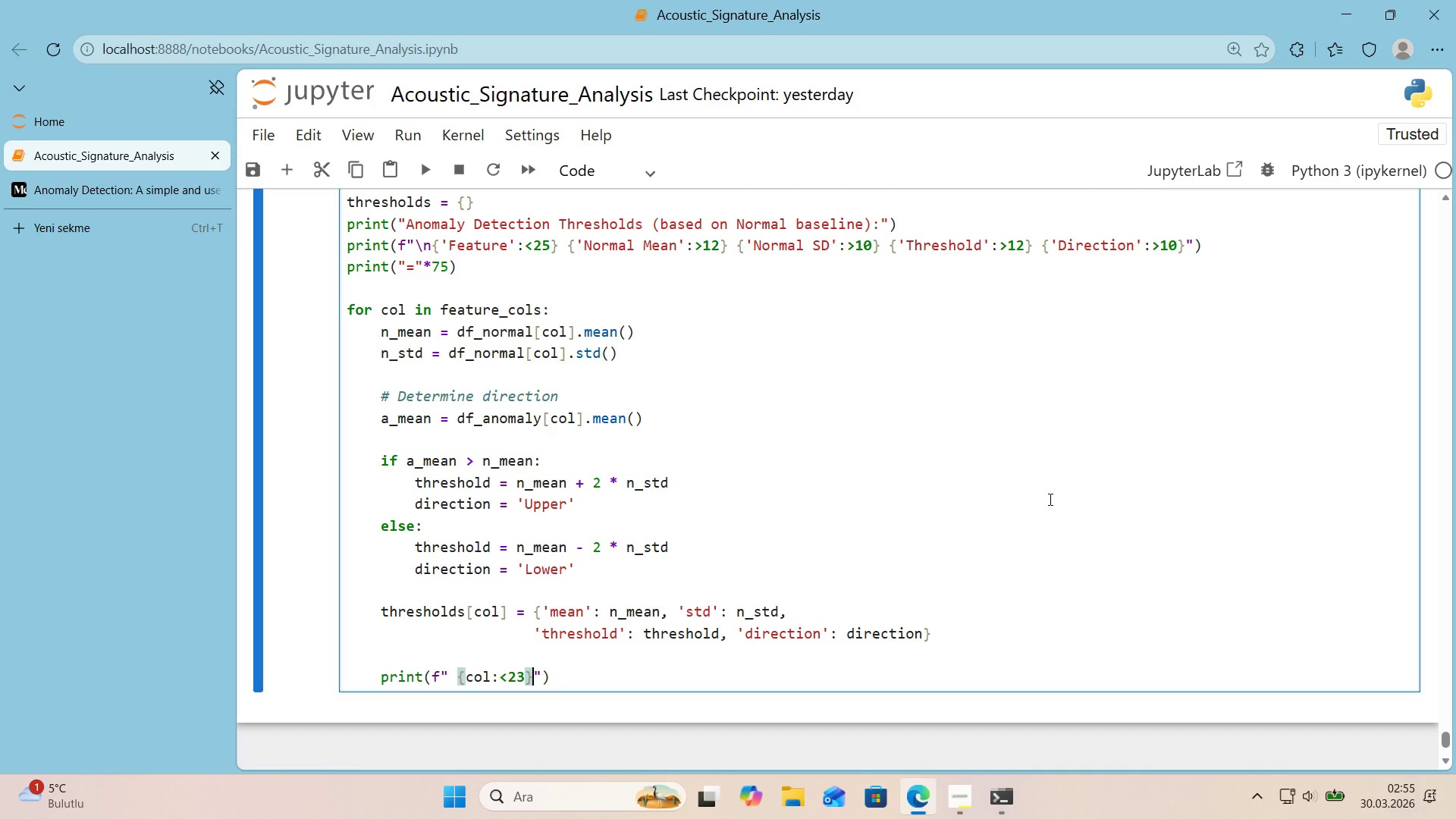 
 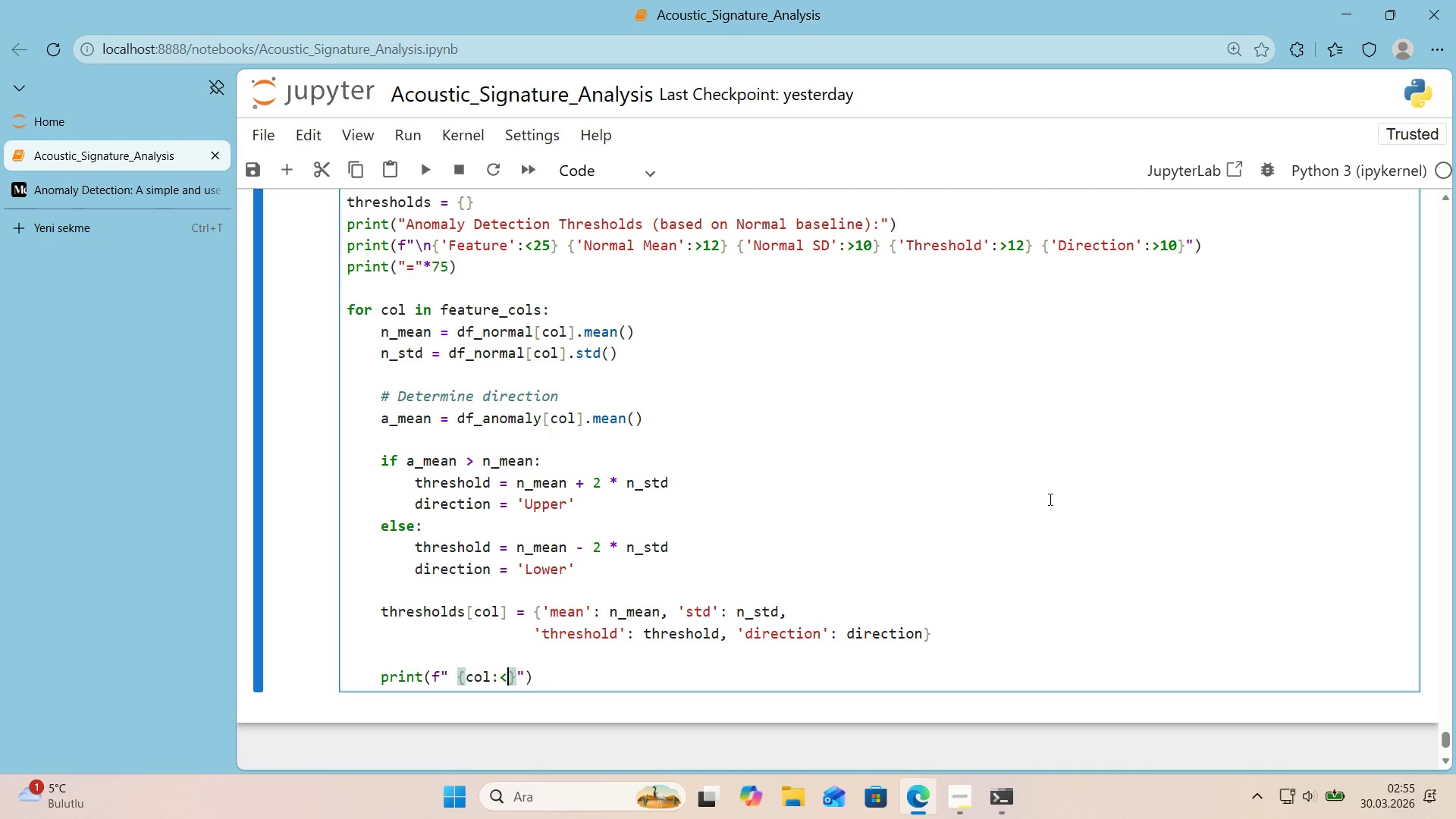 
key(ArrowRight)
 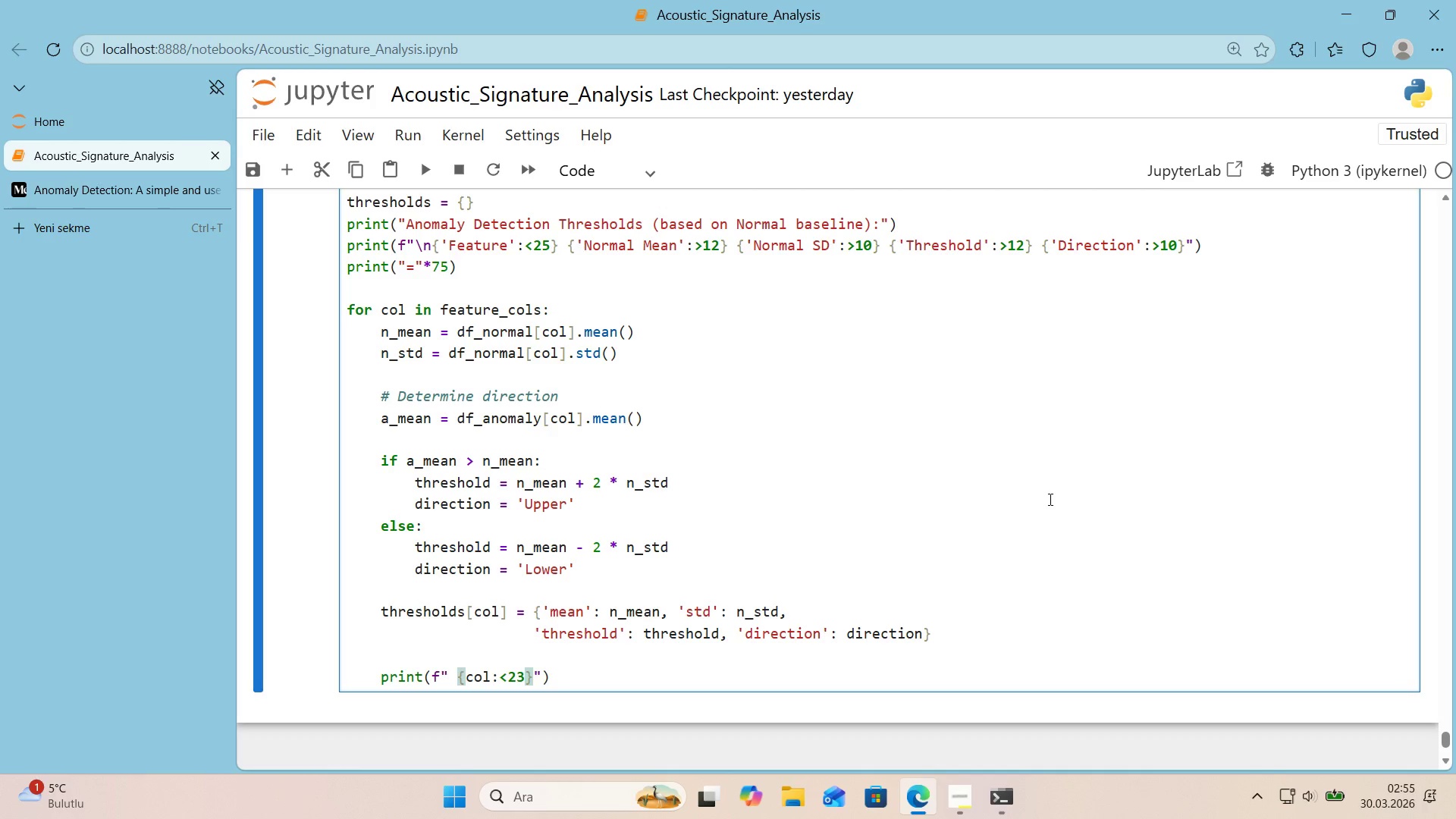 
key(Space)
 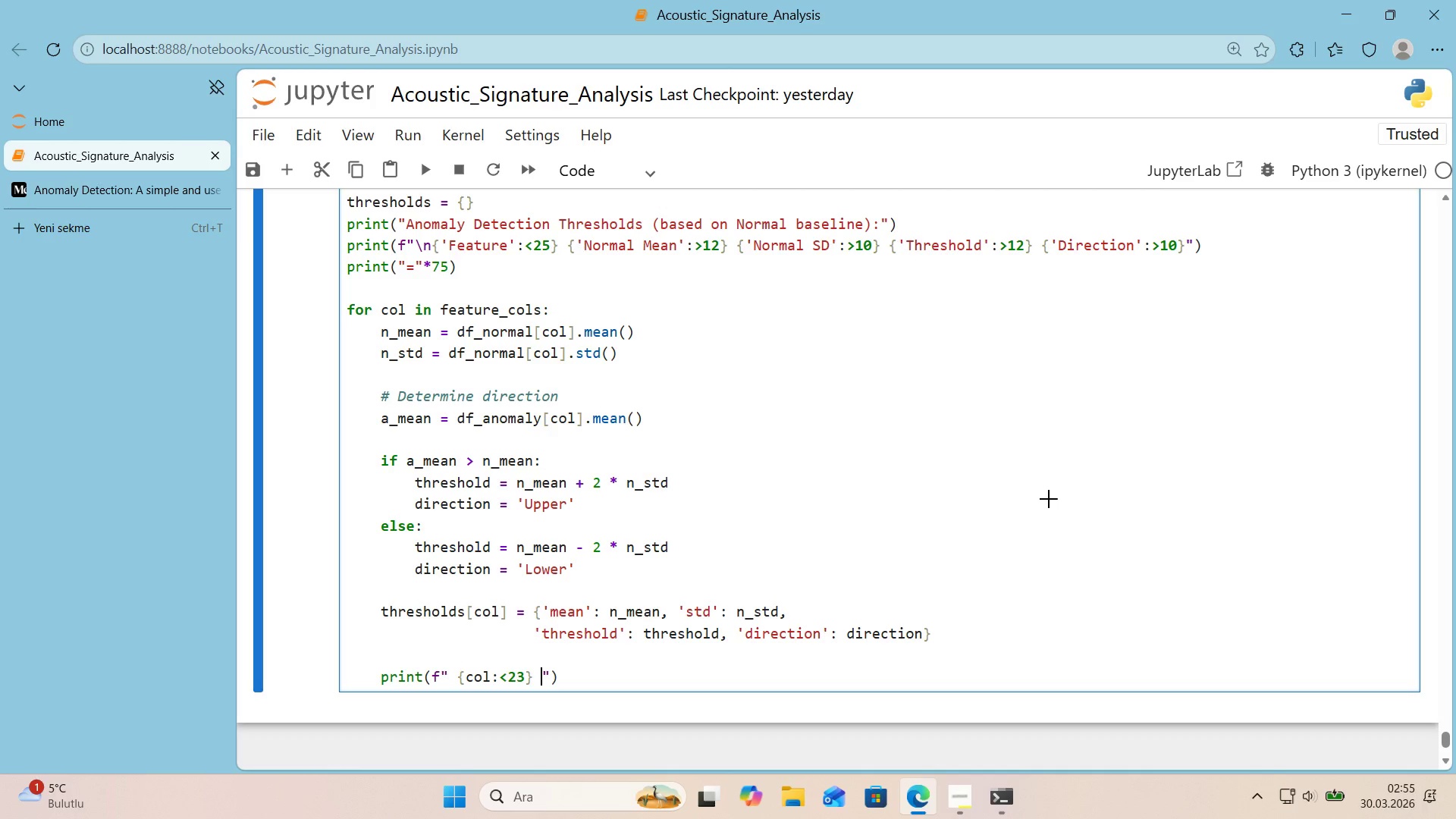 
key(Alt+Control+7)
 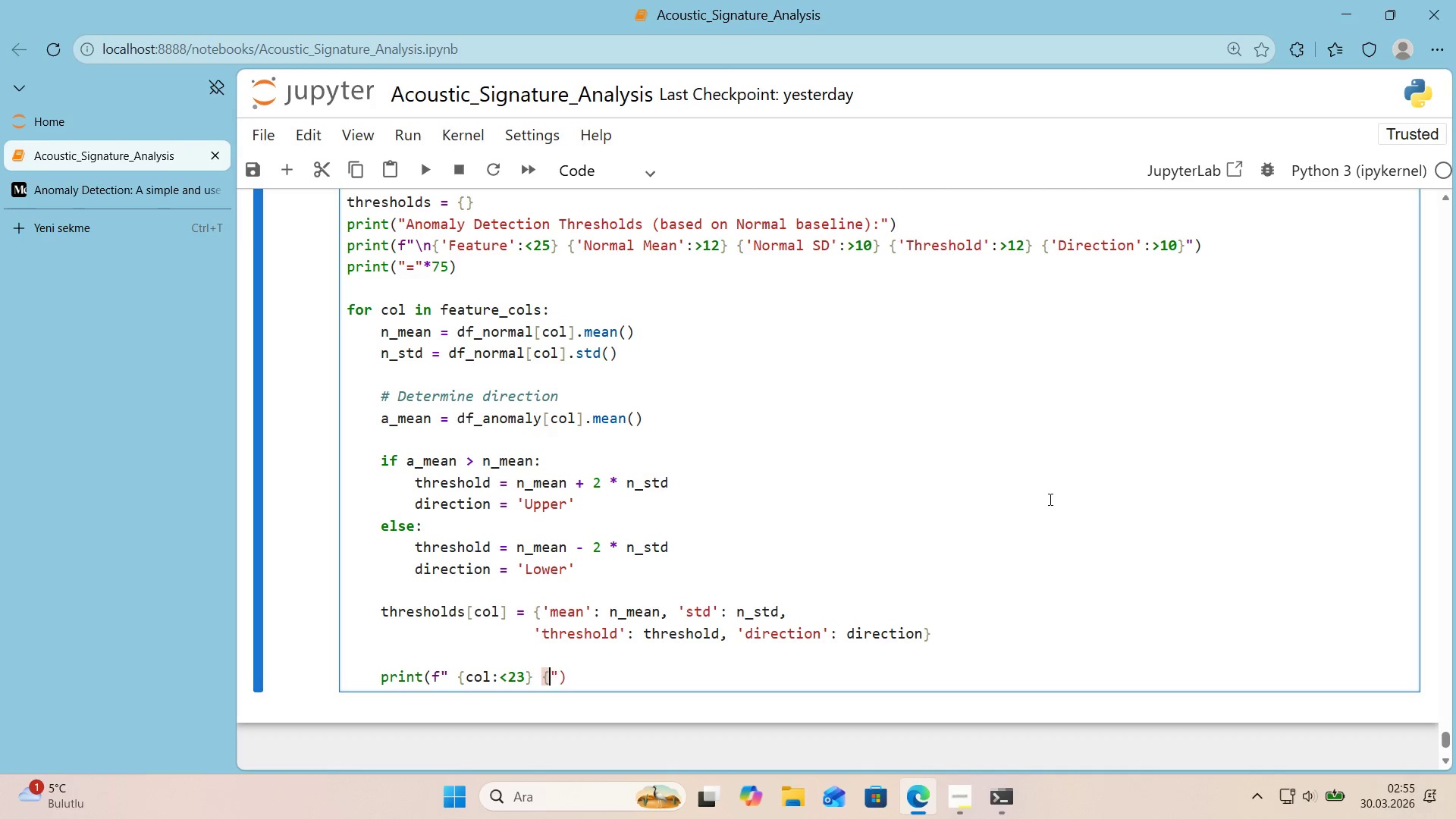 
key(Alt+Control+0)
 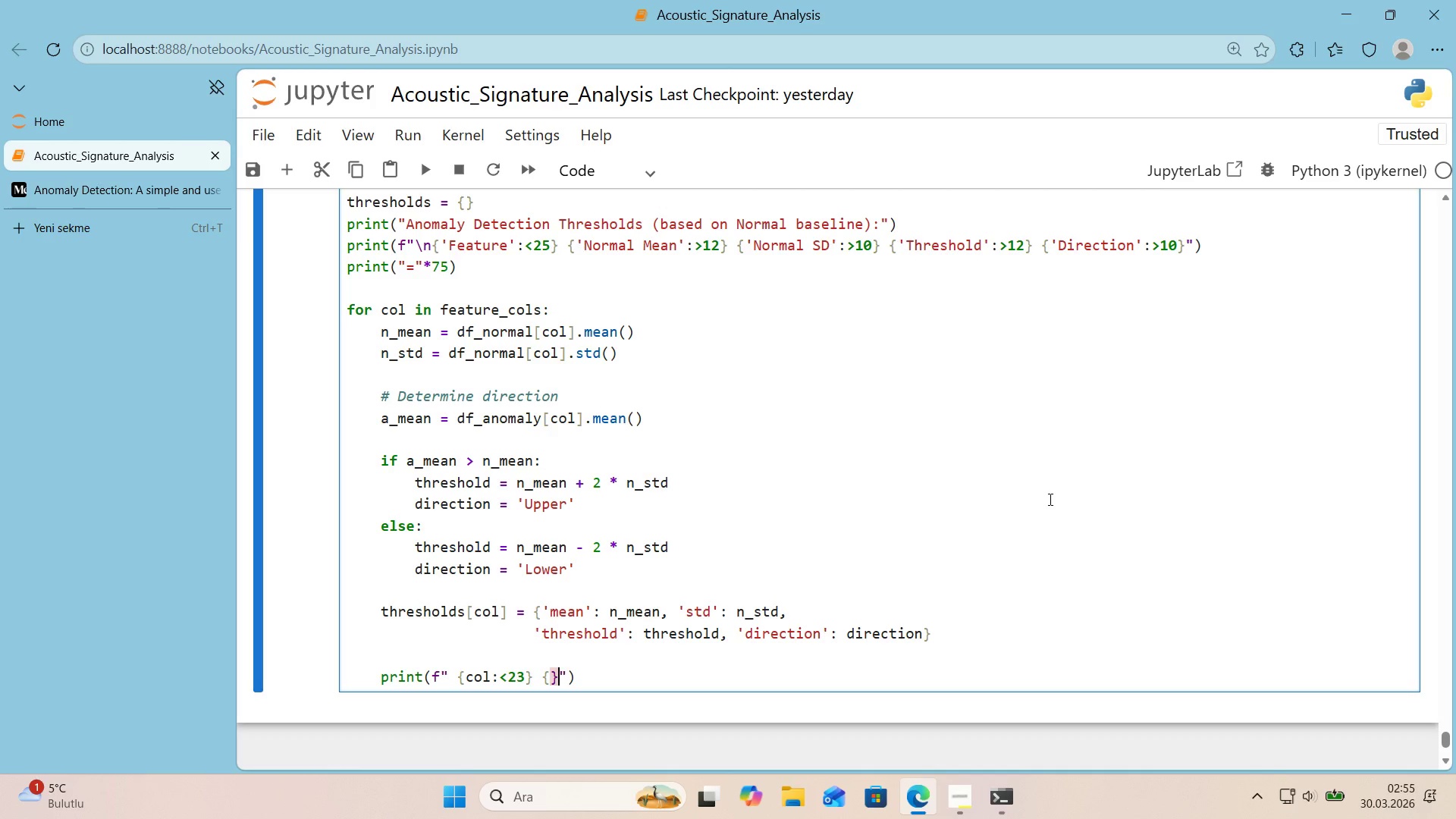 
key(ArrowLeft)
 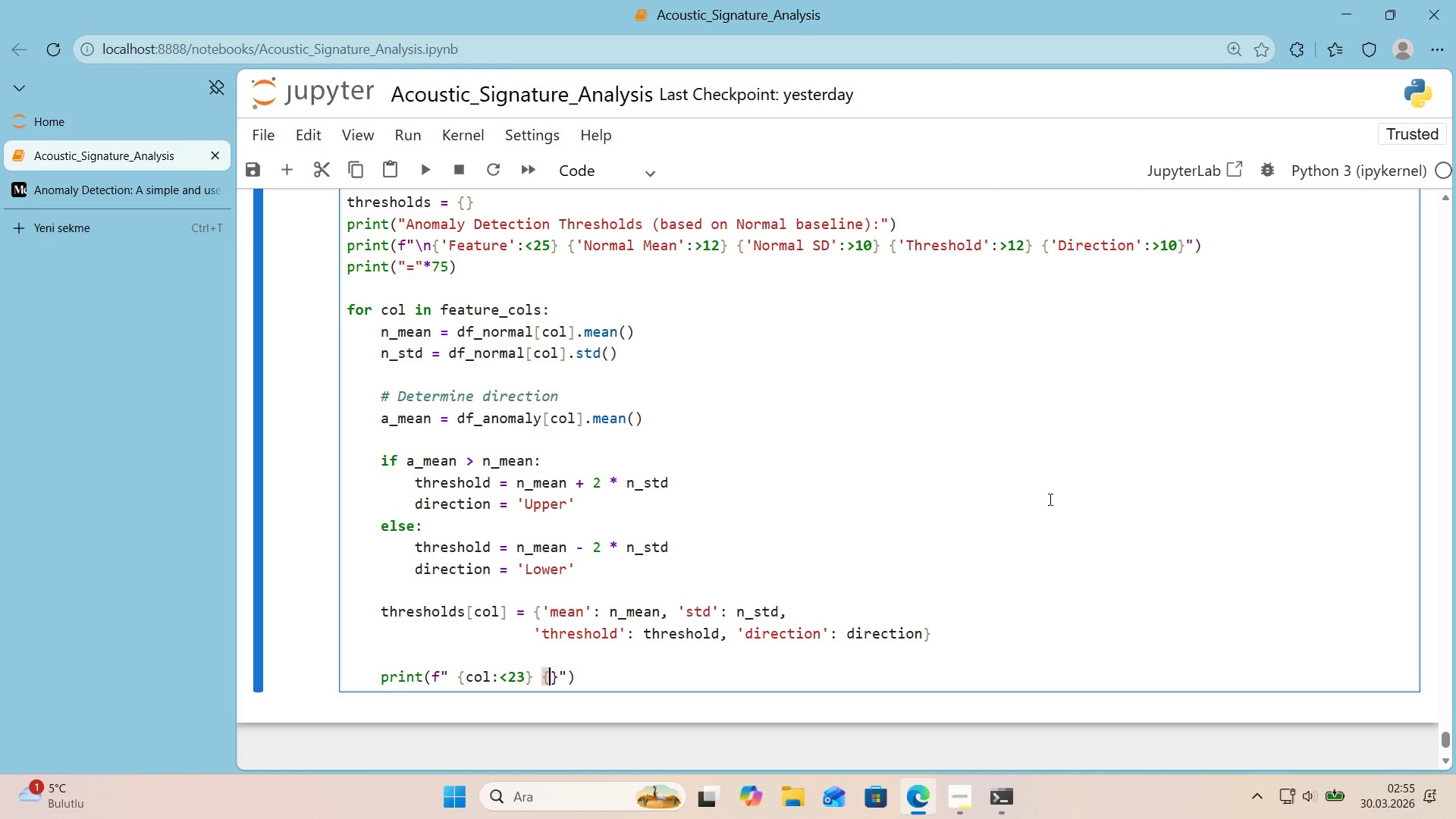 
type(n_mean>[Break]12.4f )
 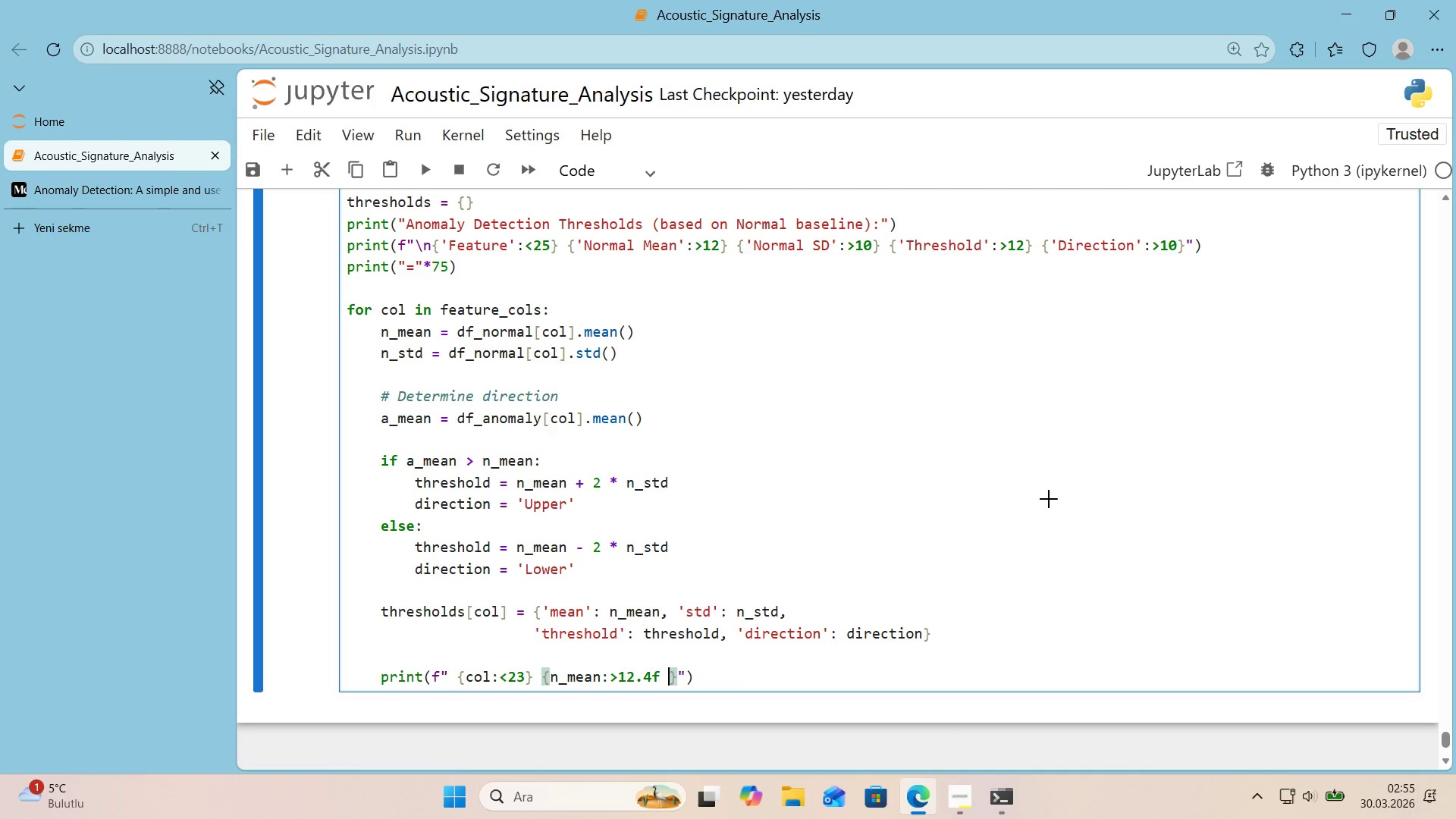 
key(Alt+Control+7)
 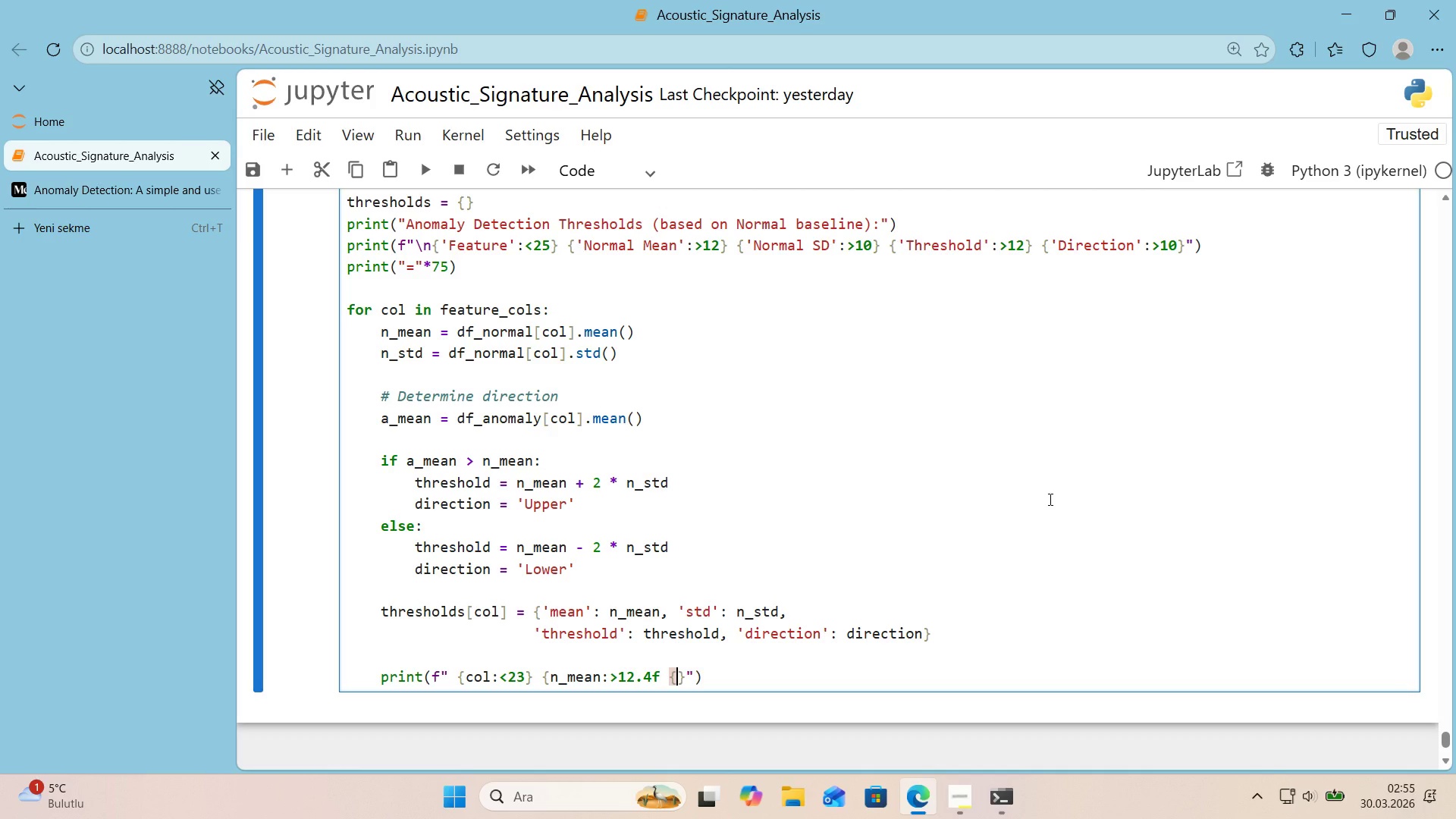 
key(Alt+Control+0)
 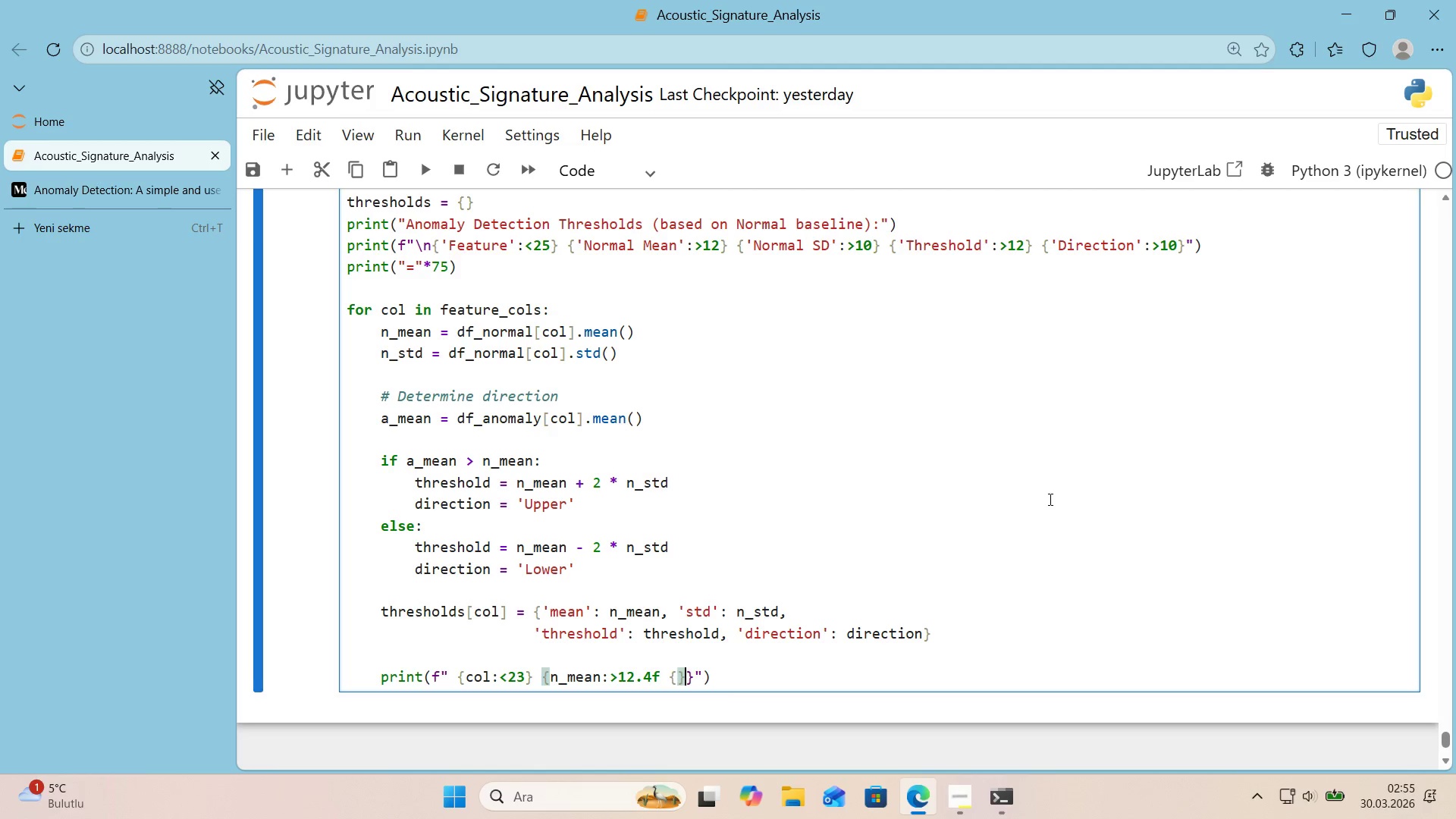 
key(ArrowLeft)
 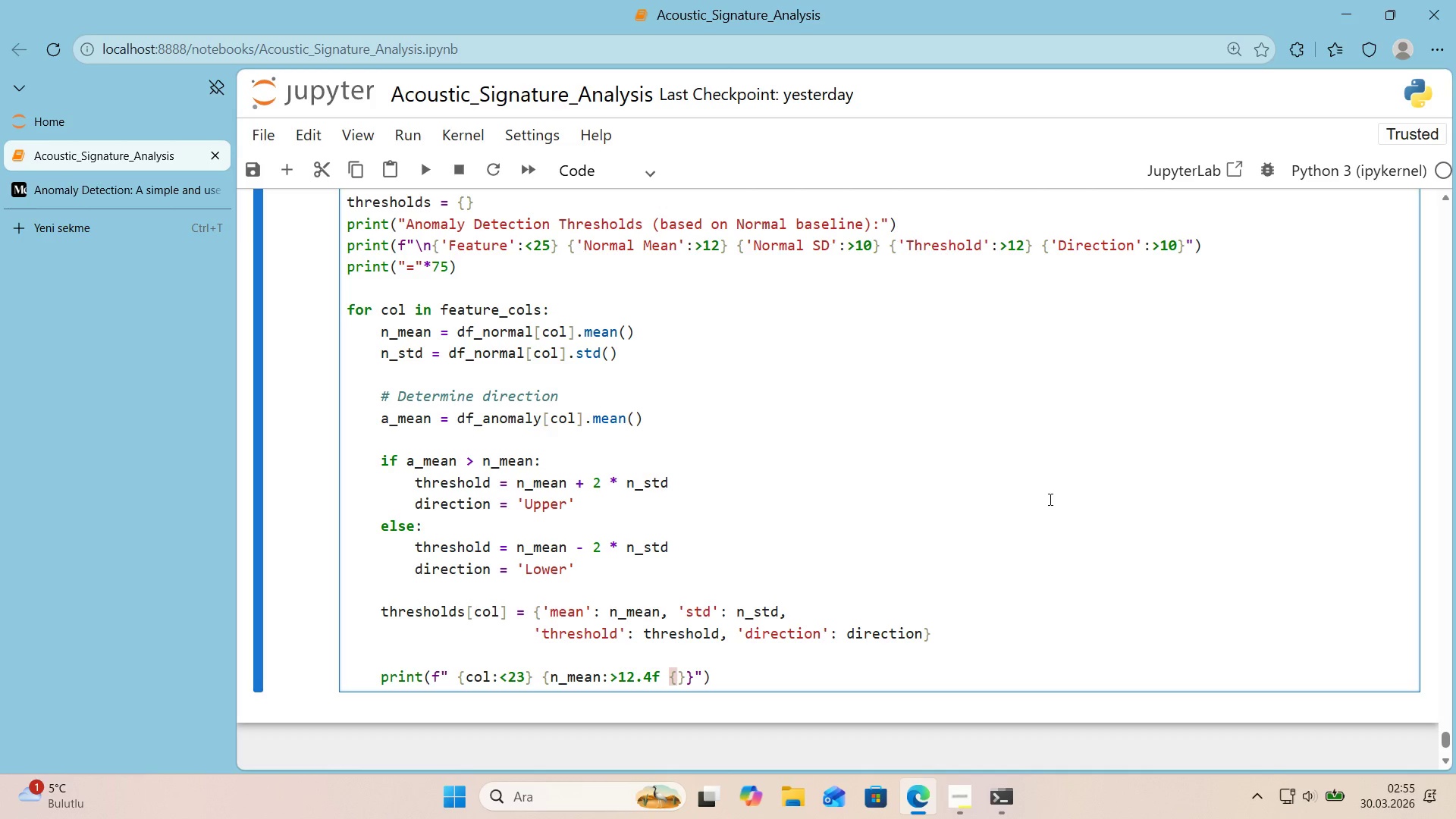 
type(n_std>[Break]10.4f)
 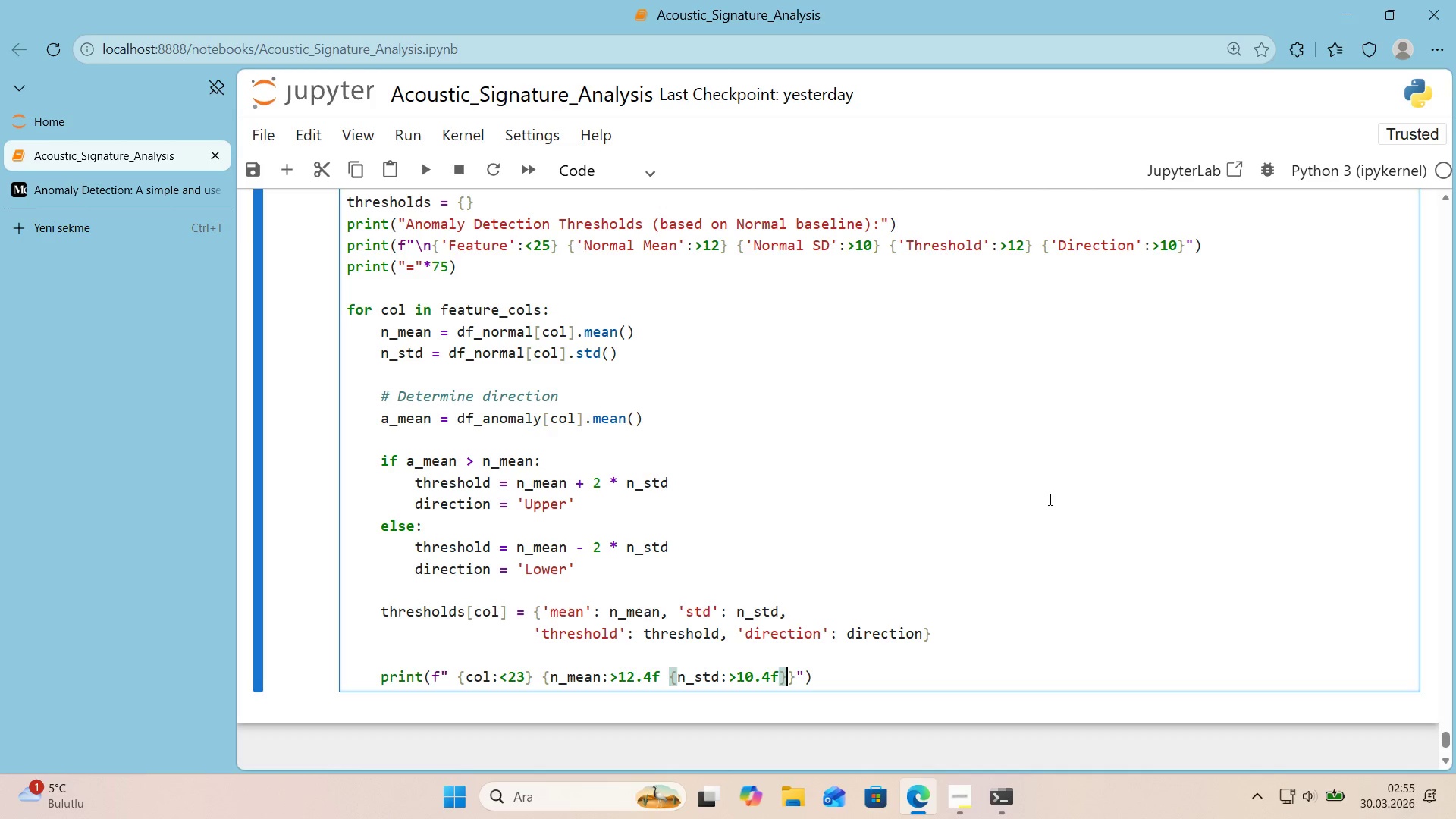 
 